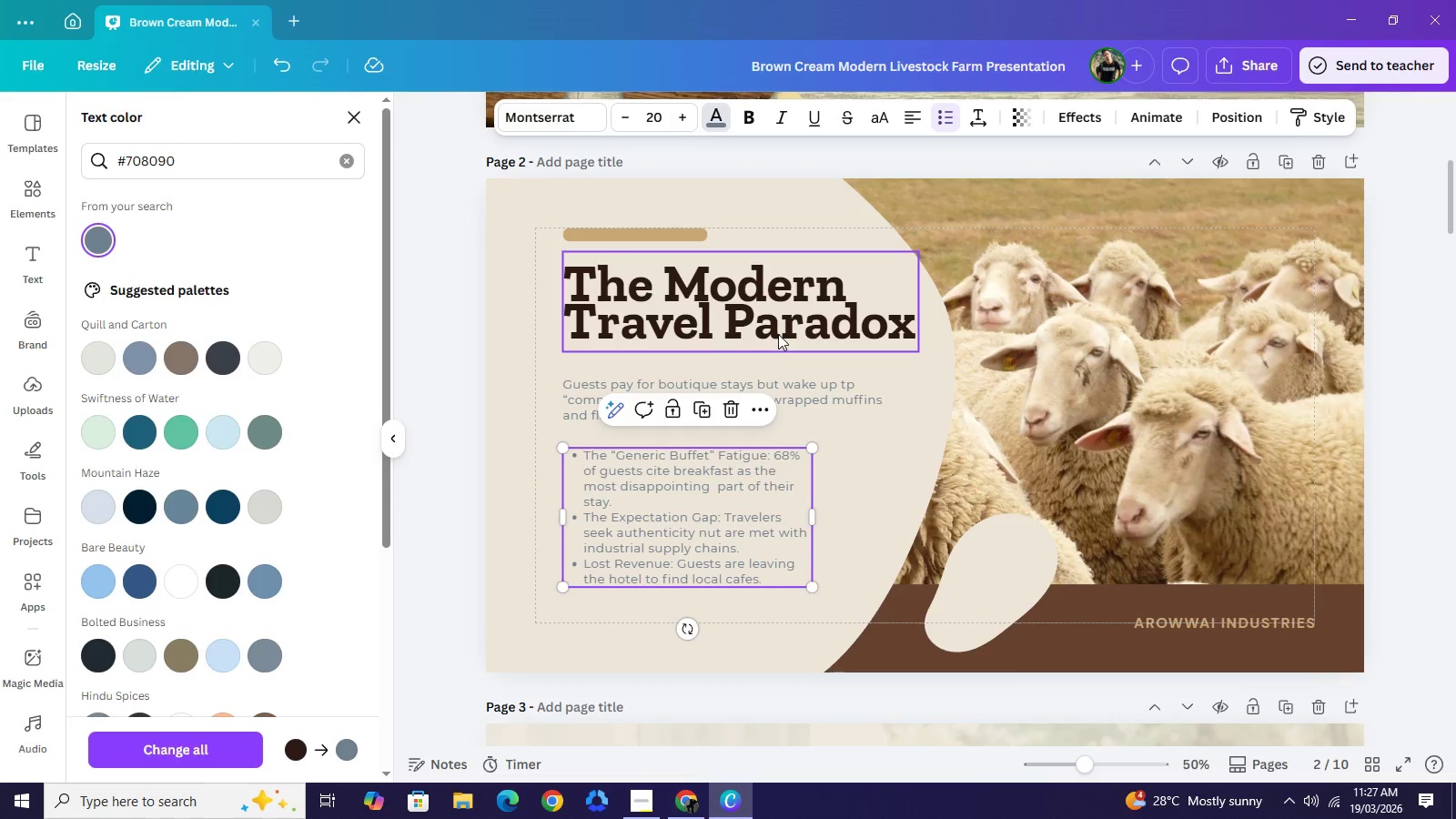 
left_click([788, 217])
 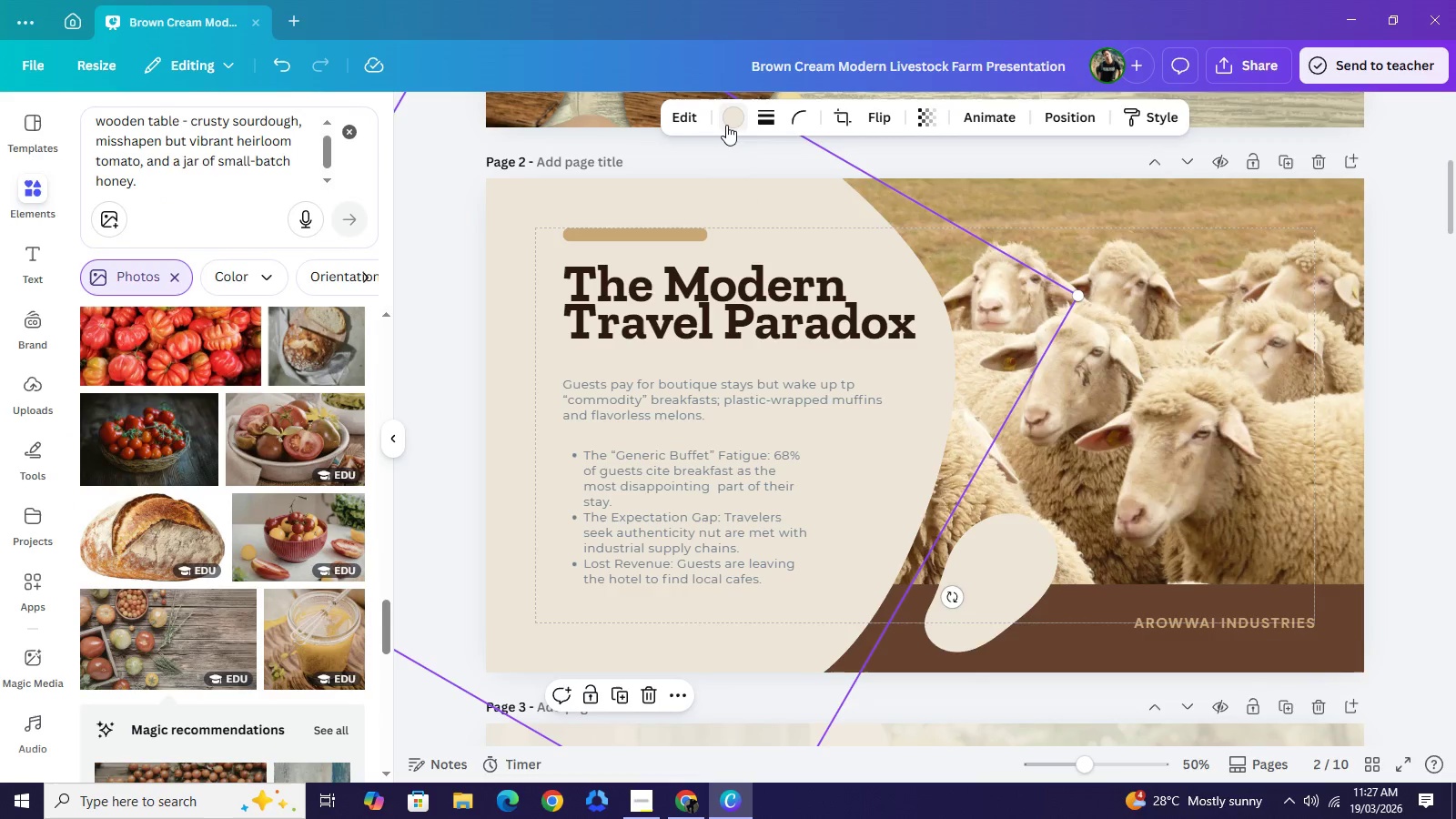 
left_click([726, 125])
 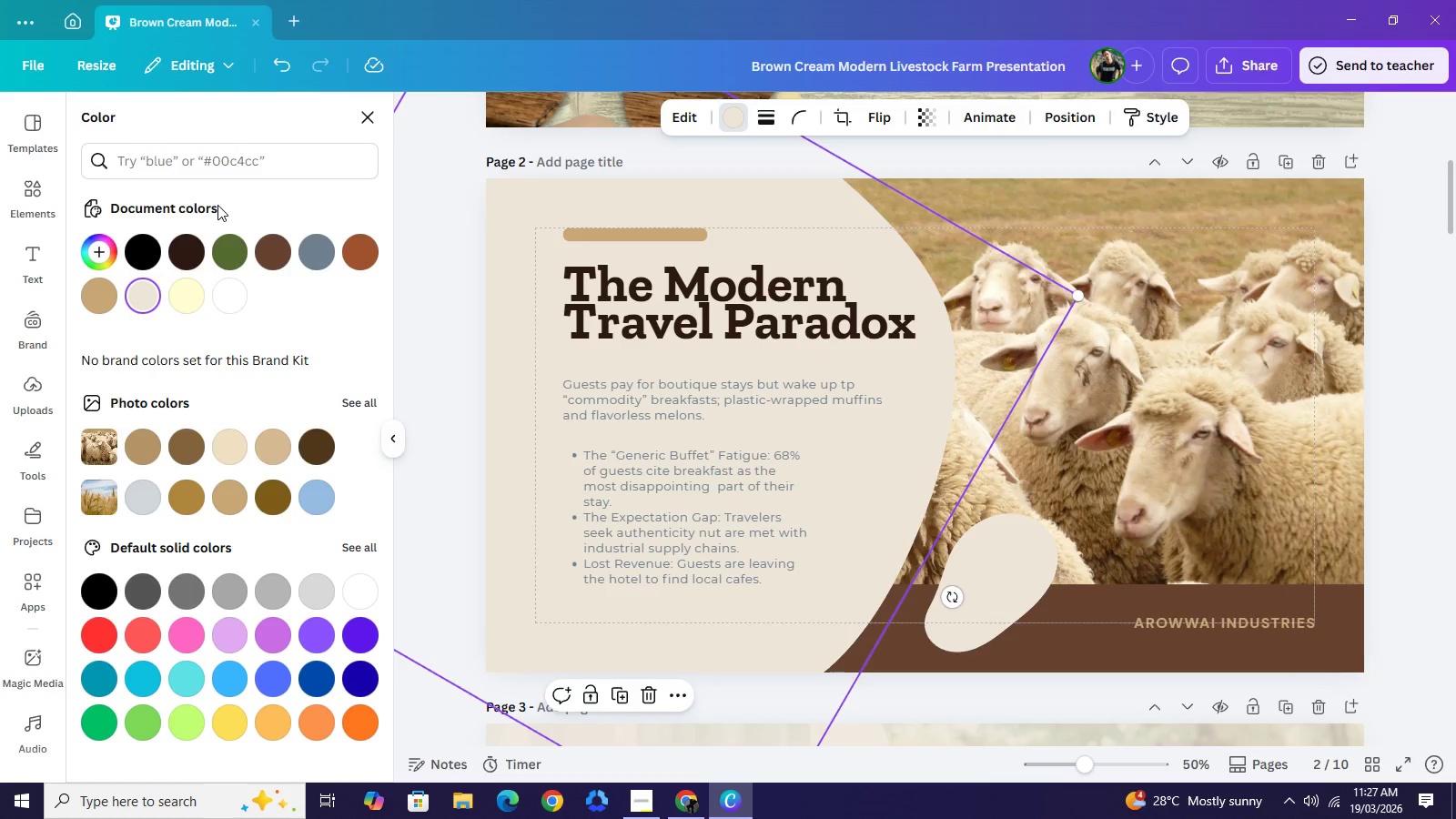 
left_click([210, 172])
 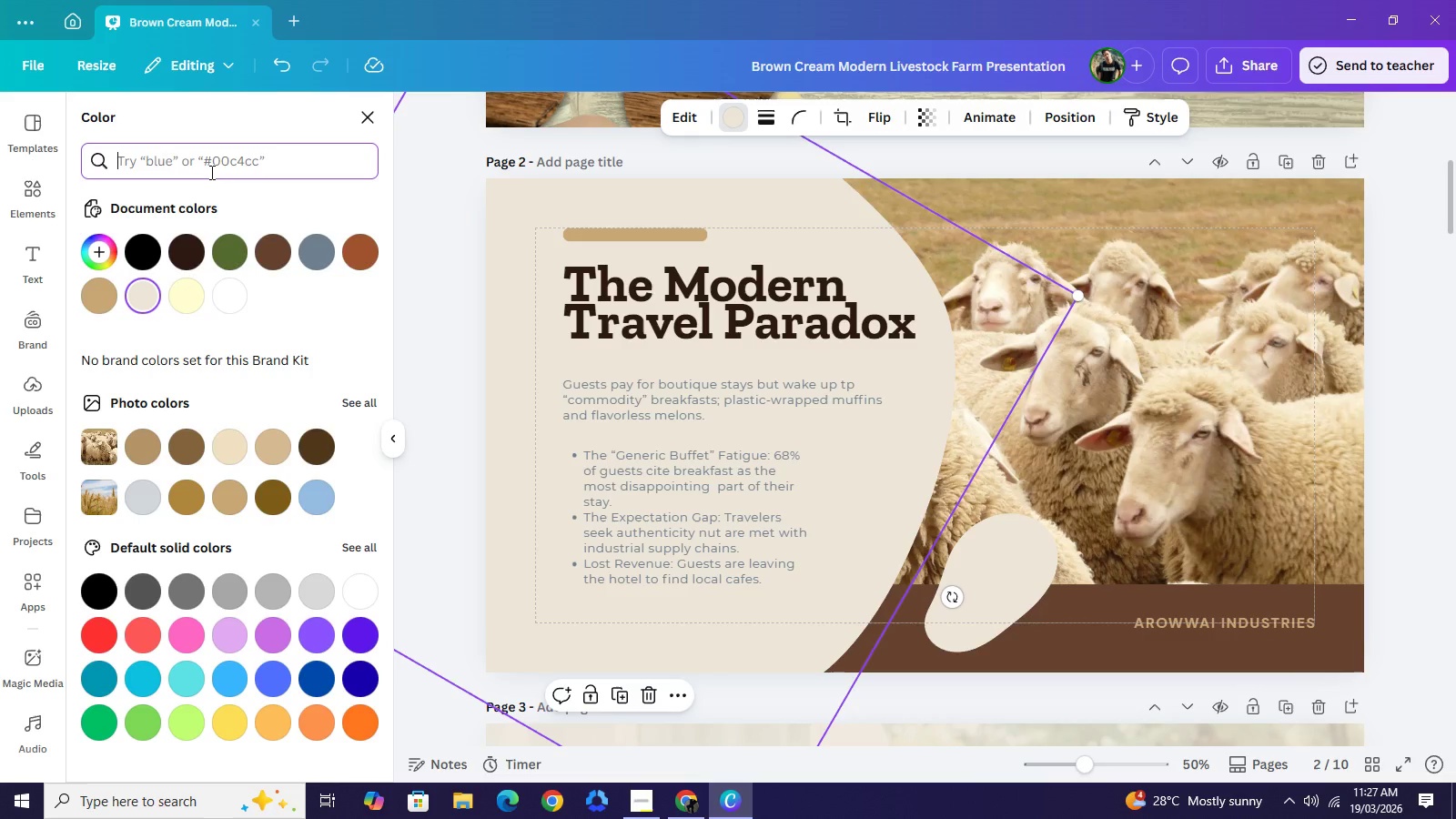 
key(Shift+3)
 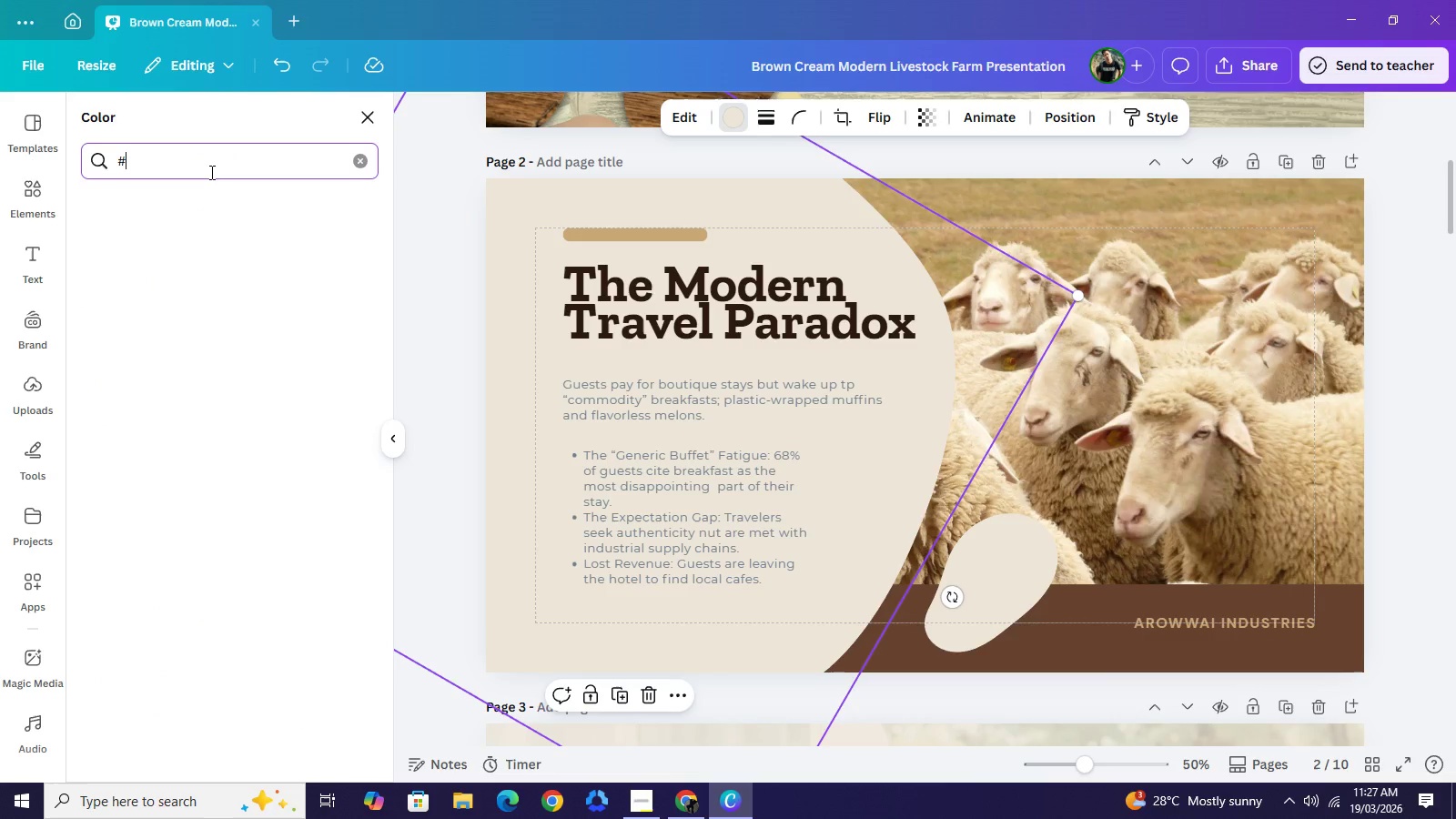 
wait(10.3)
 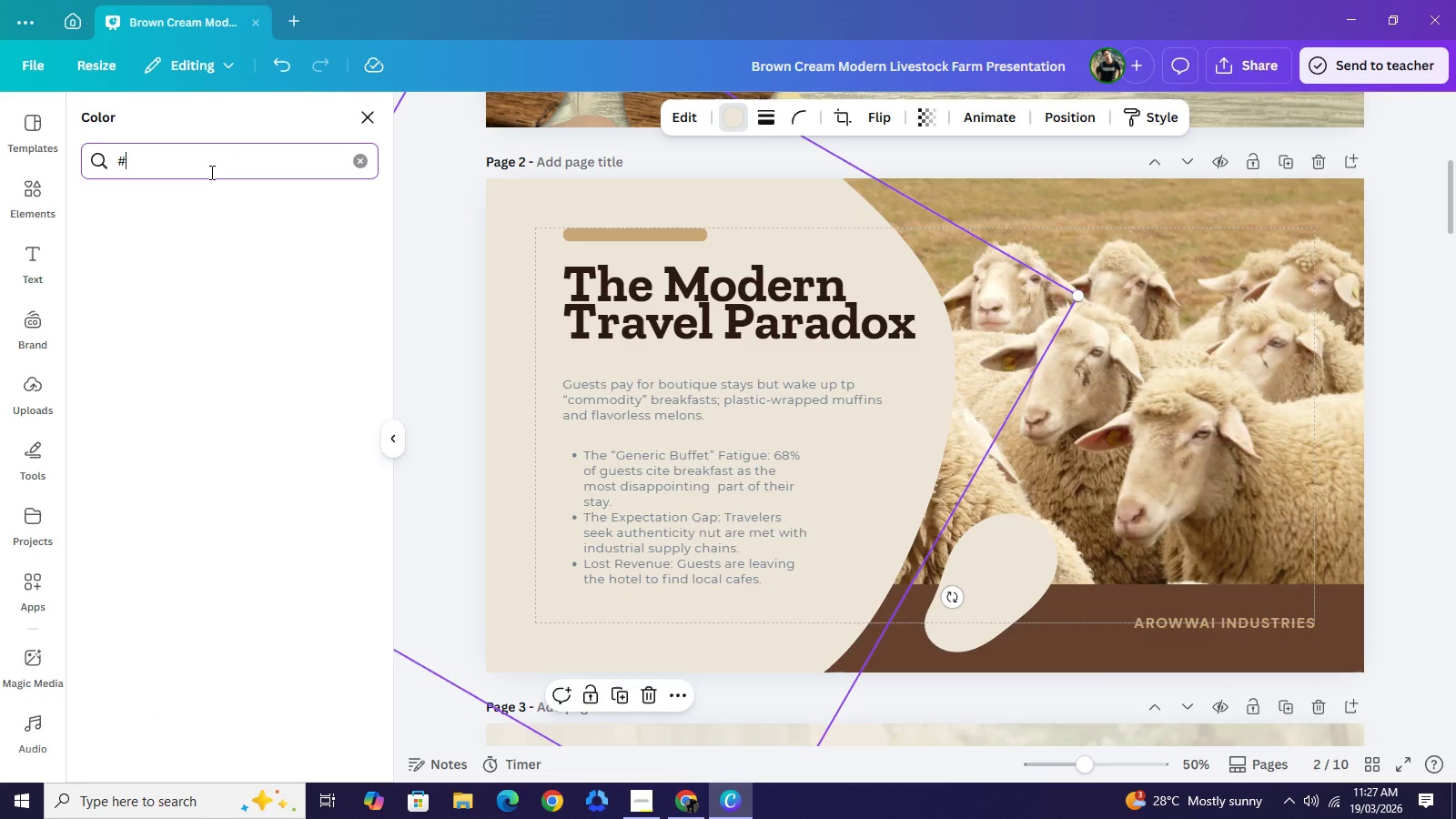 
type(fffdd0)
 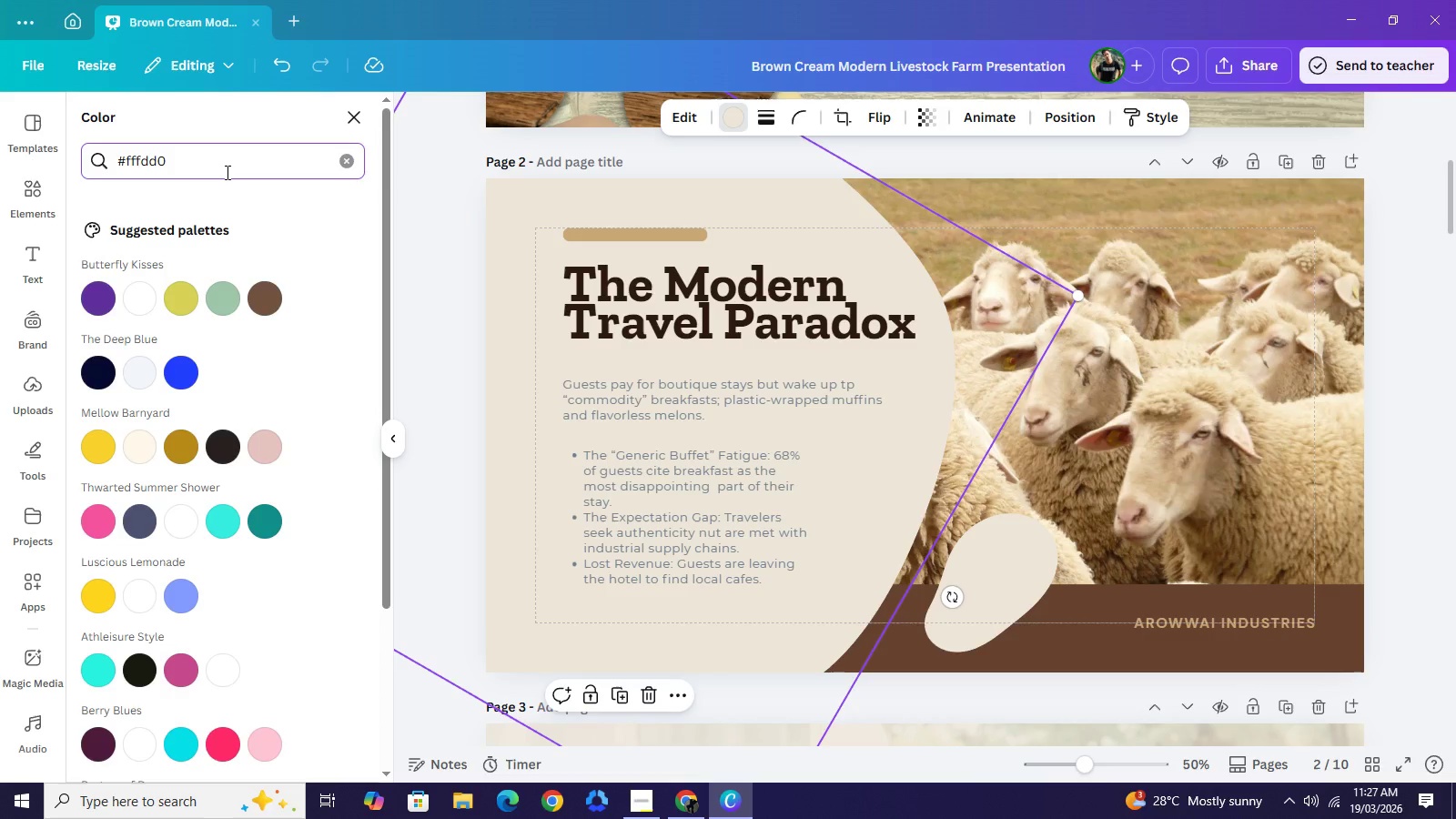 
wait(8.34)
 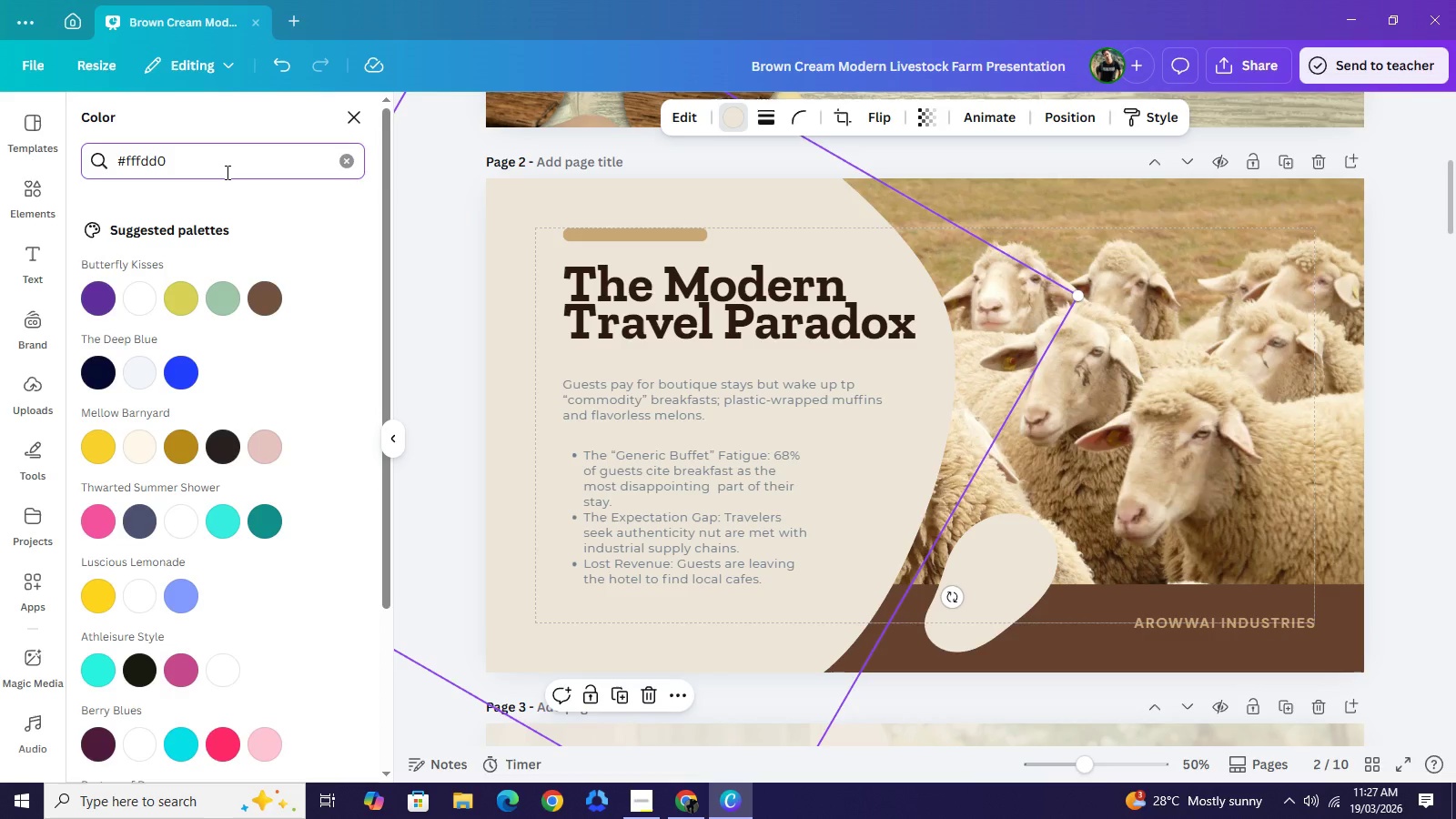 
left_click([358, 161])
 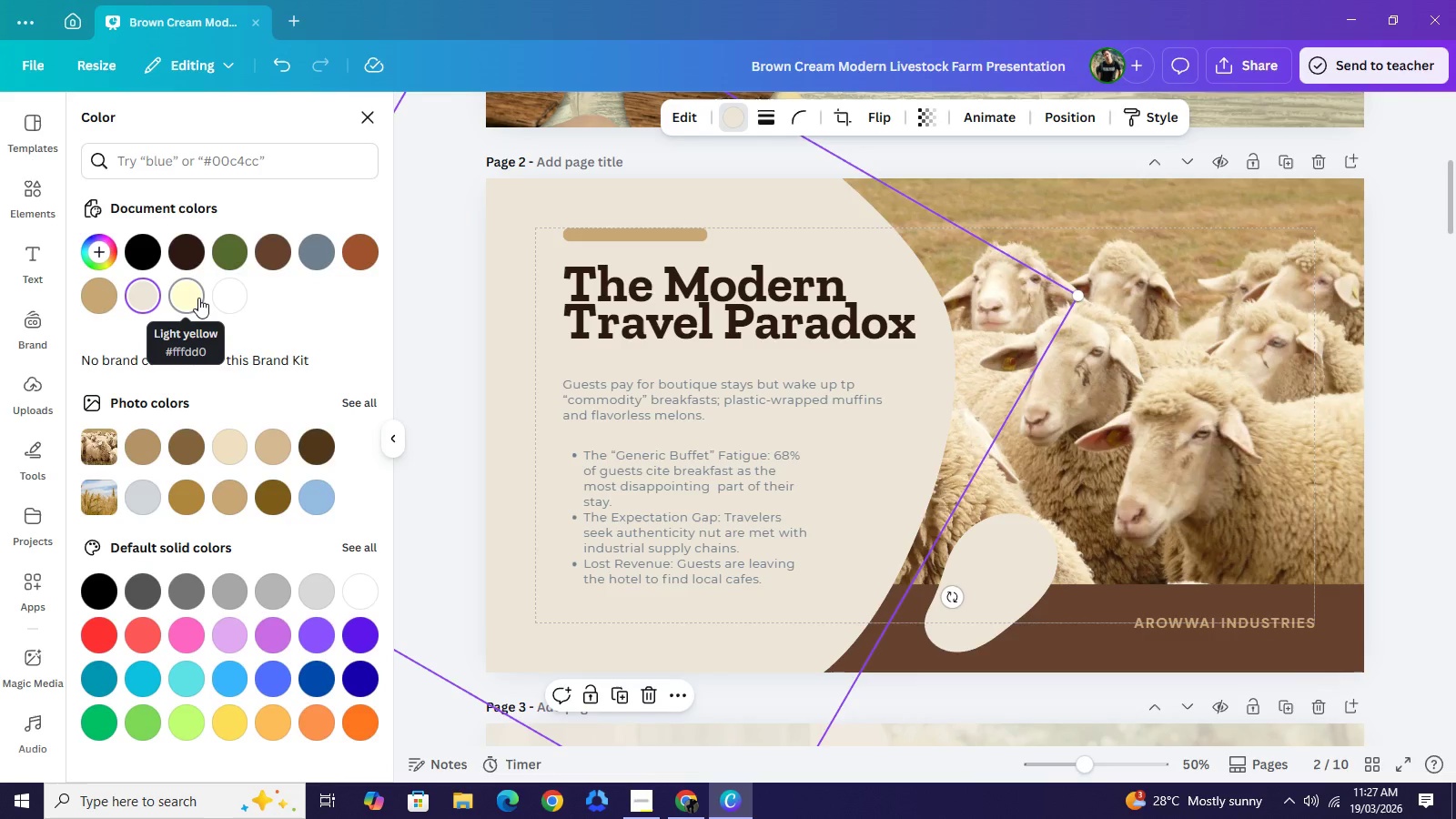 
left_click([198, 298])
 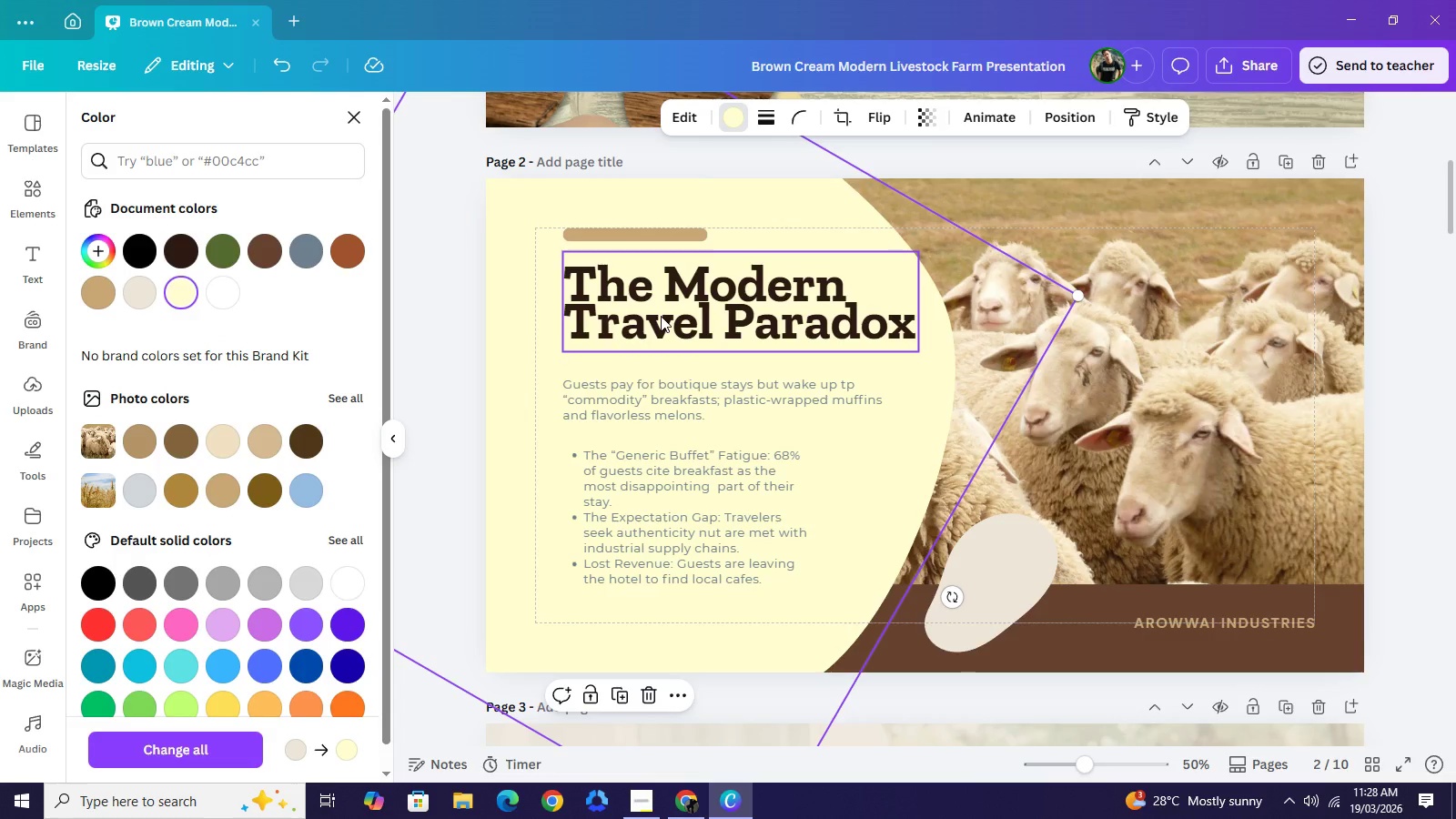 
wait(8.38)
 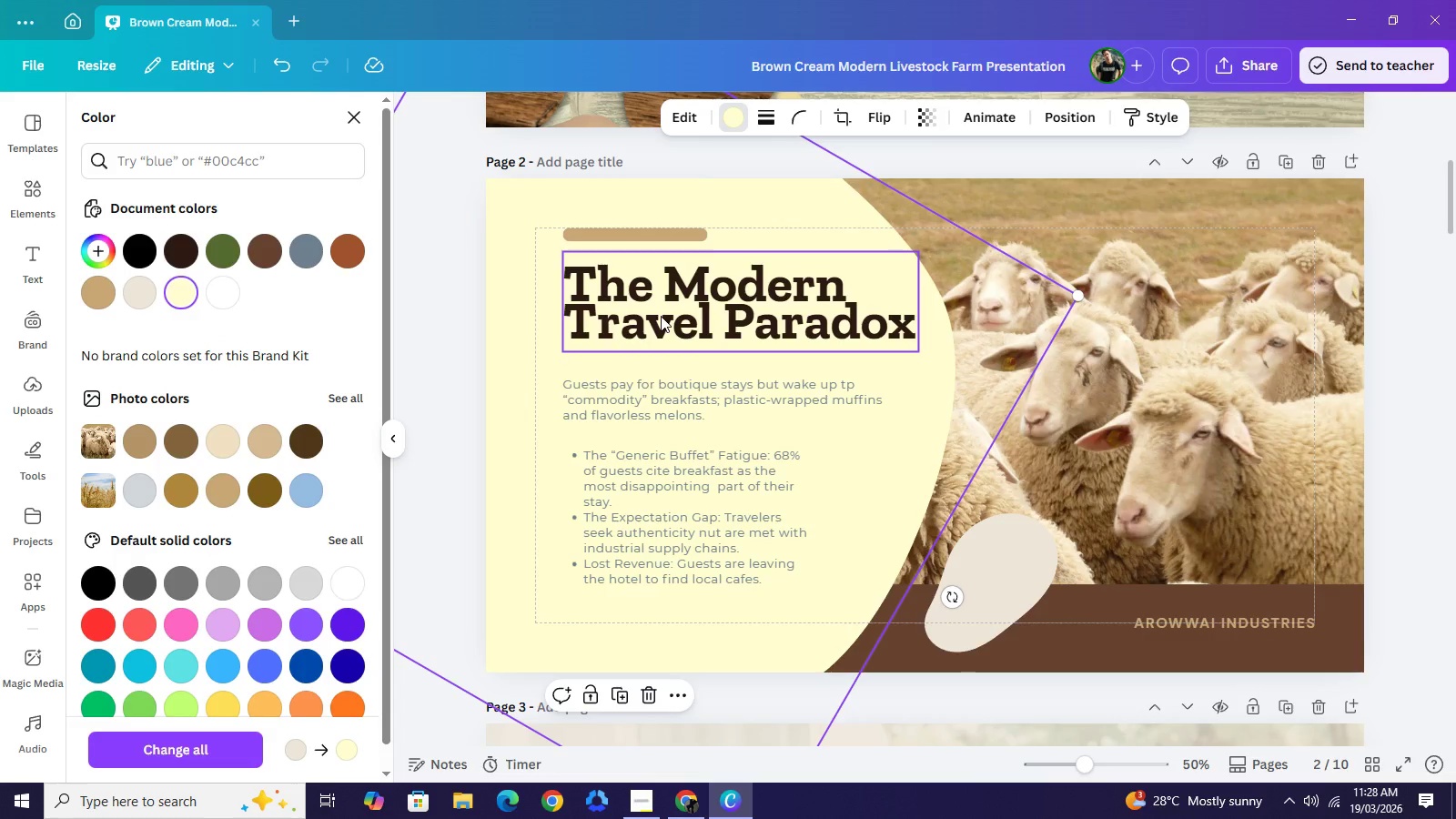 
left_click([659, 323])
 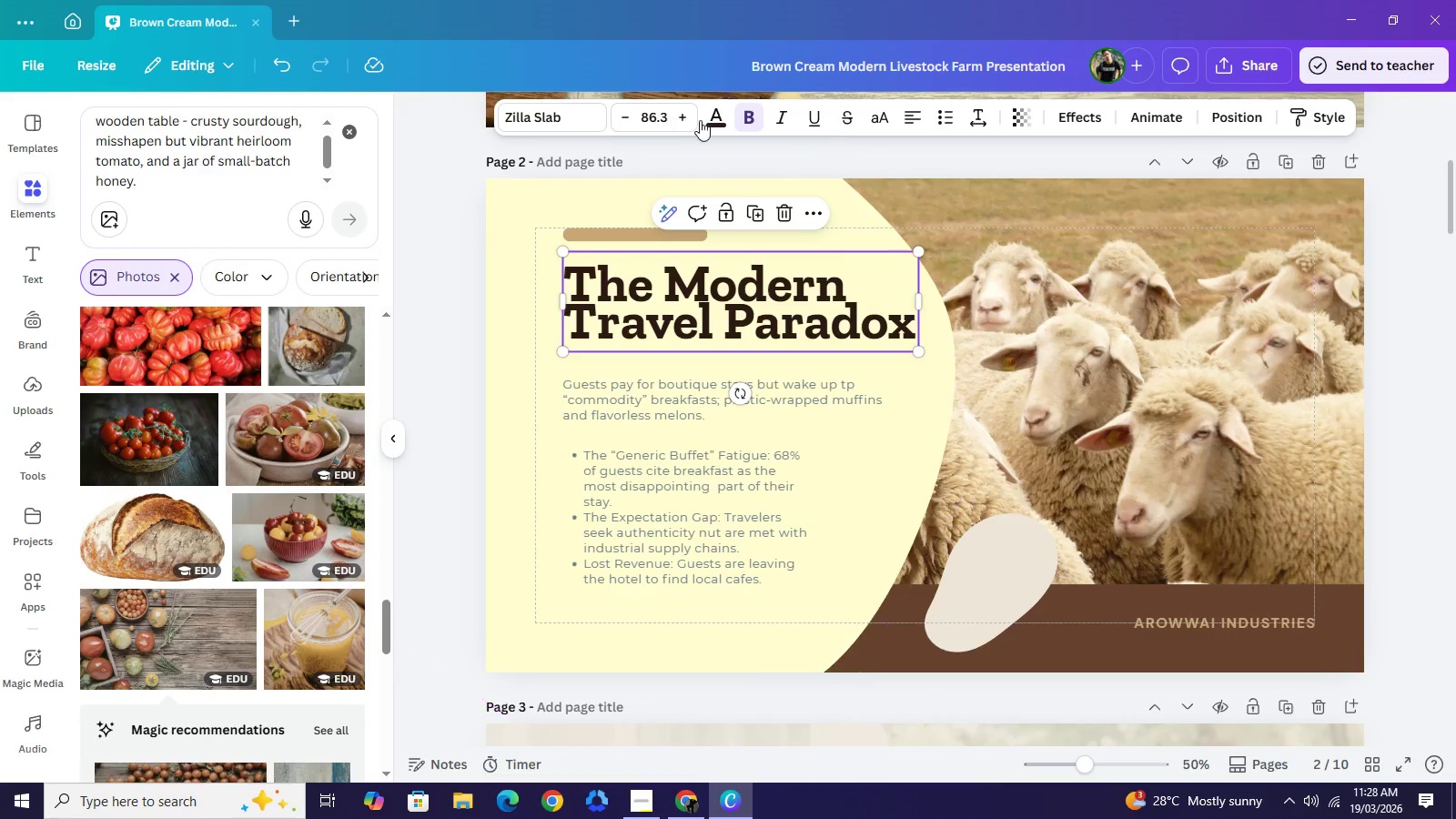 
left_click([711, 122])
 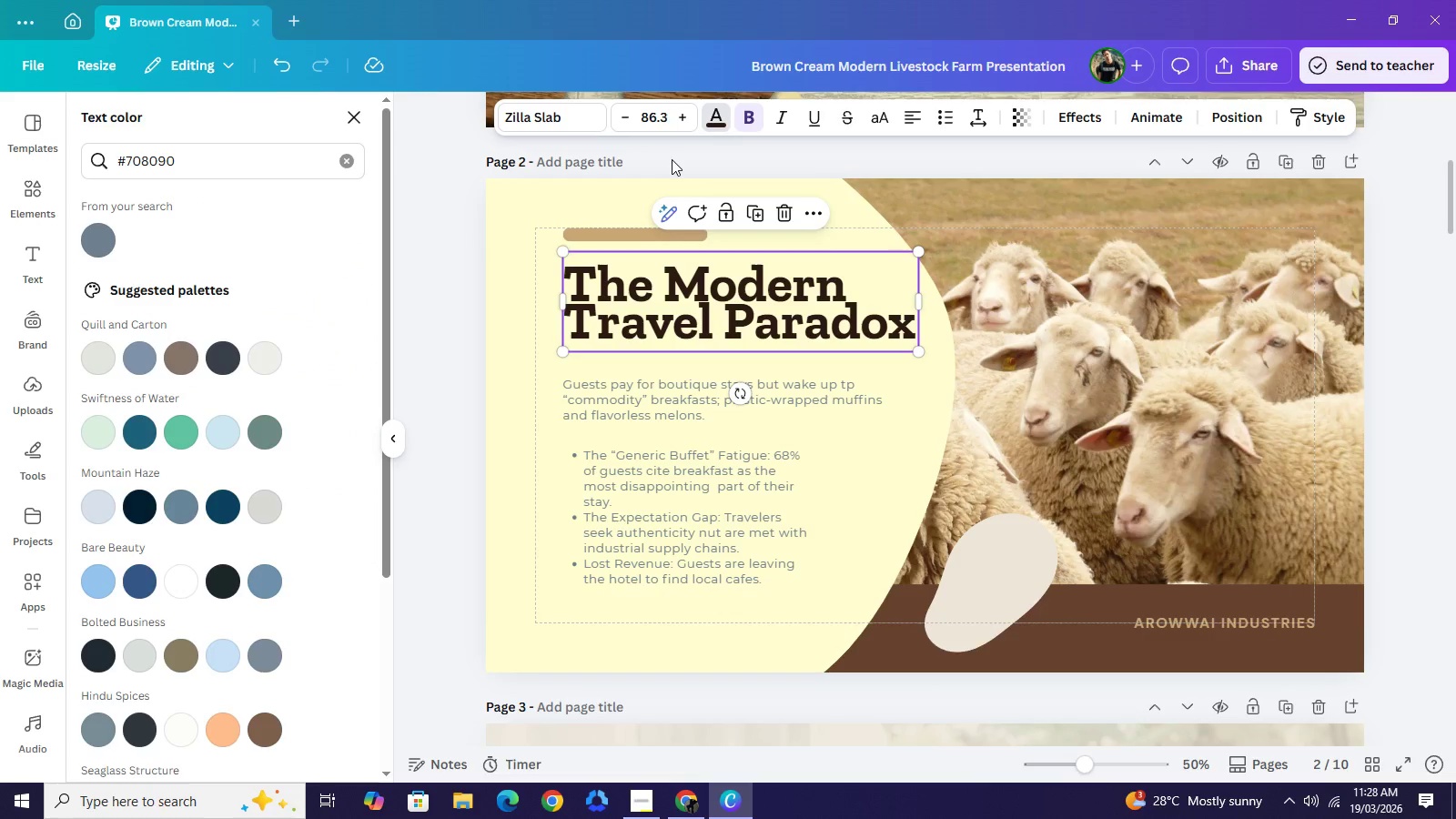 
wait(9.2)
 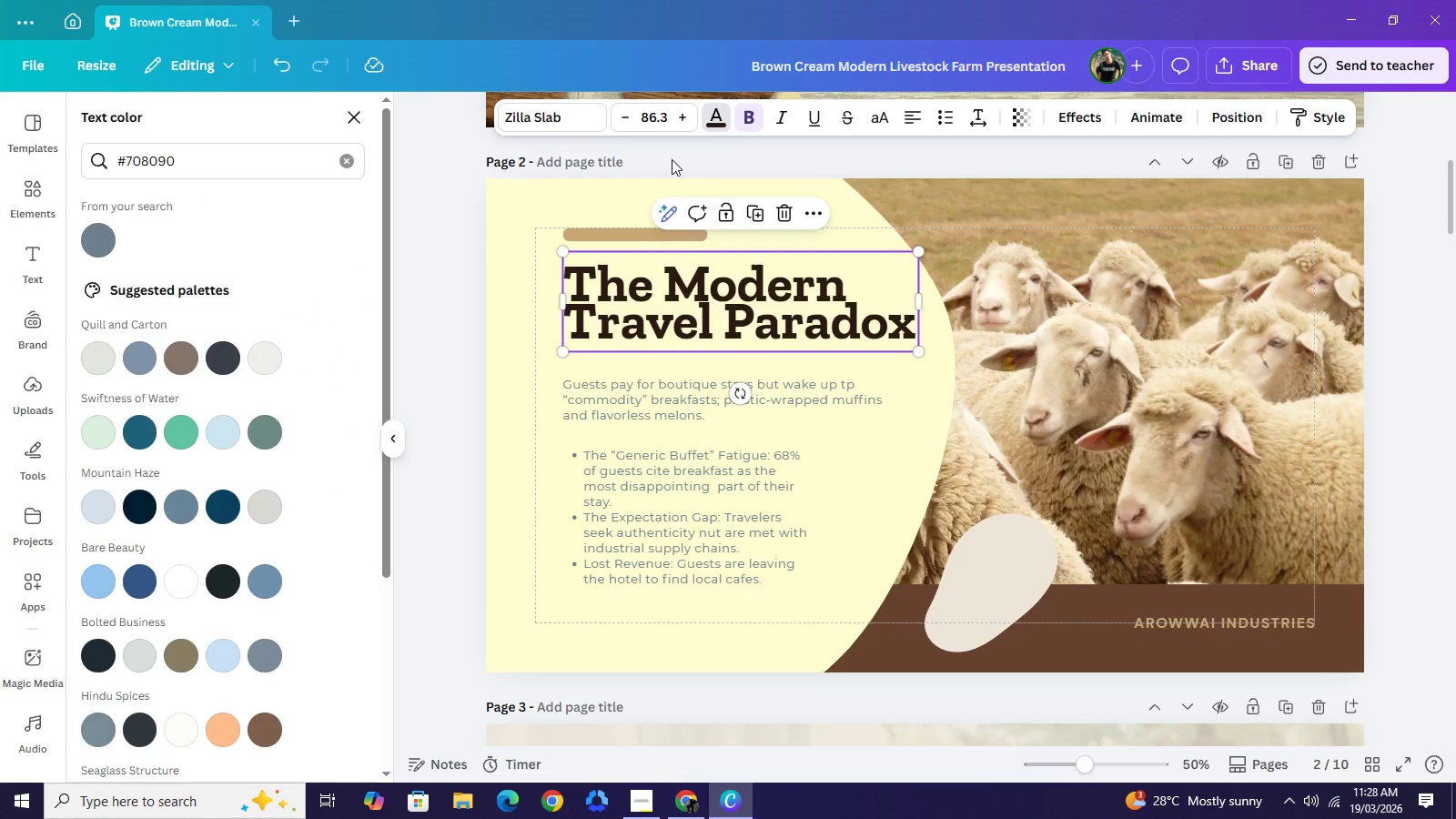 
left_click([348, 157])
 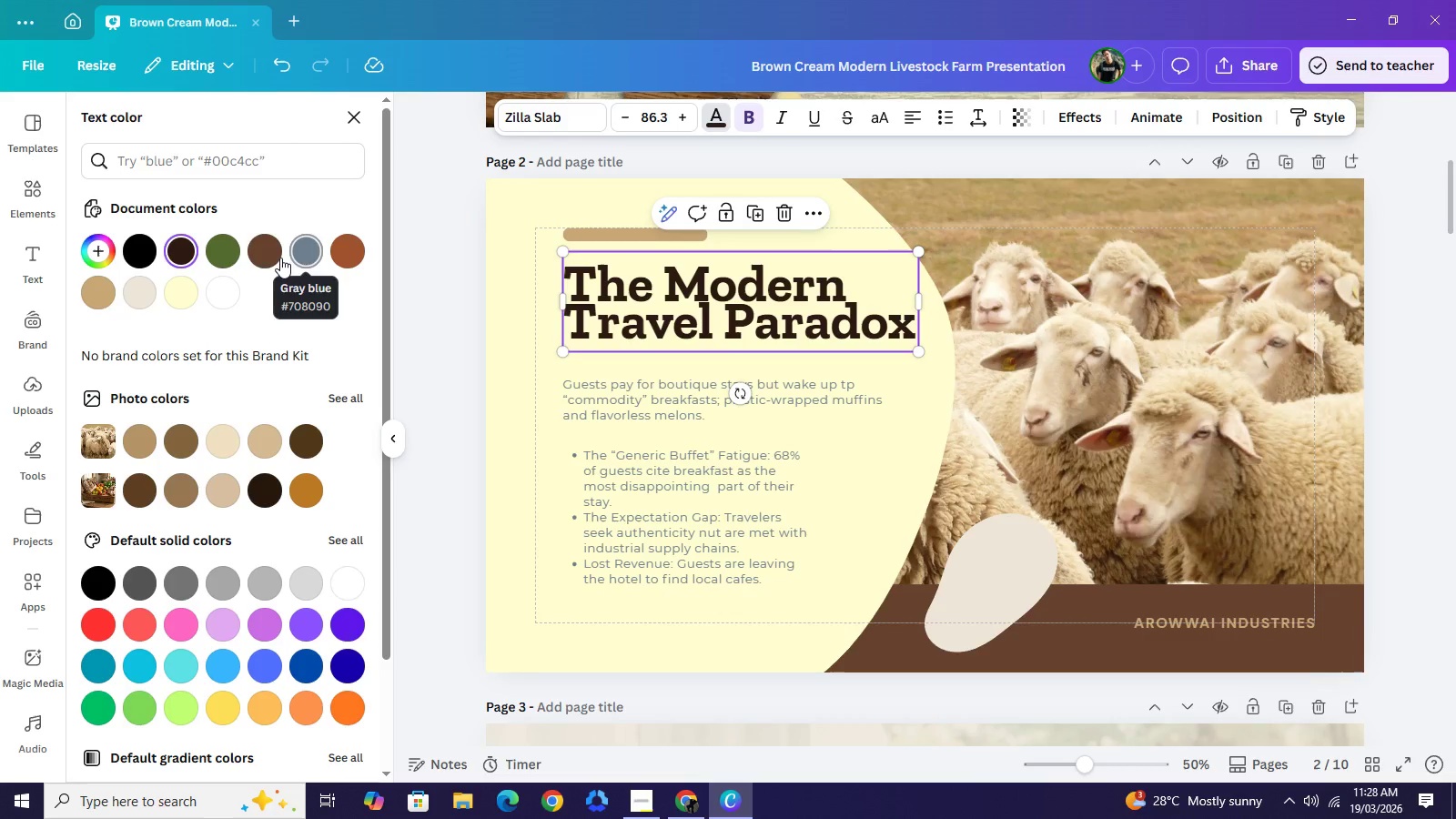 
wait(11.73)
 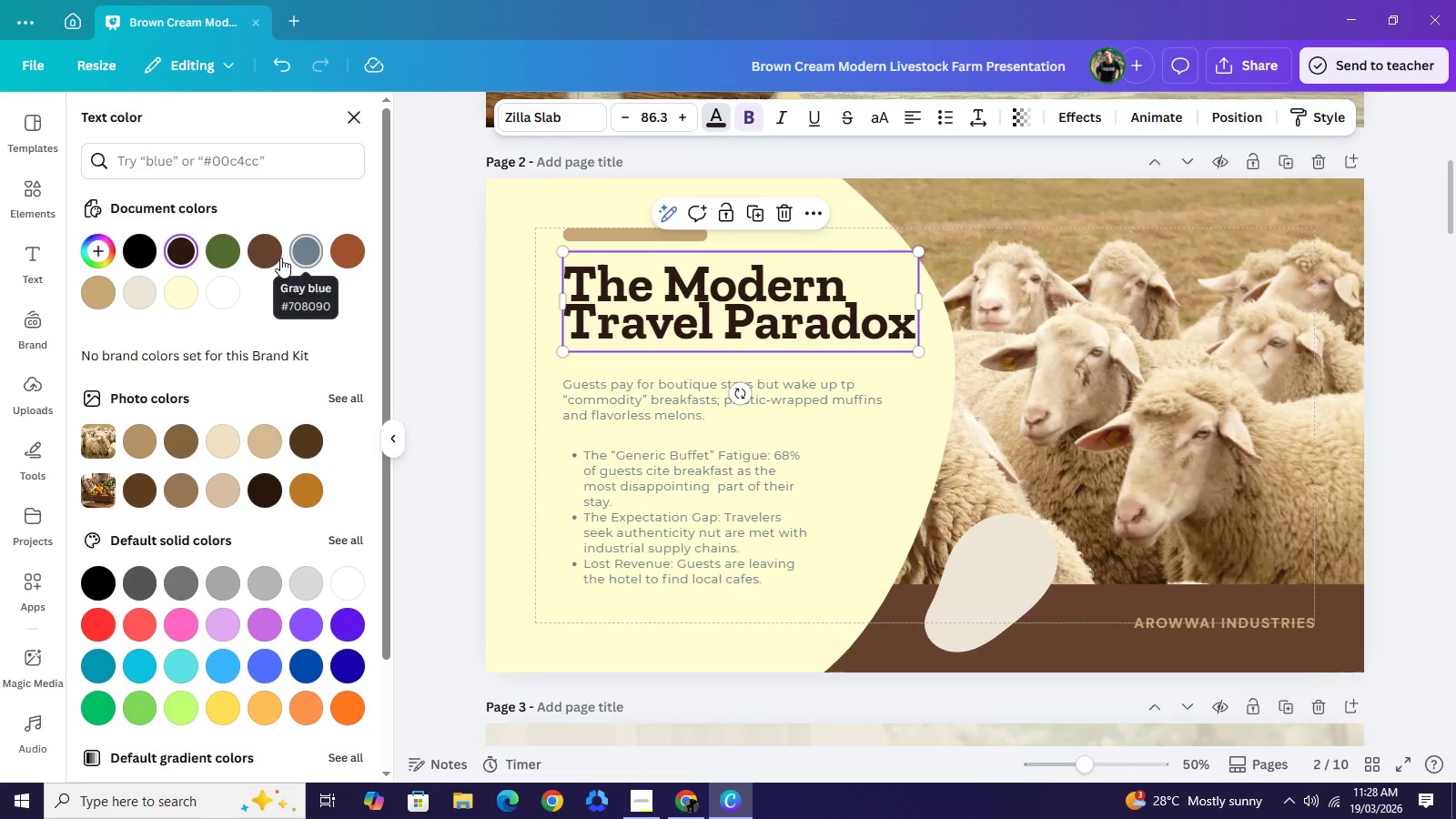 
mouse_move([307, 256])
 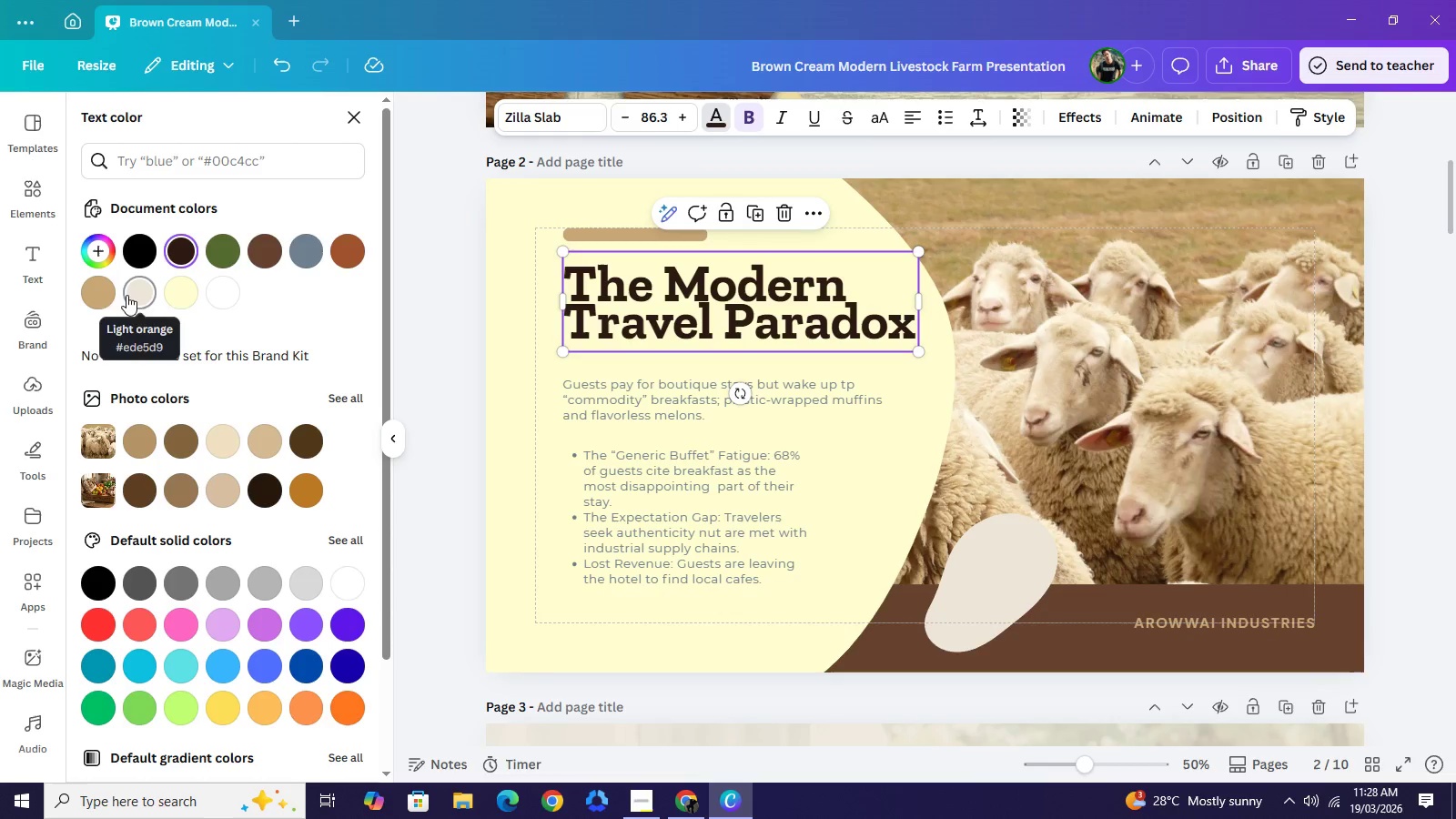 
mouse_move([151, 298])
 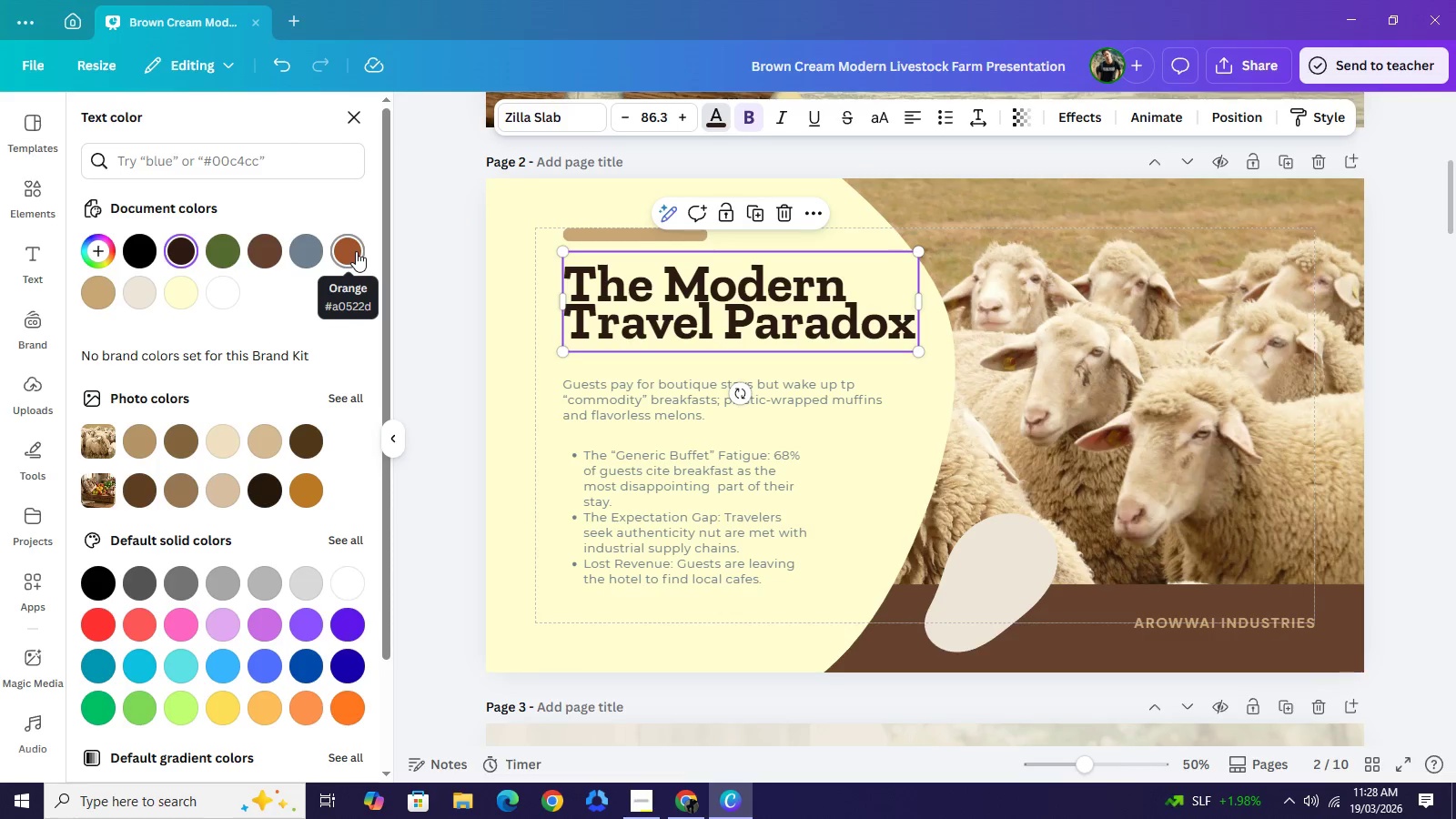 
wait(5.98)
 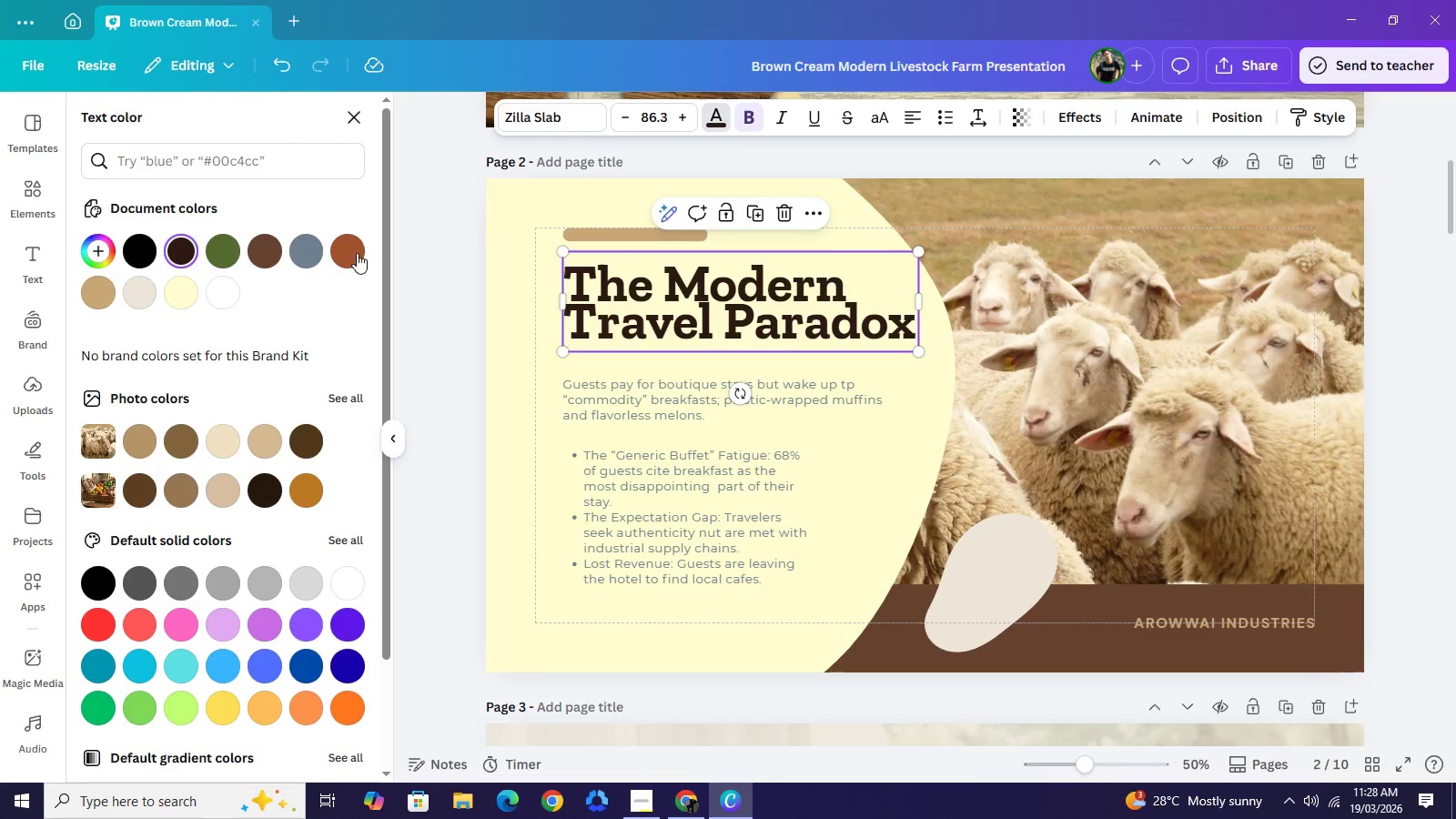 
left_click([356, 251])
 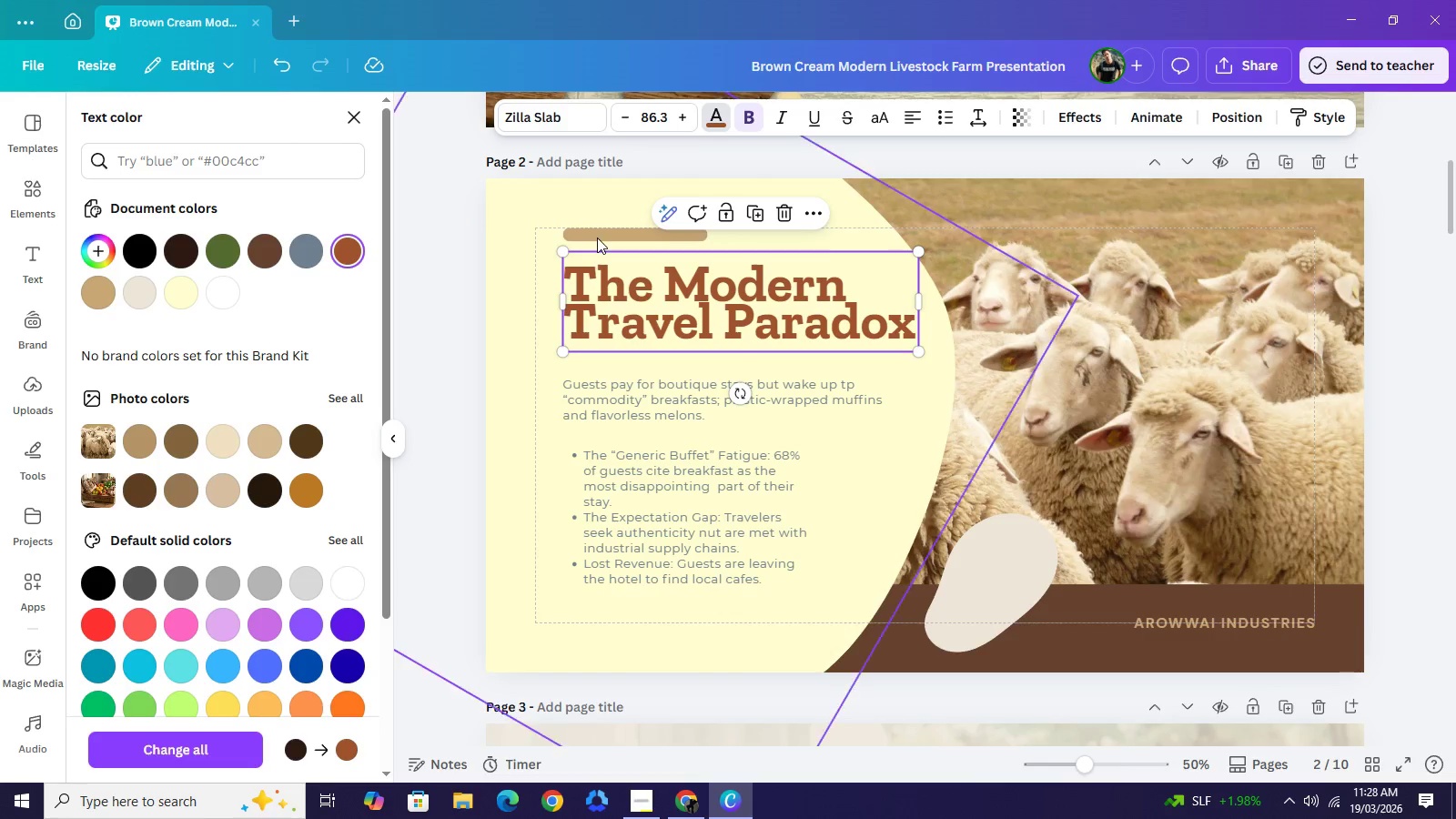 
left_click([597, 238])
 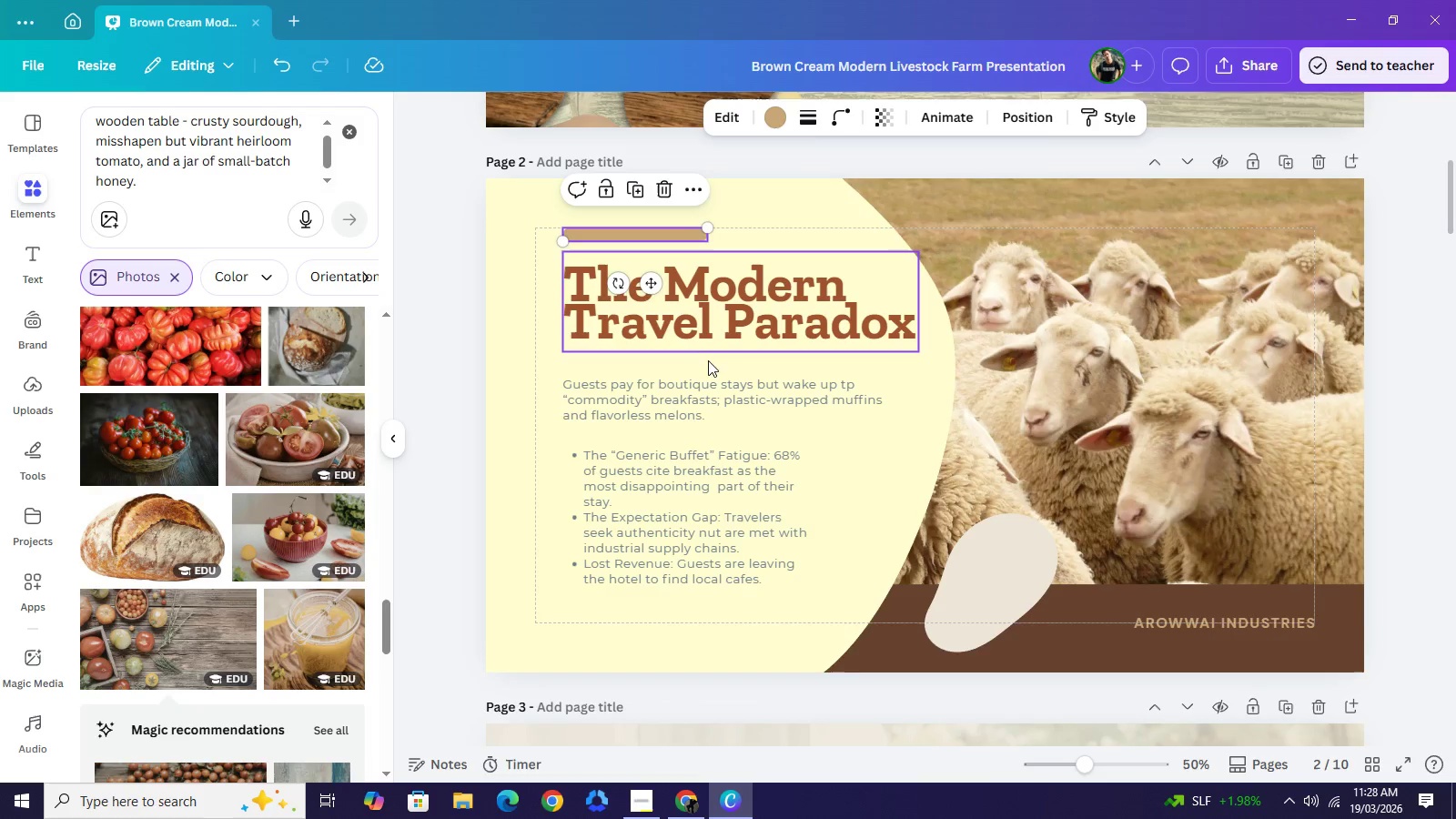 
left_click([701, 393])
 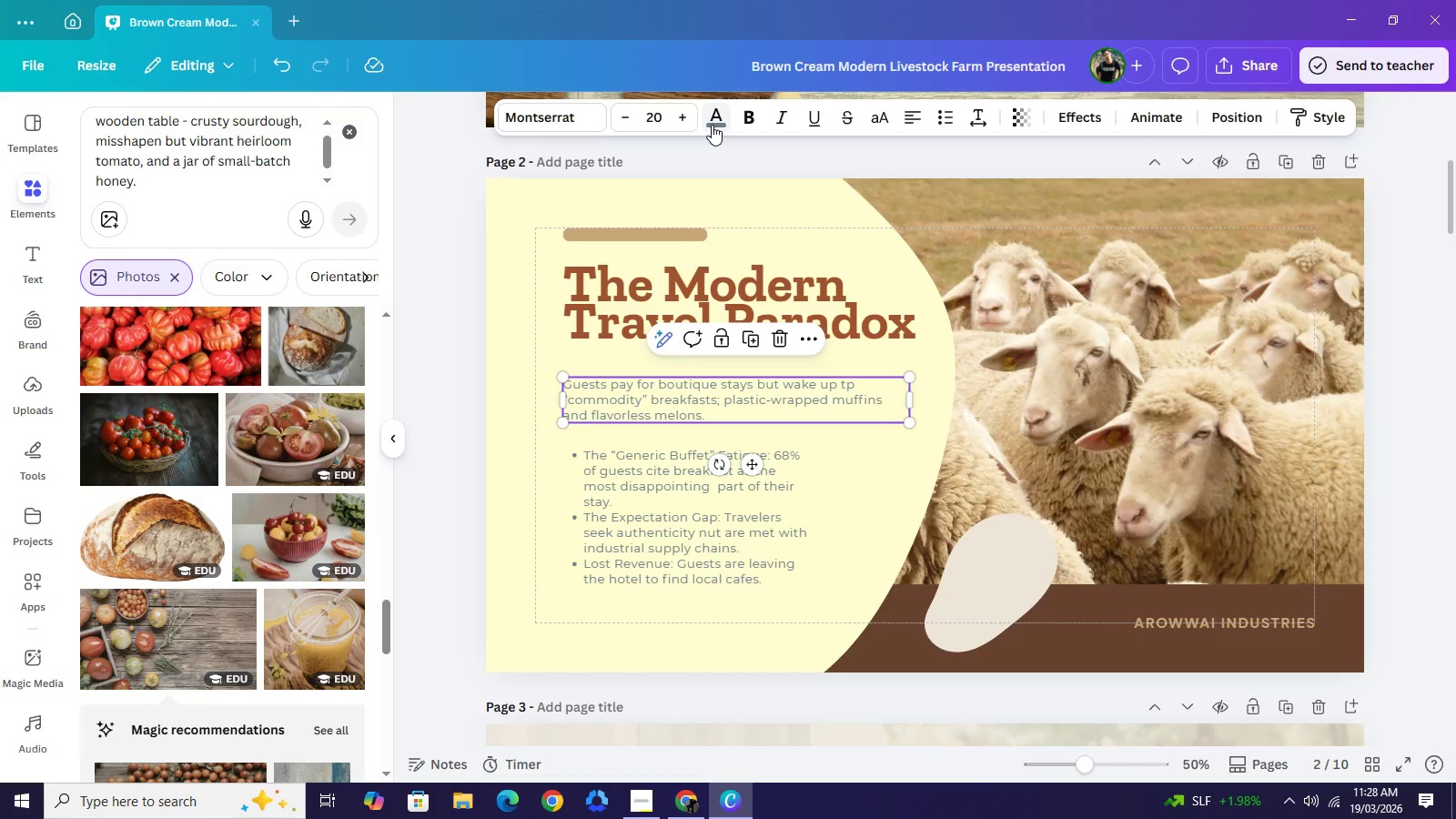 
left_click([712, 125])
 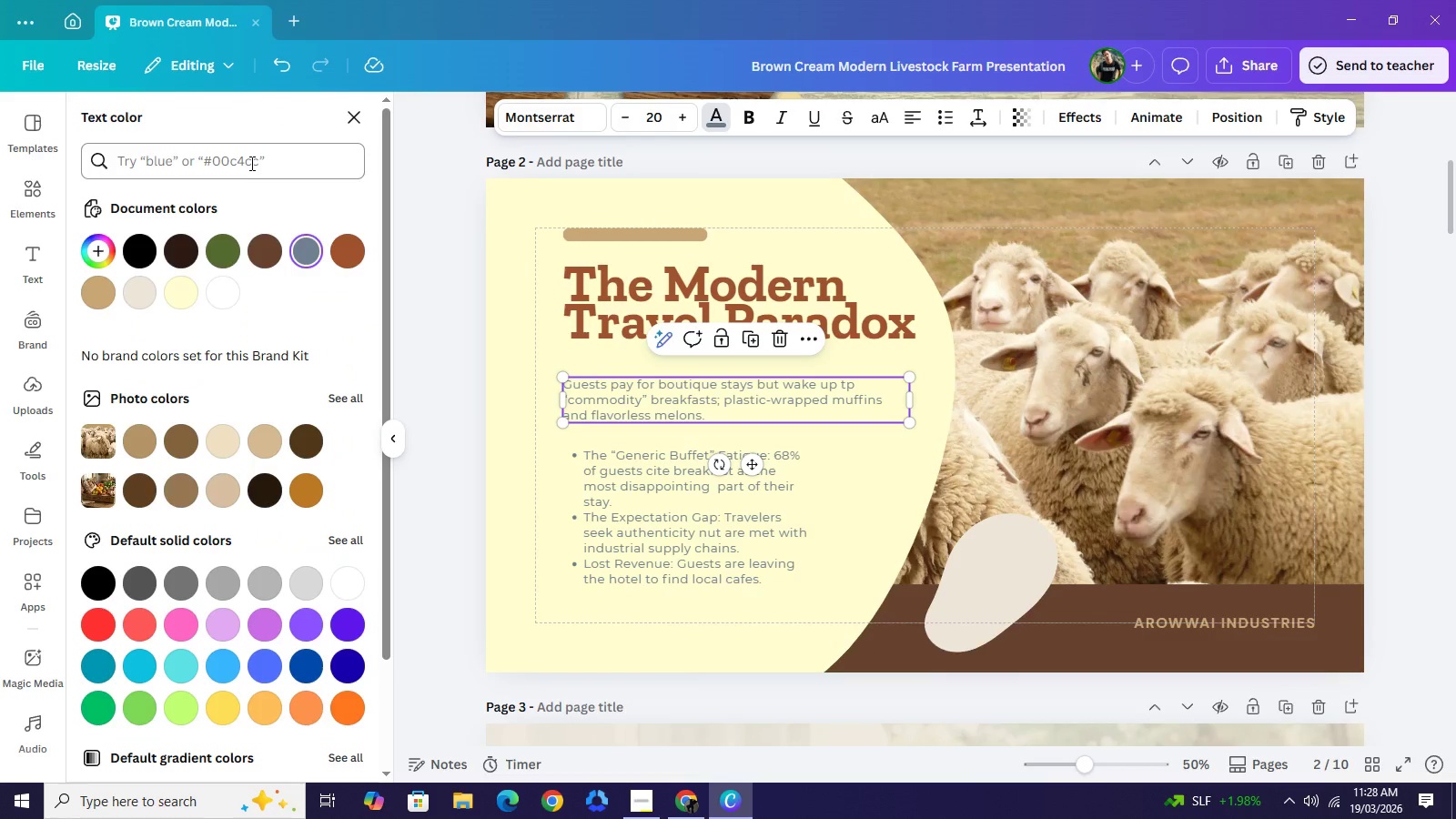 
left_click([250, 163])
 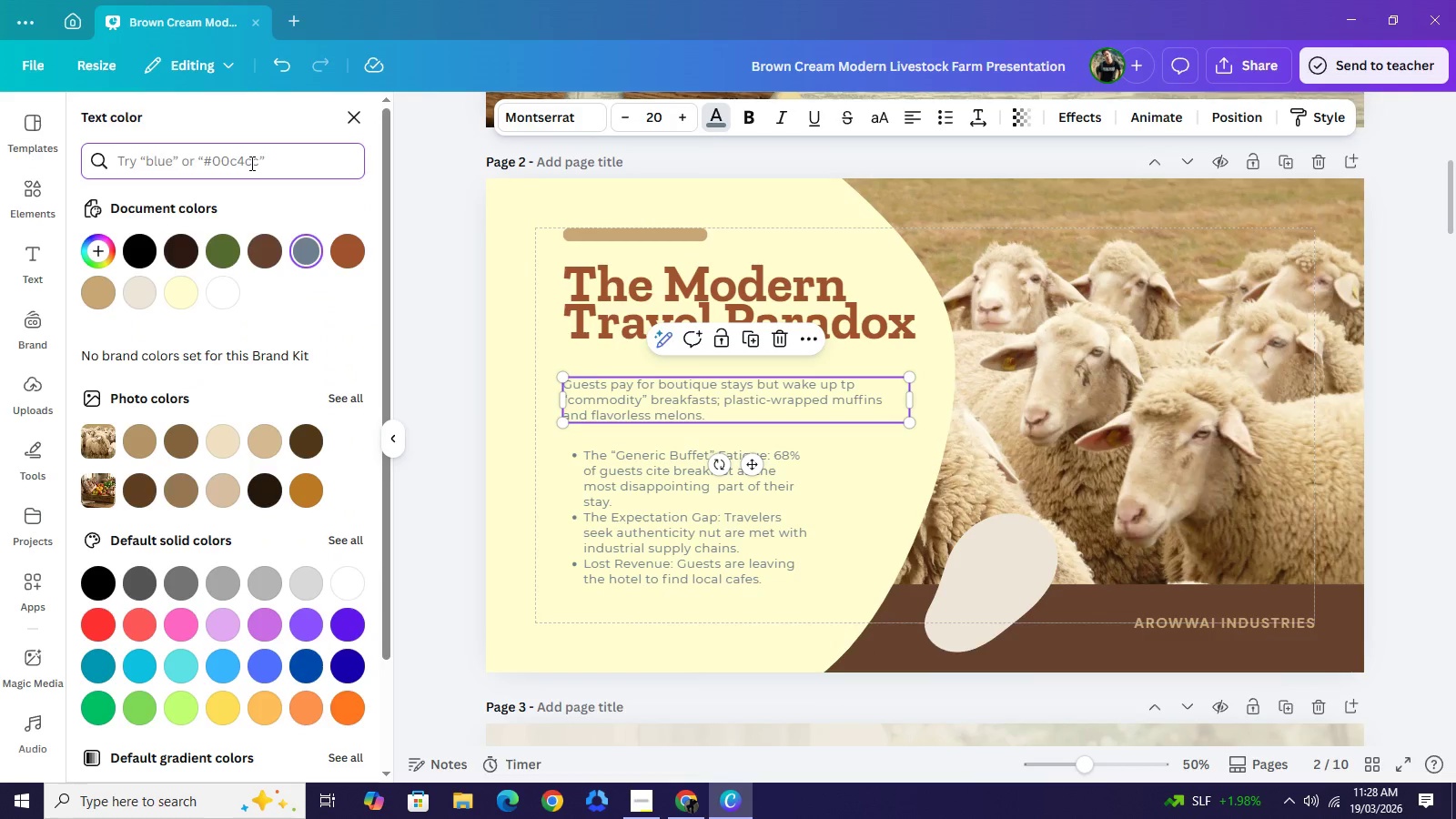 
key(Shift+ShiftLeft)
 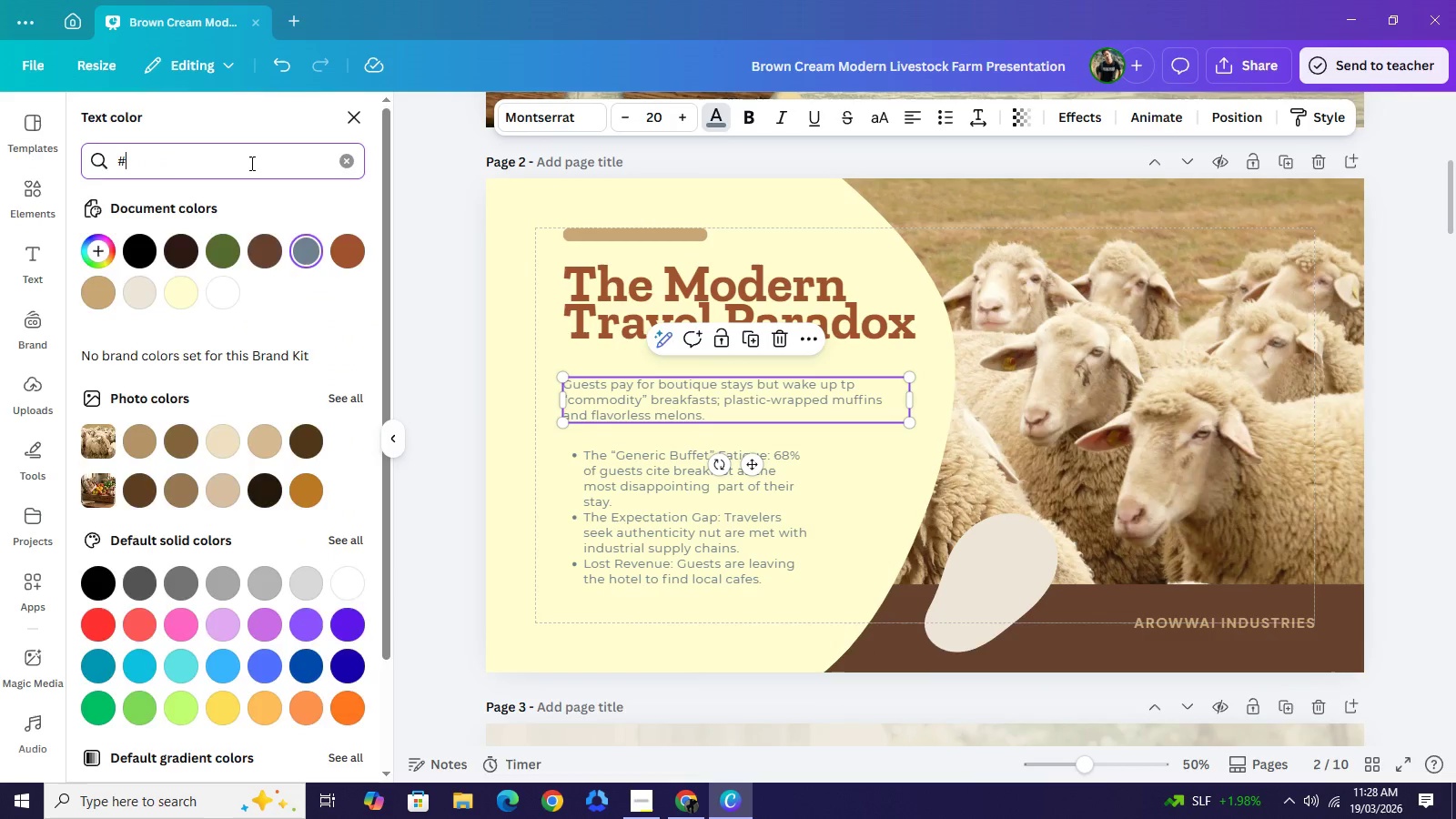 
key(Shift+3)
 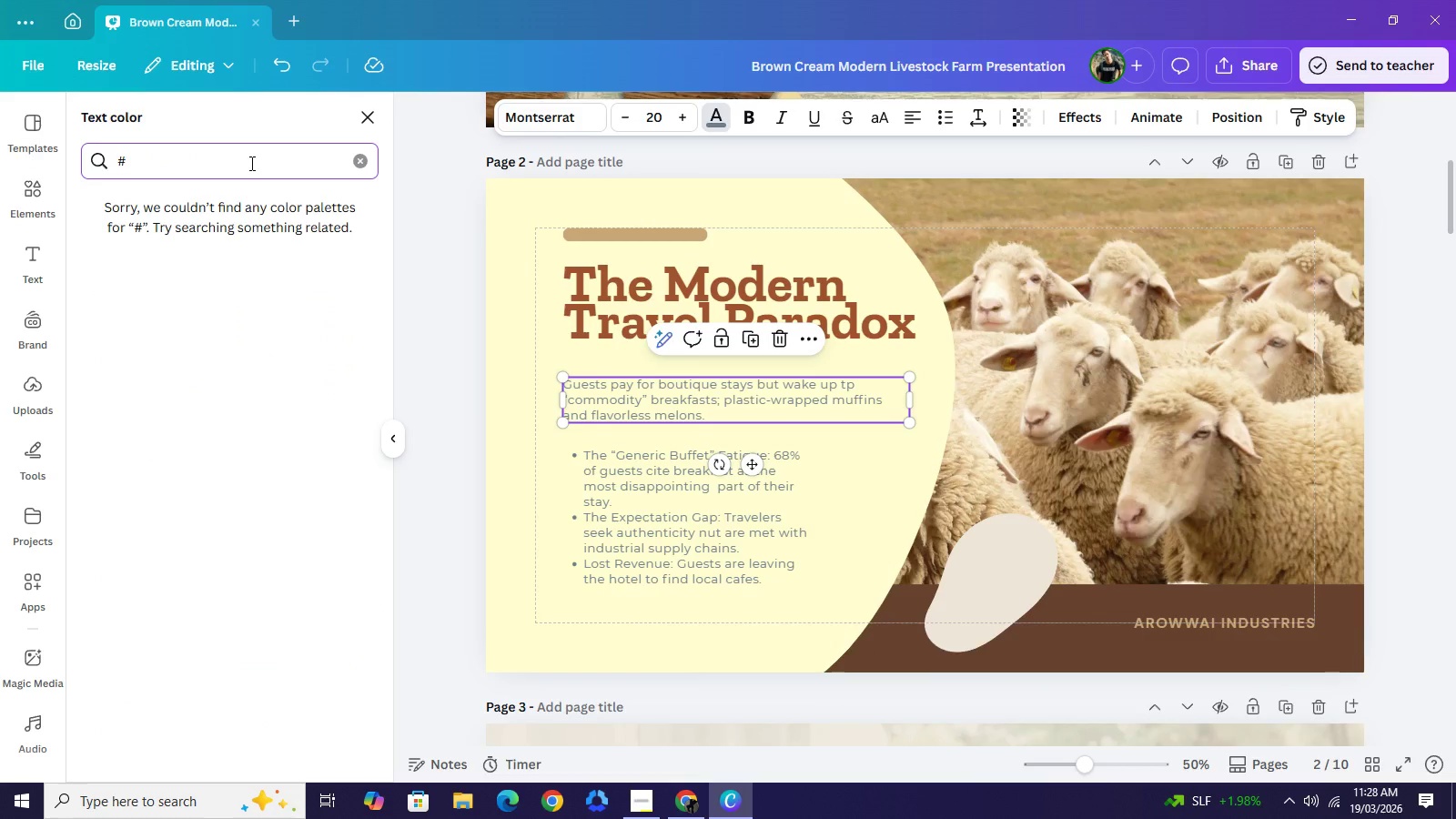 
wait(8.61)
 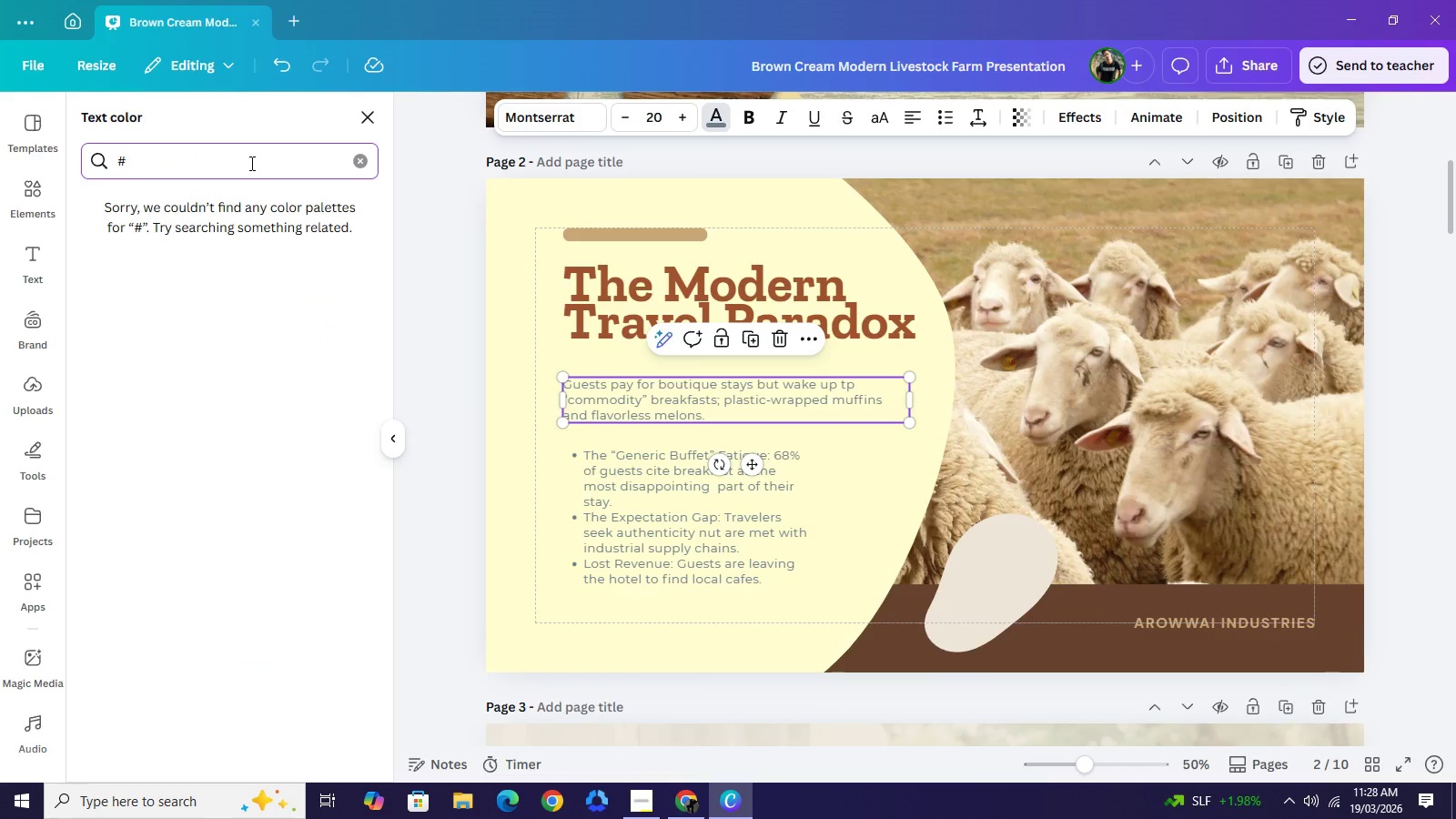 
left_click([360, 167])
 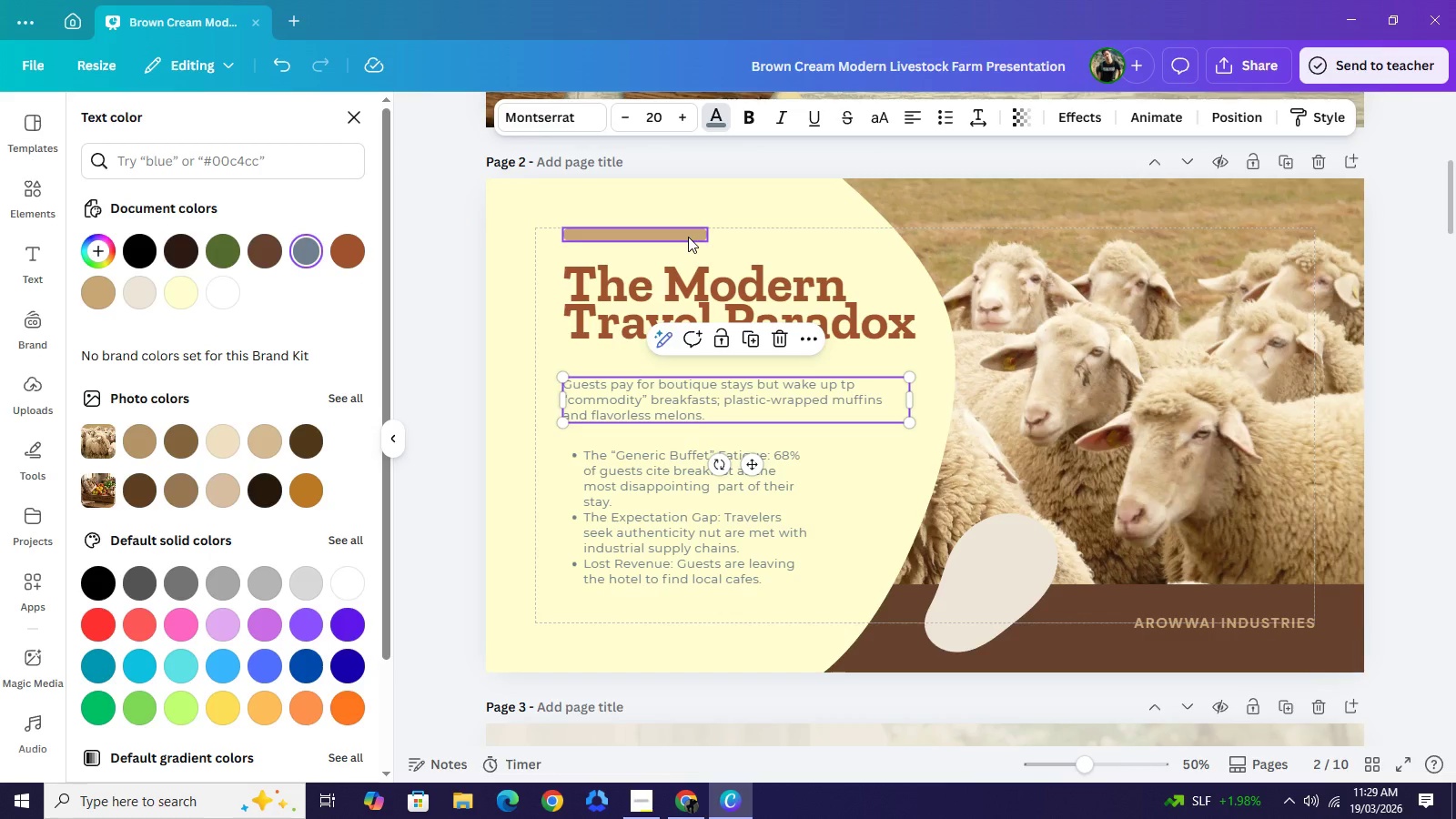 
wait(10.42)
 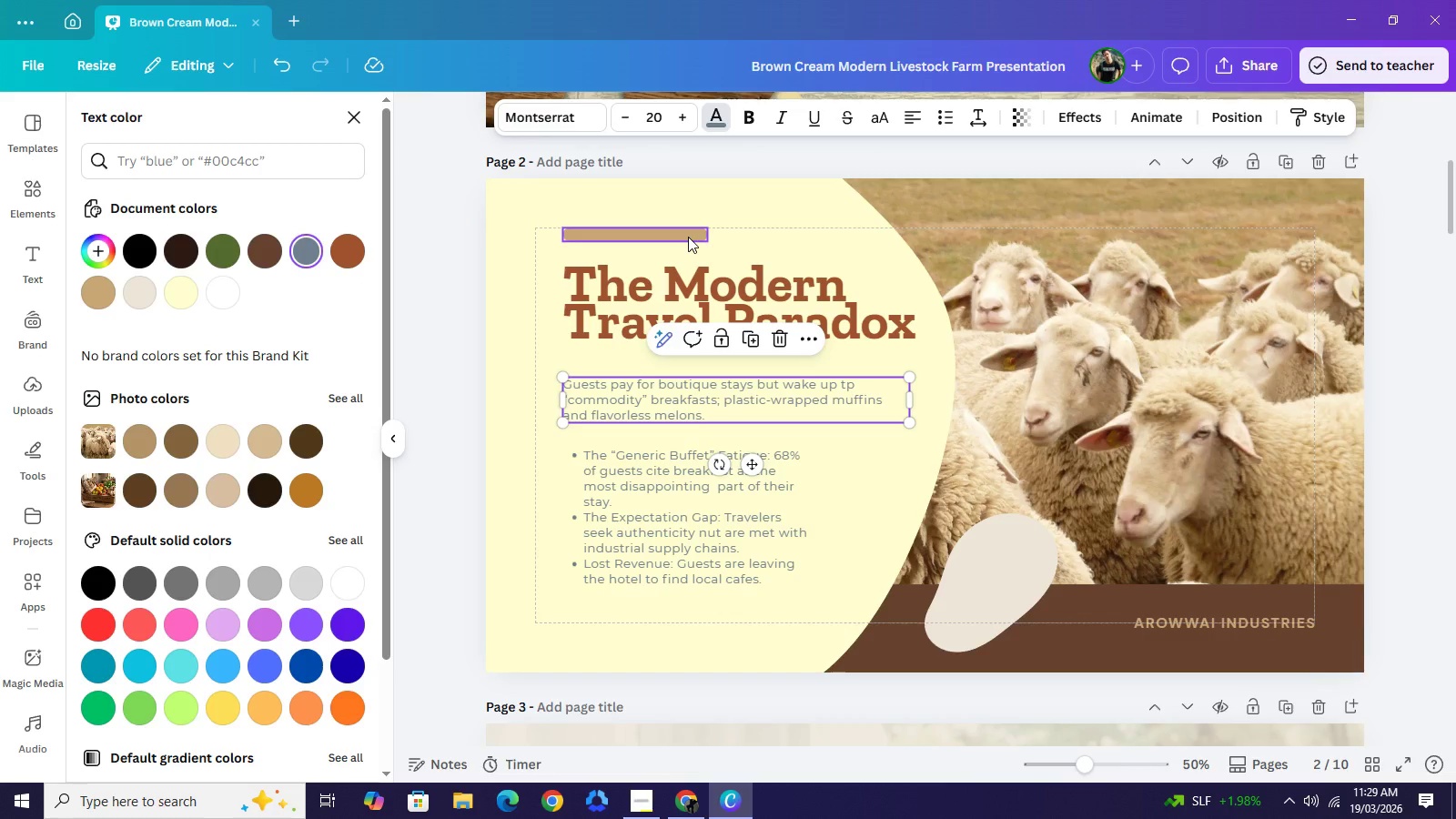 
left_click([1086, 628])
 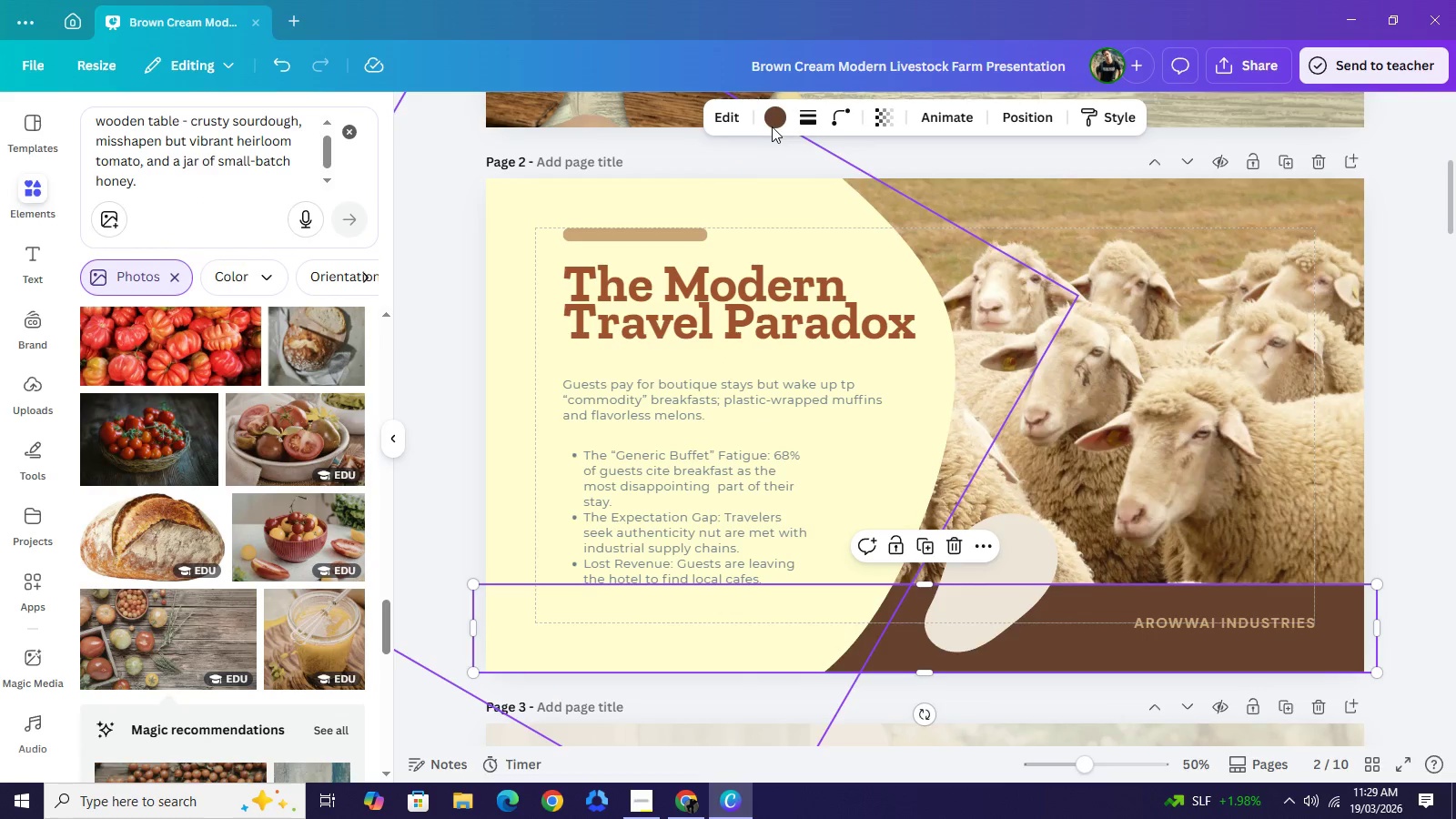 
left_click([772, 126])
 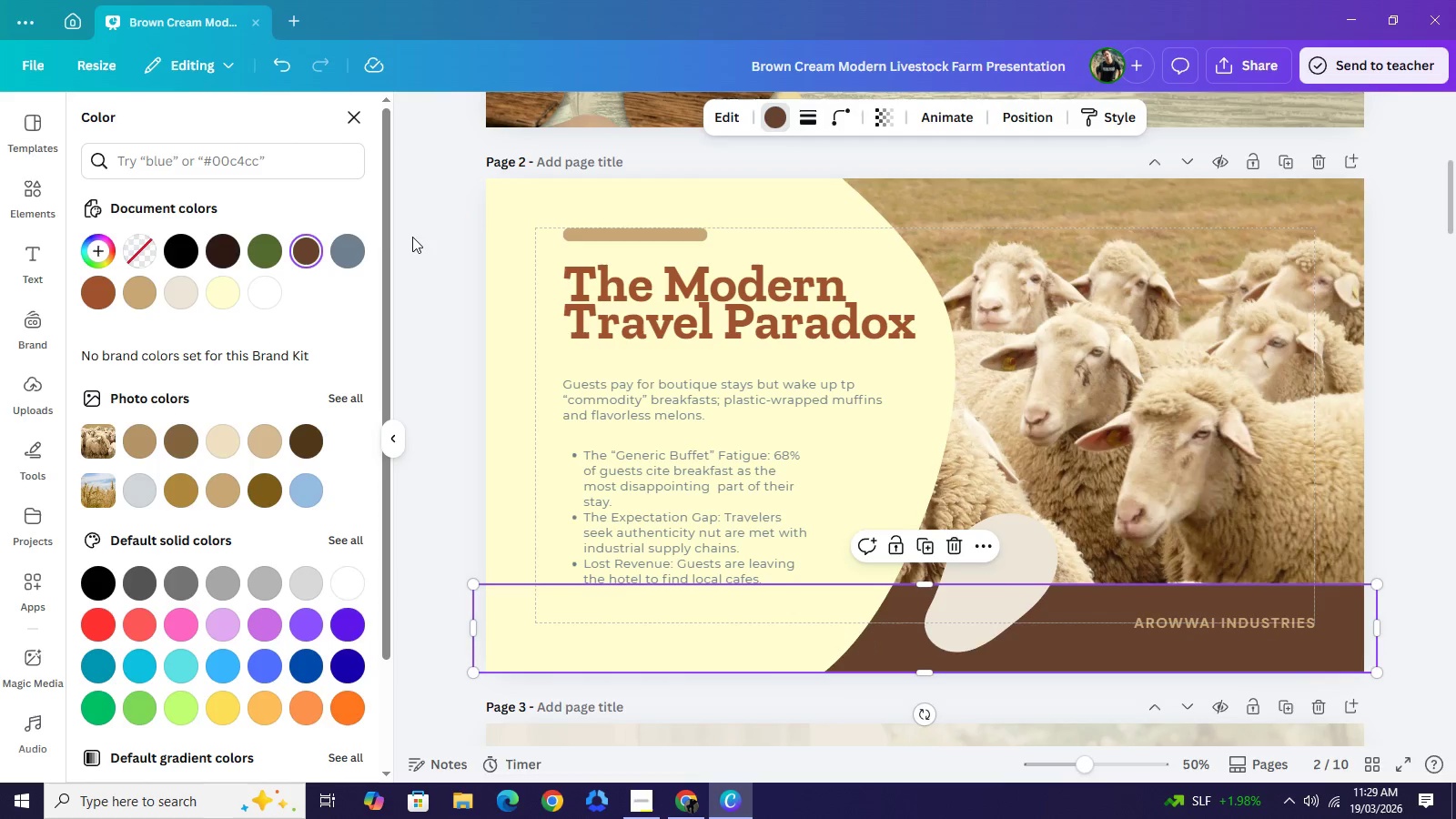 
wait(9.59)
 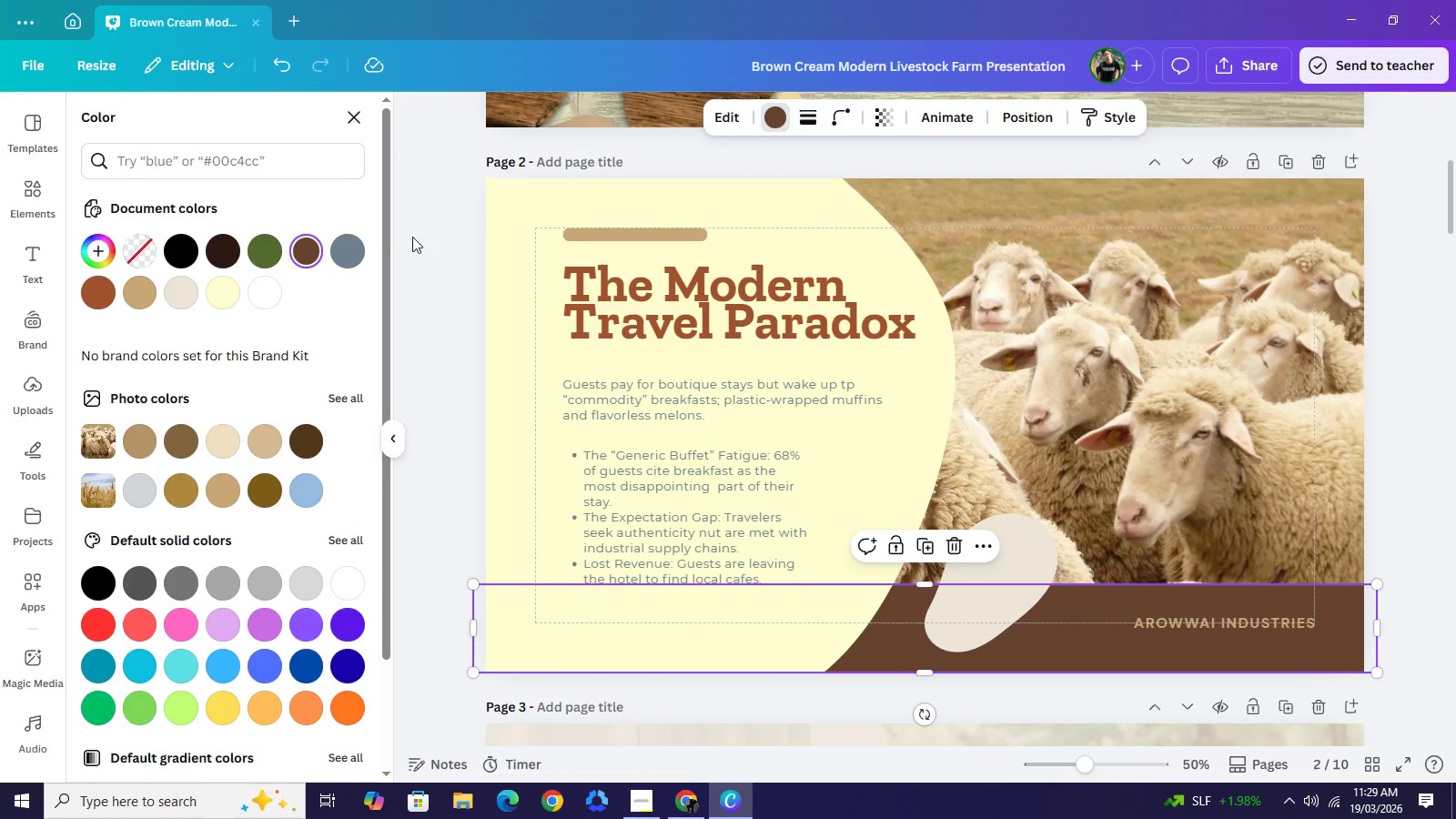 
left_click([88, 298])
 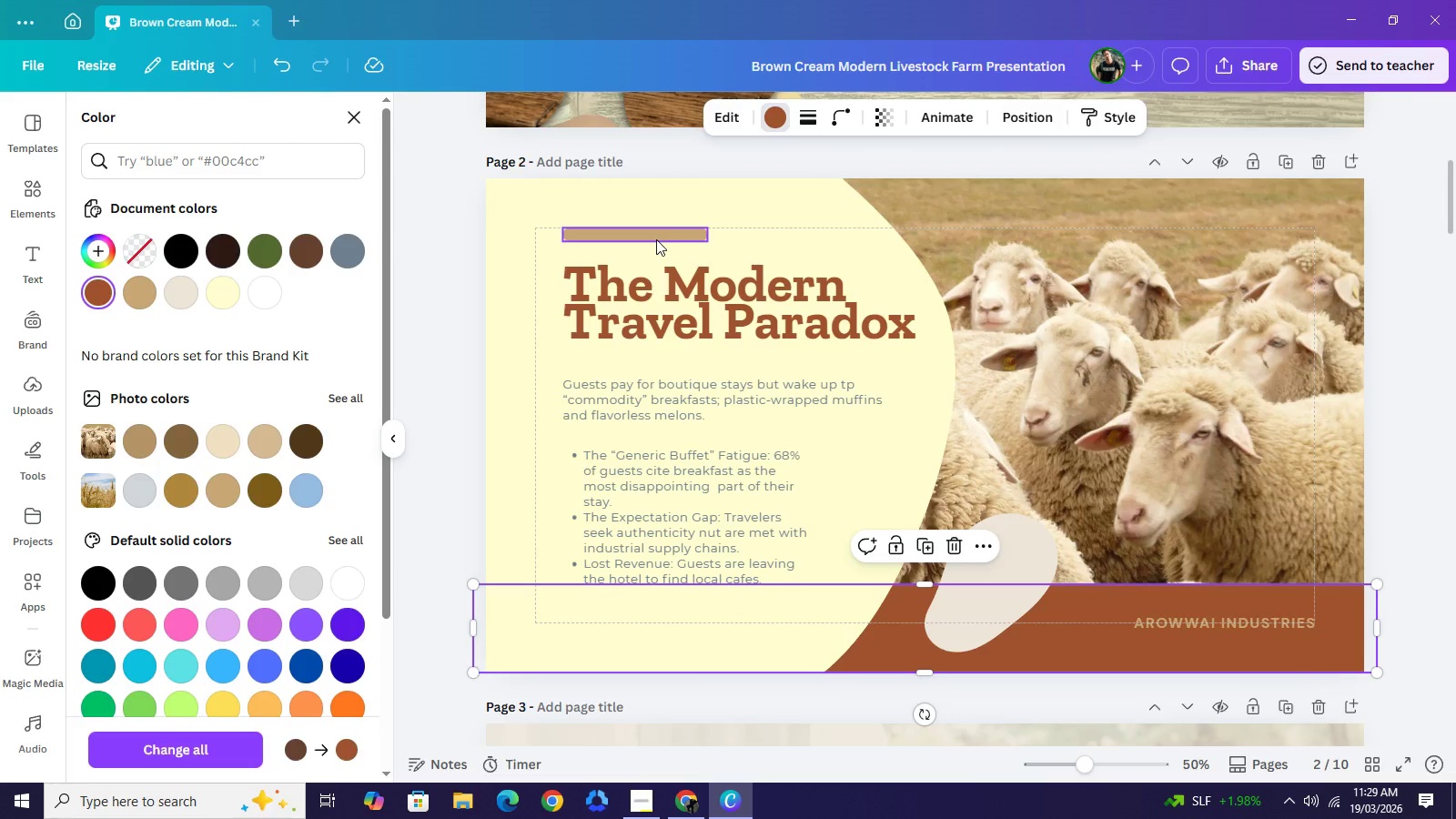 
wait(5.24)
 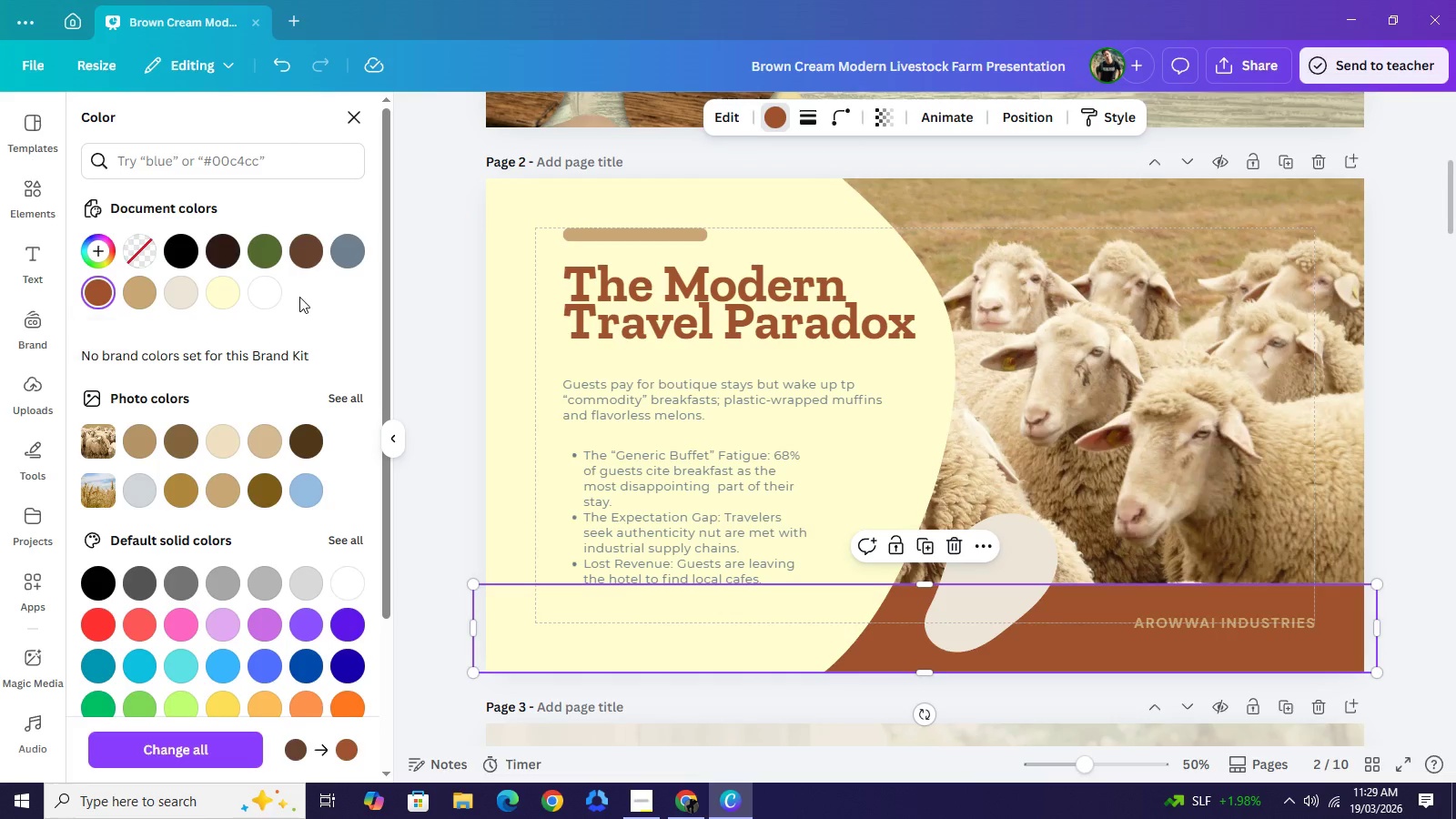 
left_click([656, 238])
 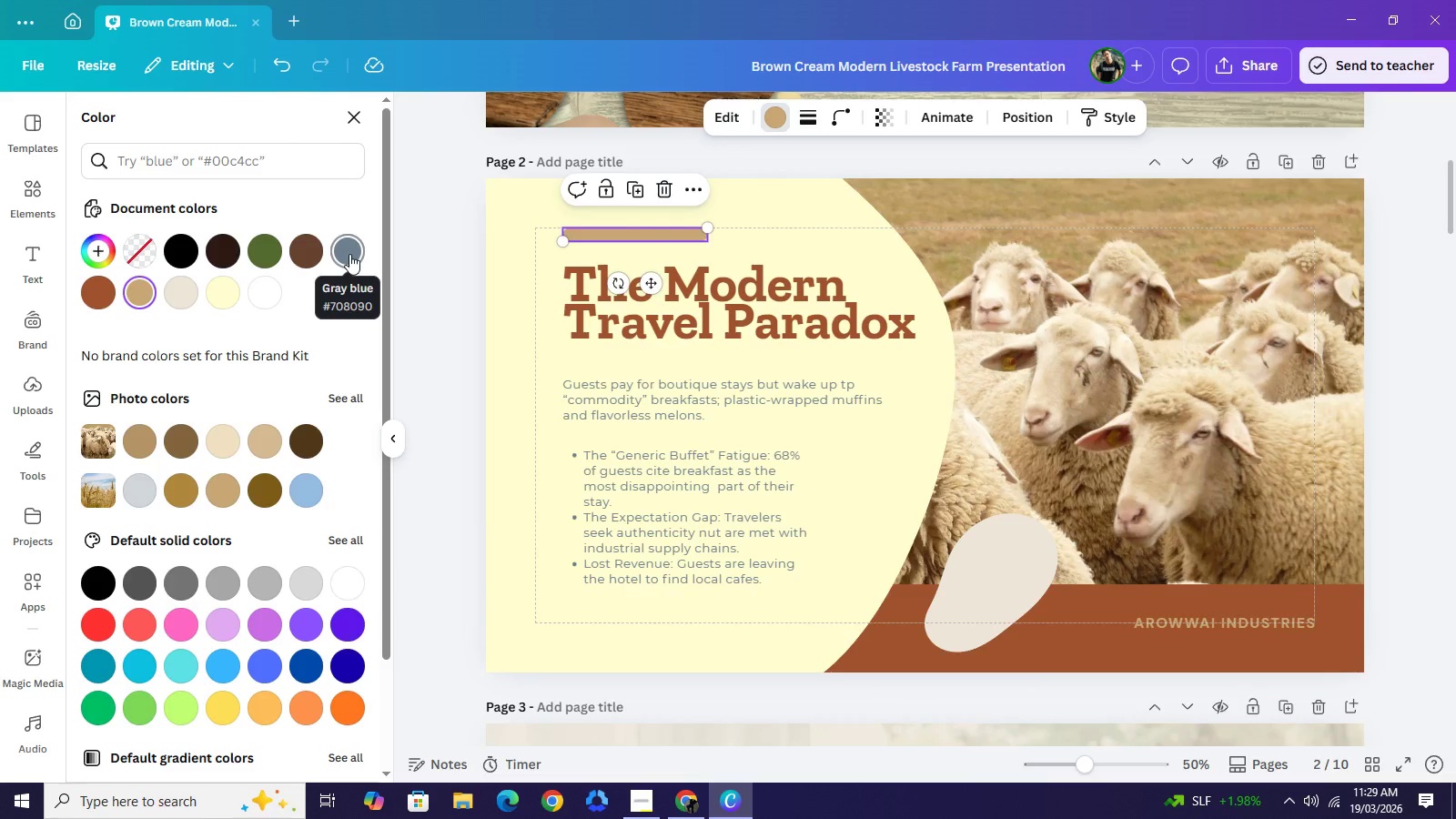 
left_click([349, 254])
 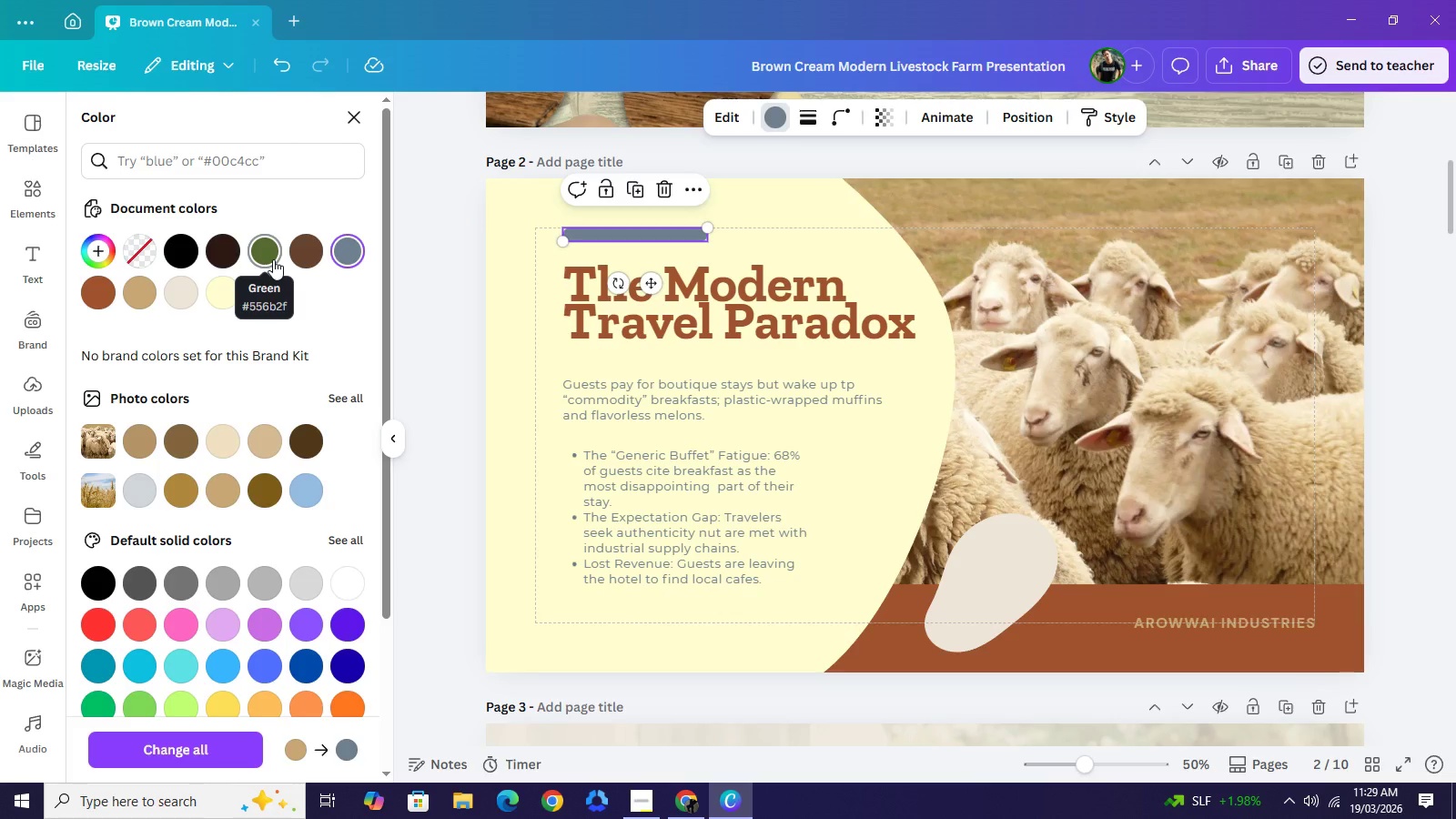 
wait(12.39)
 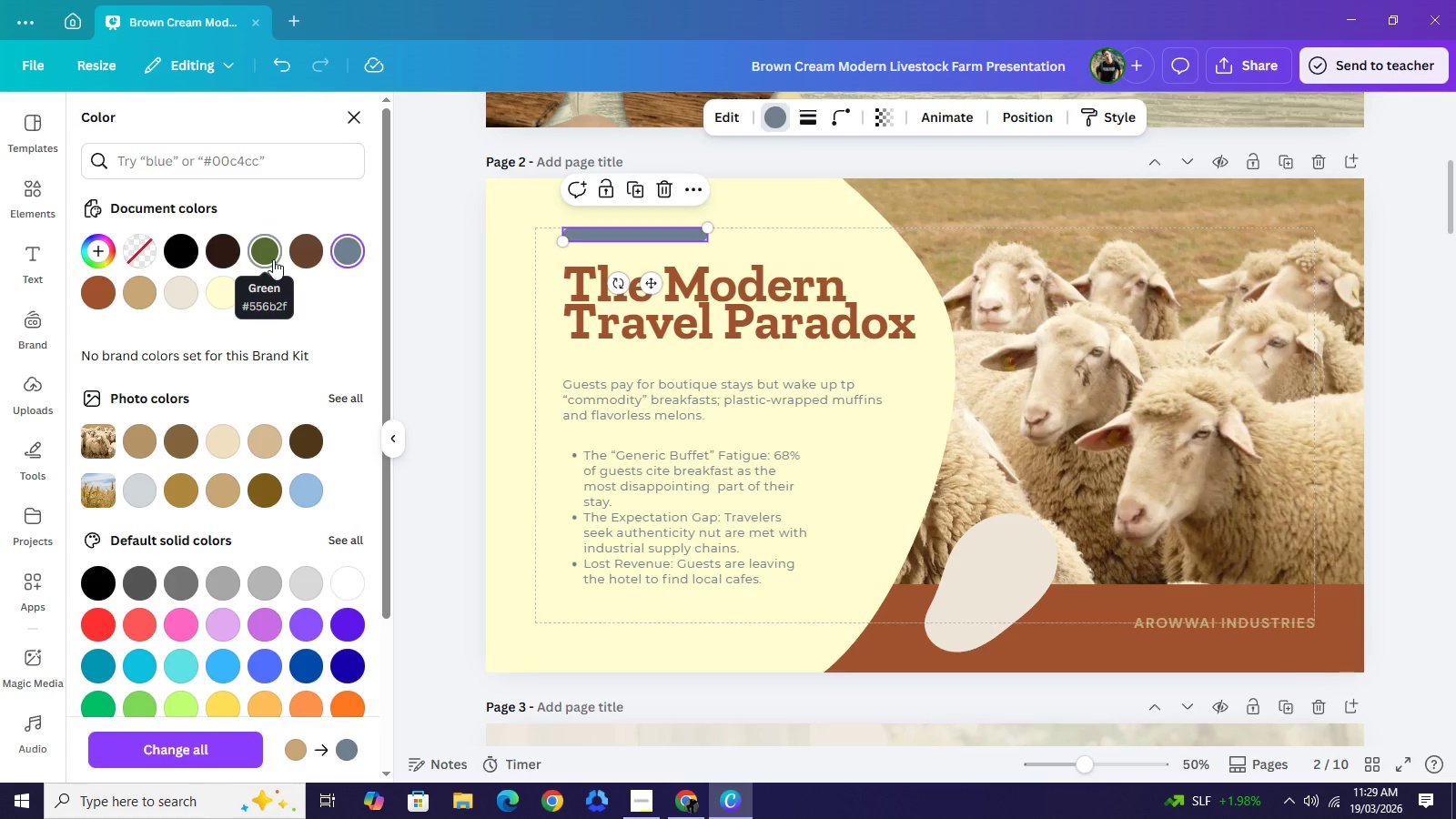 
left_click([261, 258])
 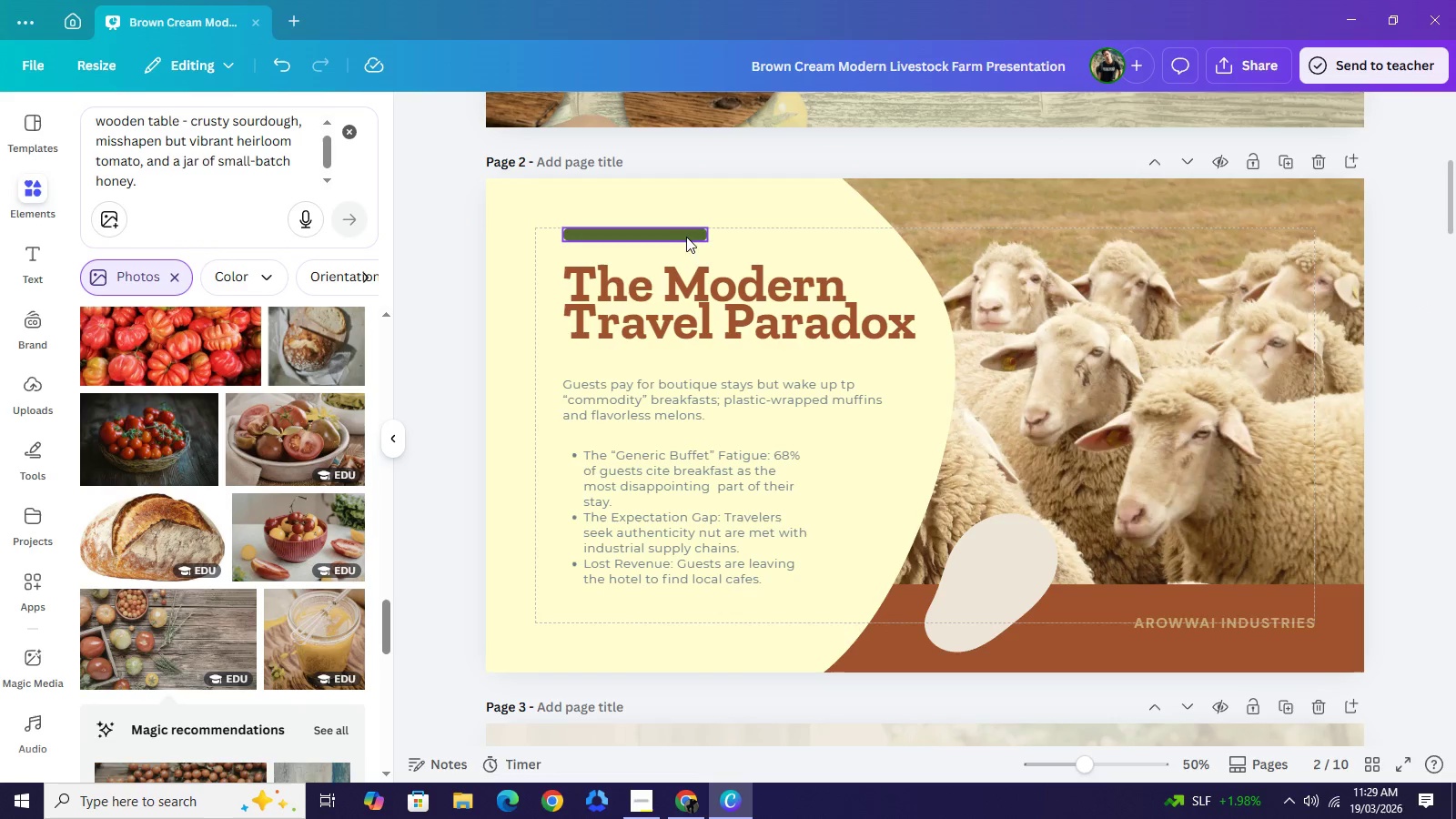 
wait(7.3)
 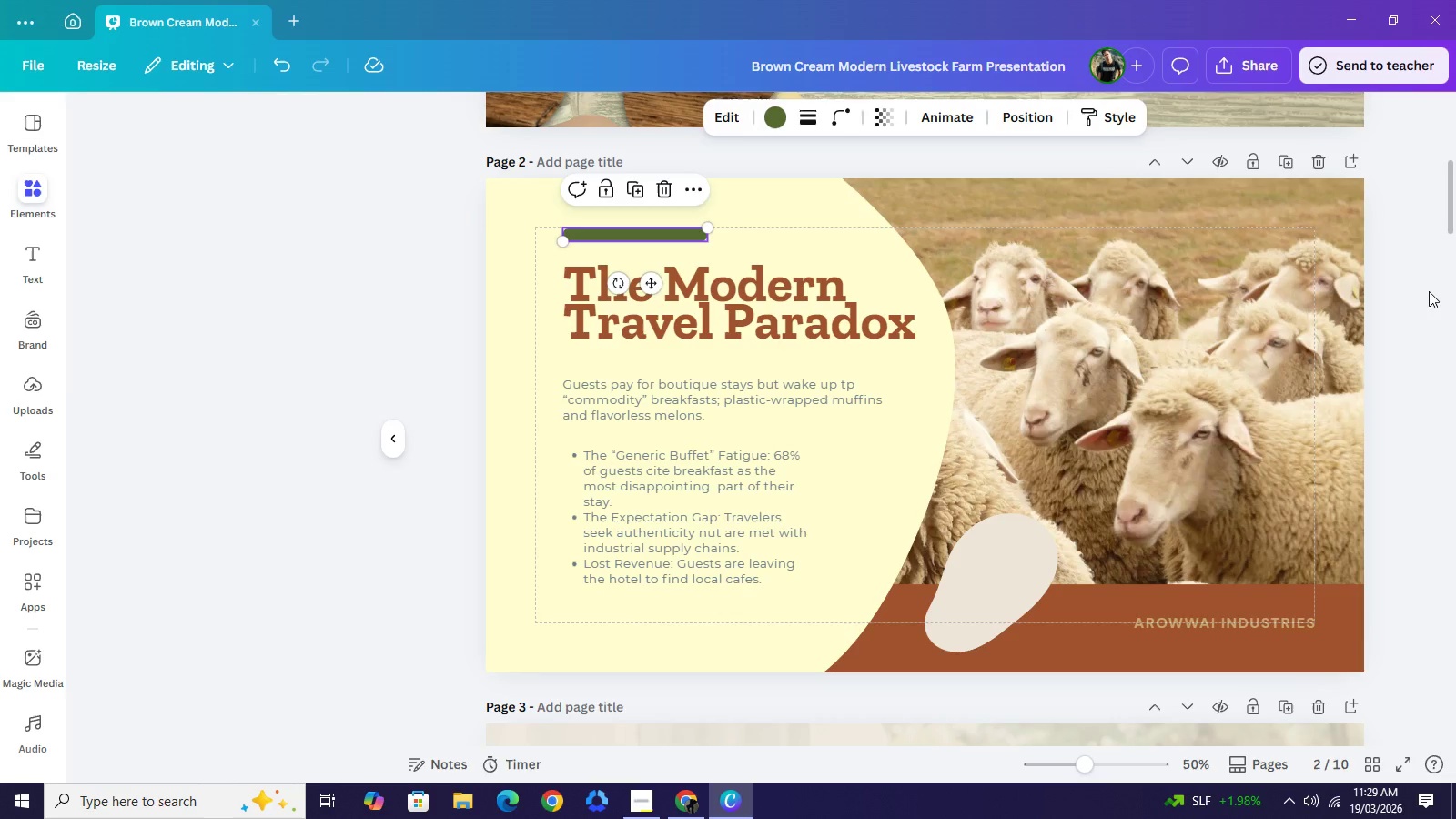 
left_click([682, 240])
 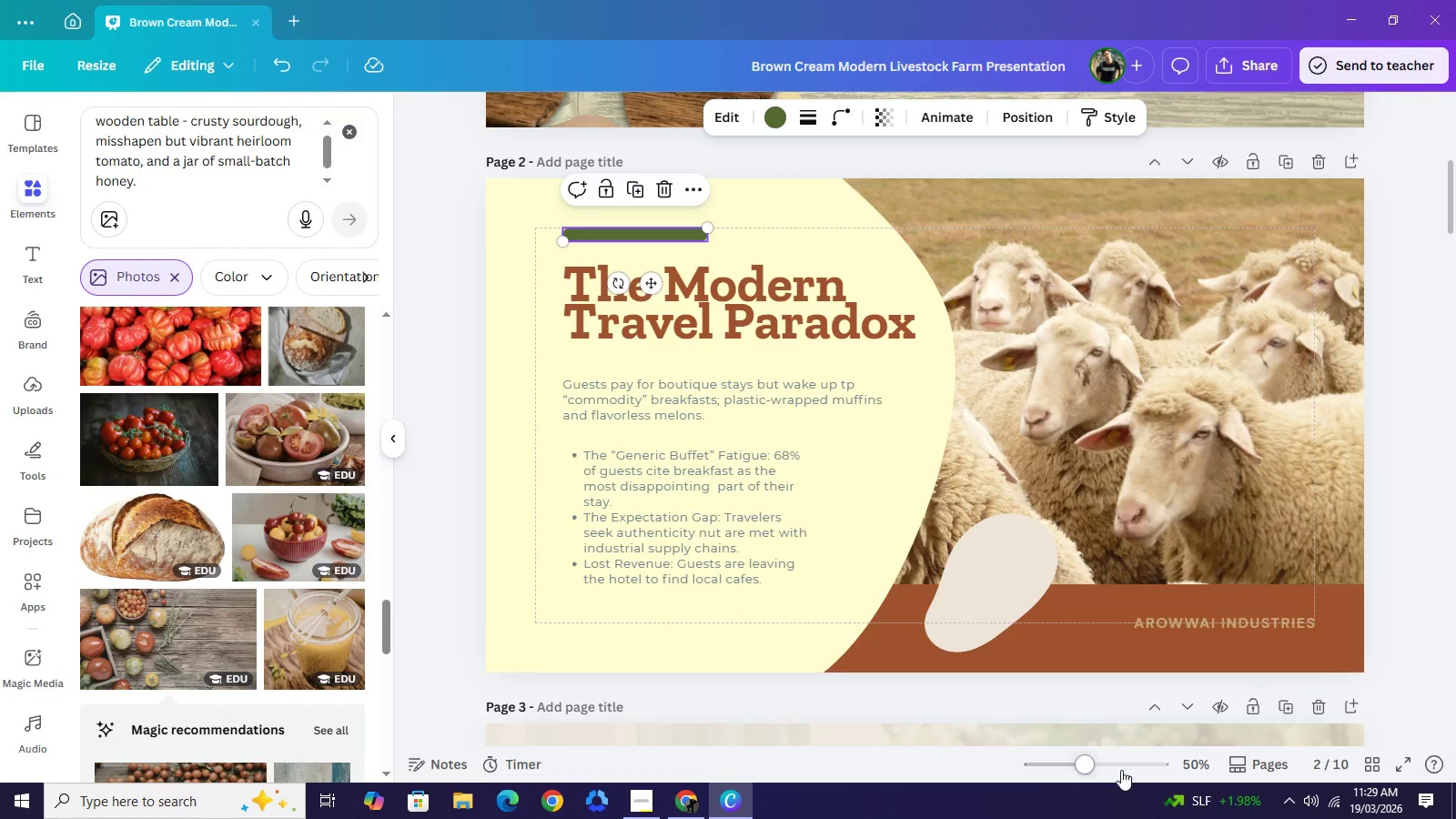 
left_click([1112, 764])
 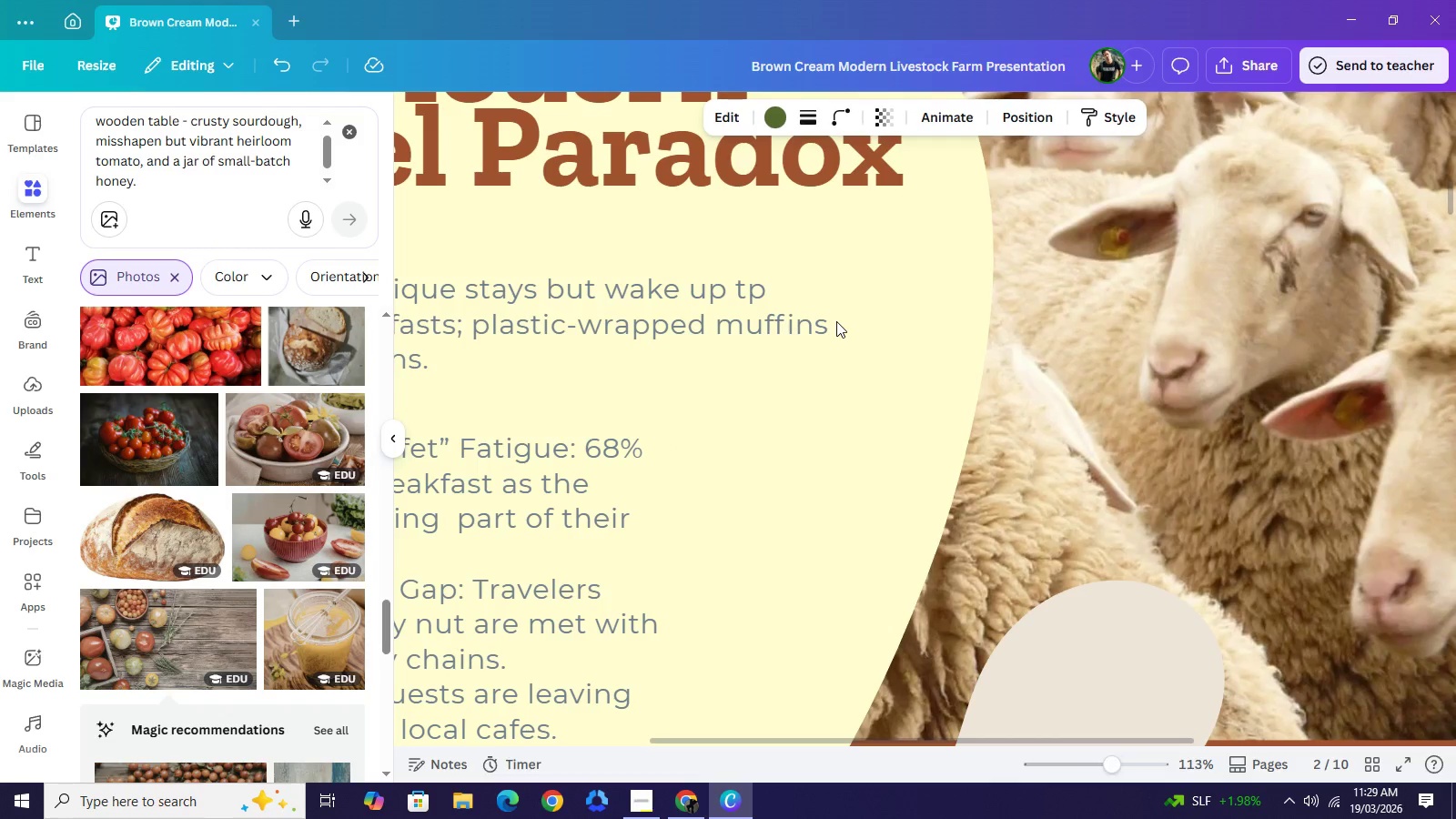 
scroll: coordinate [836, 321], scroll_direction: up, amount: 4.0
 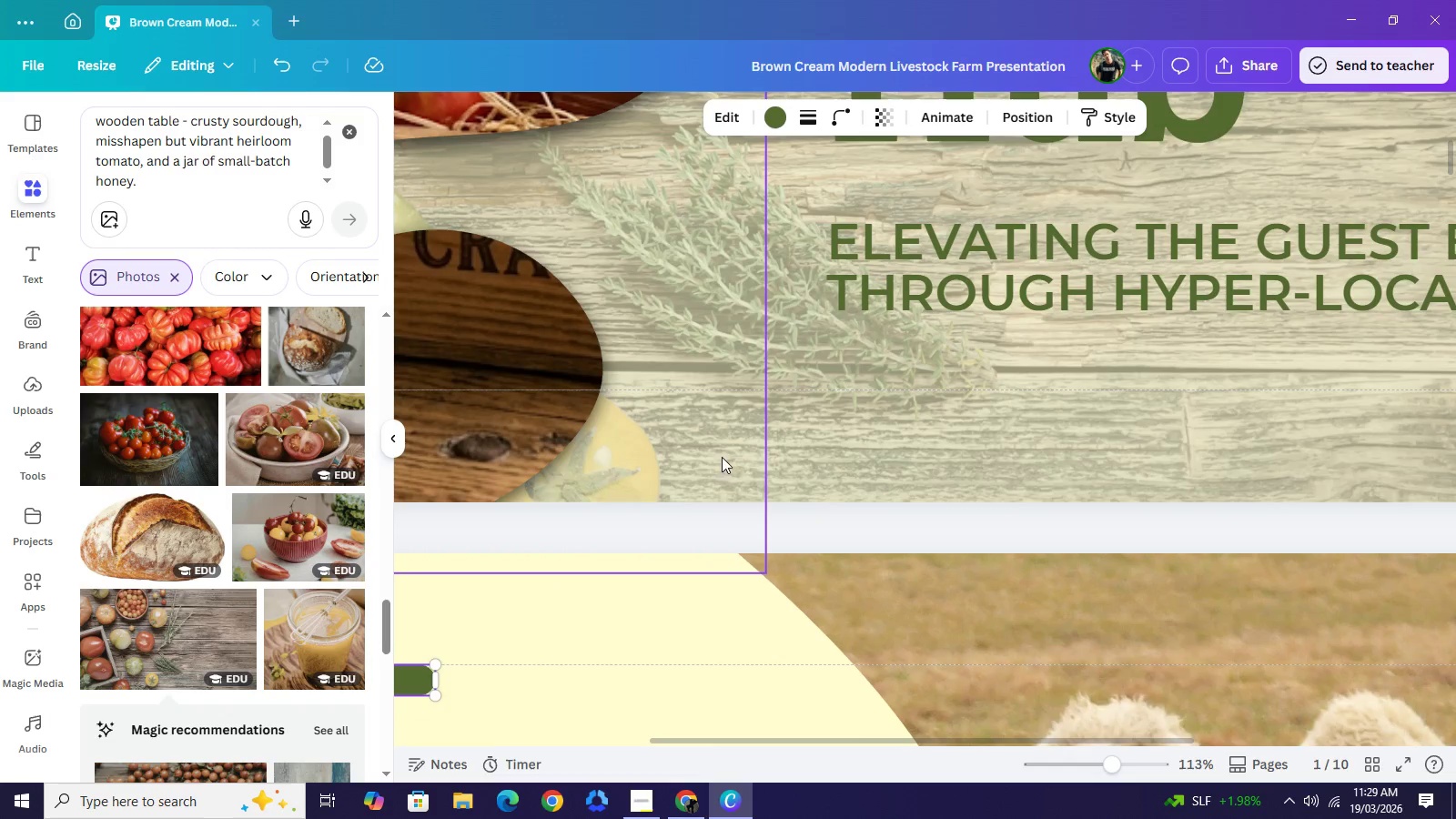 
scroll: coordinate [711, 461], scroll_direction: down, amount: 1.0
 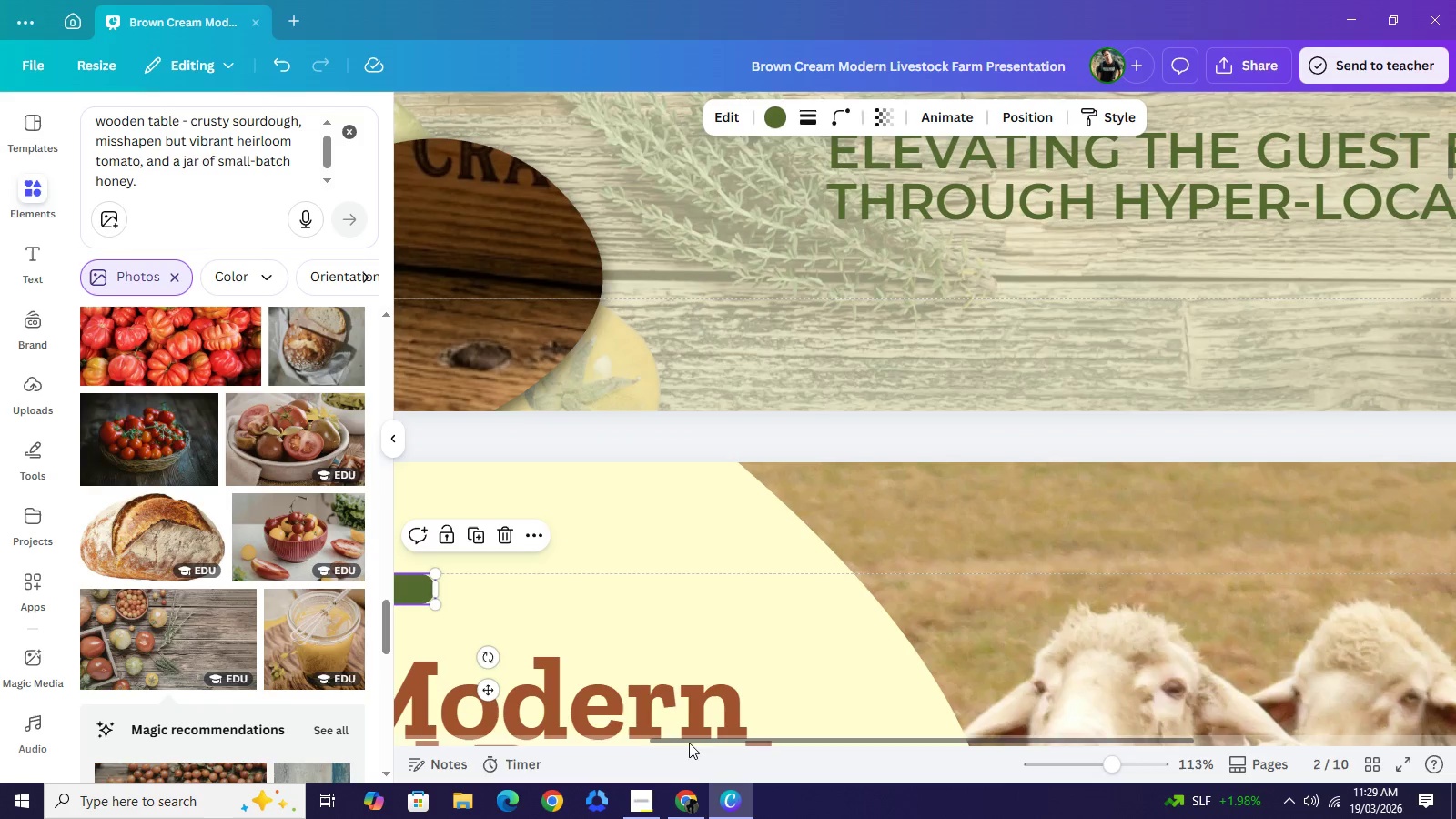 
left_click_drag(start_coordinate=[689, 743], to_coordinate=[468, 736])
 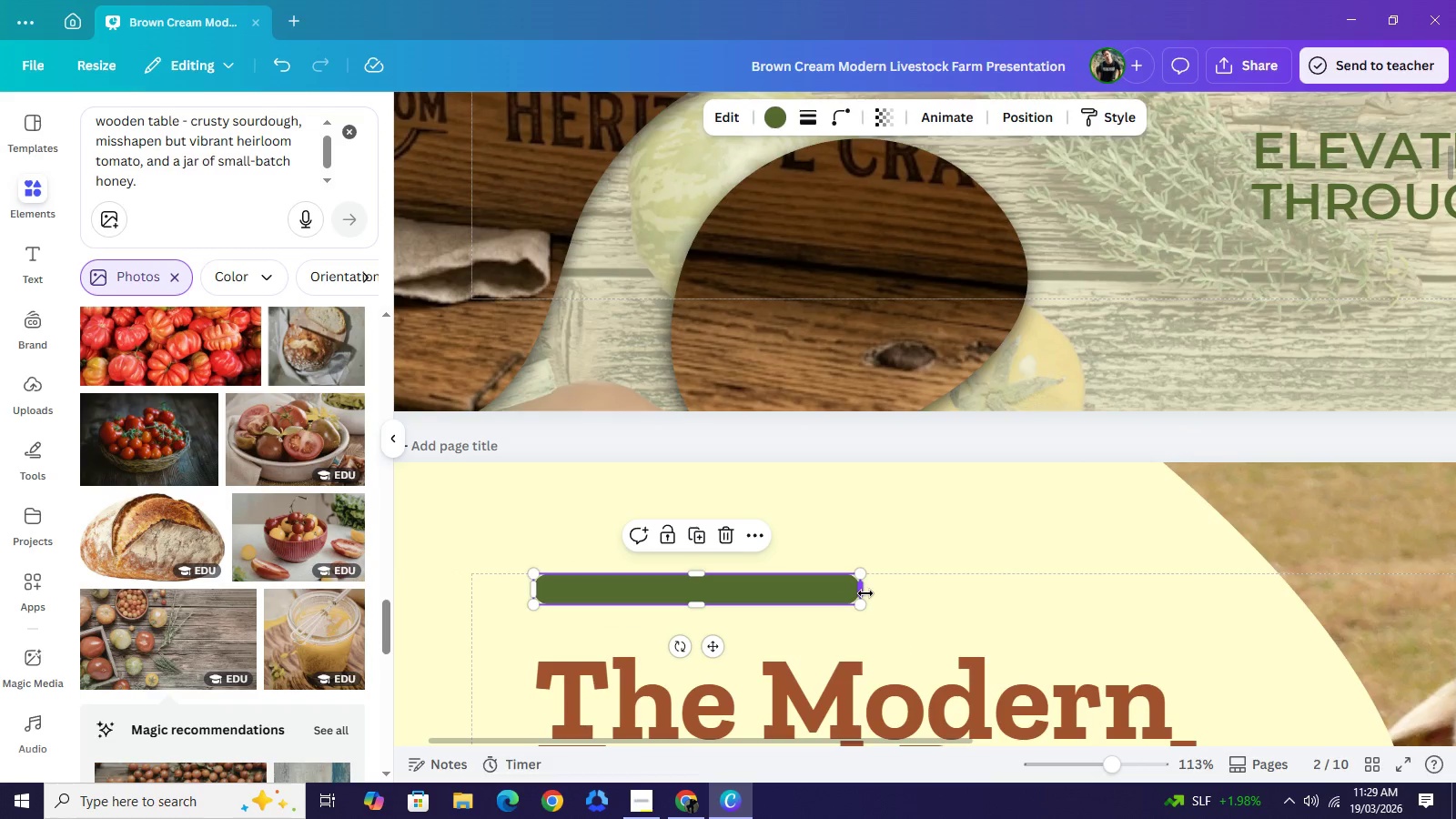 
left_click_drag(start_coordinate=[865, 593], to_coordinate=[1168, 581])
 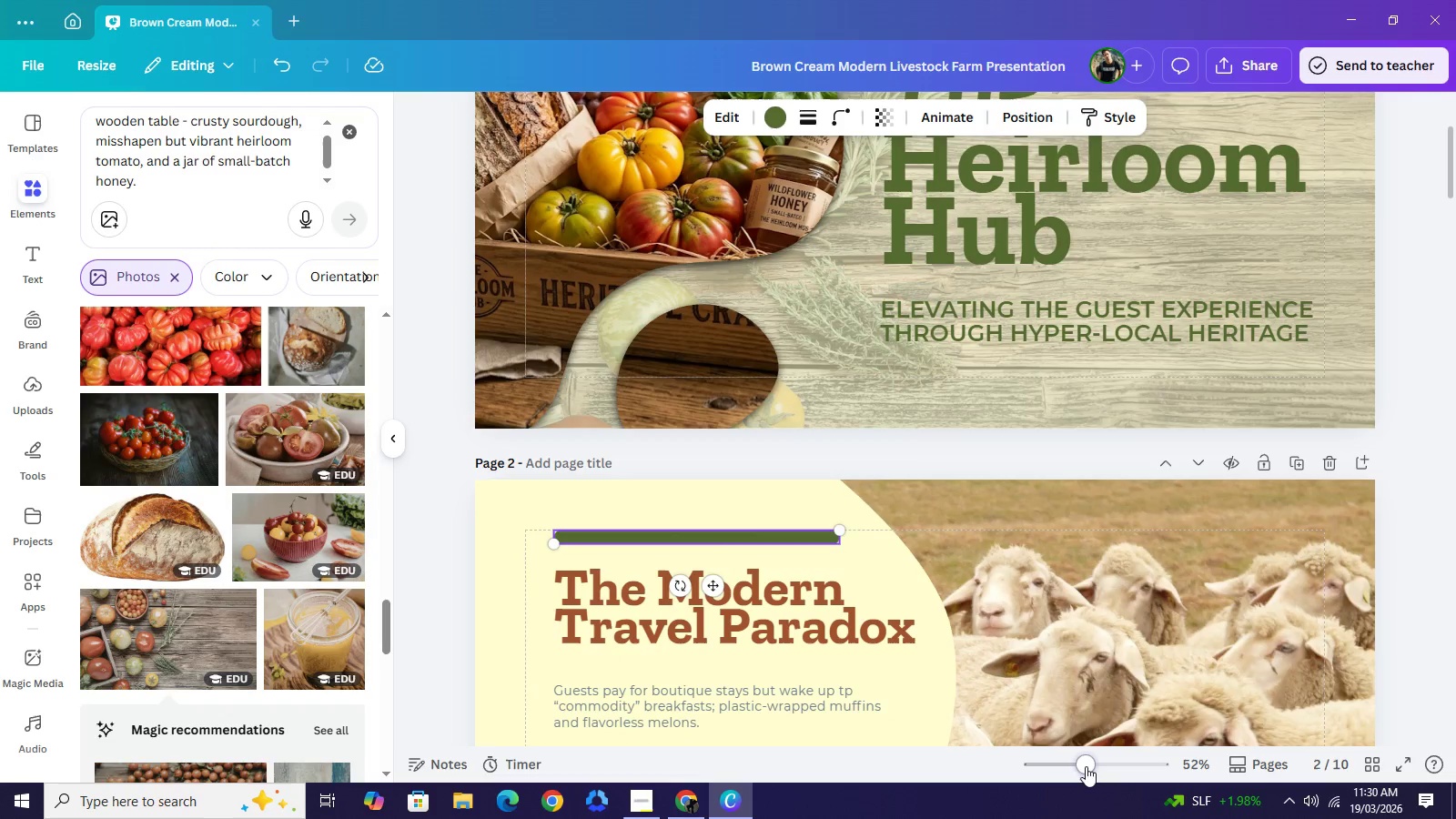 
scroll: coordinate [1361, 649], scroll_direction: down, amount: 1.0
 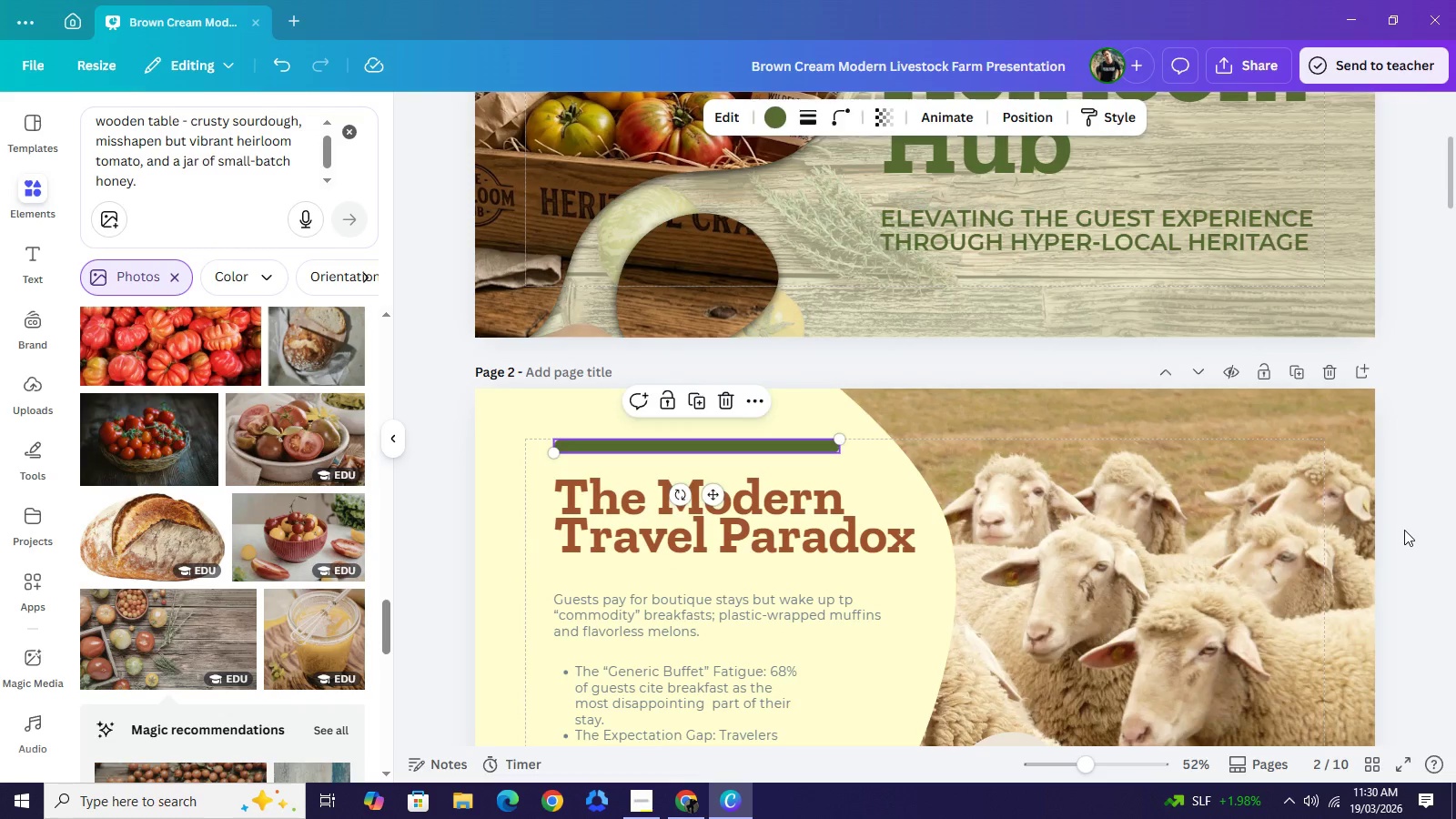 
left_click([1404, 530])
 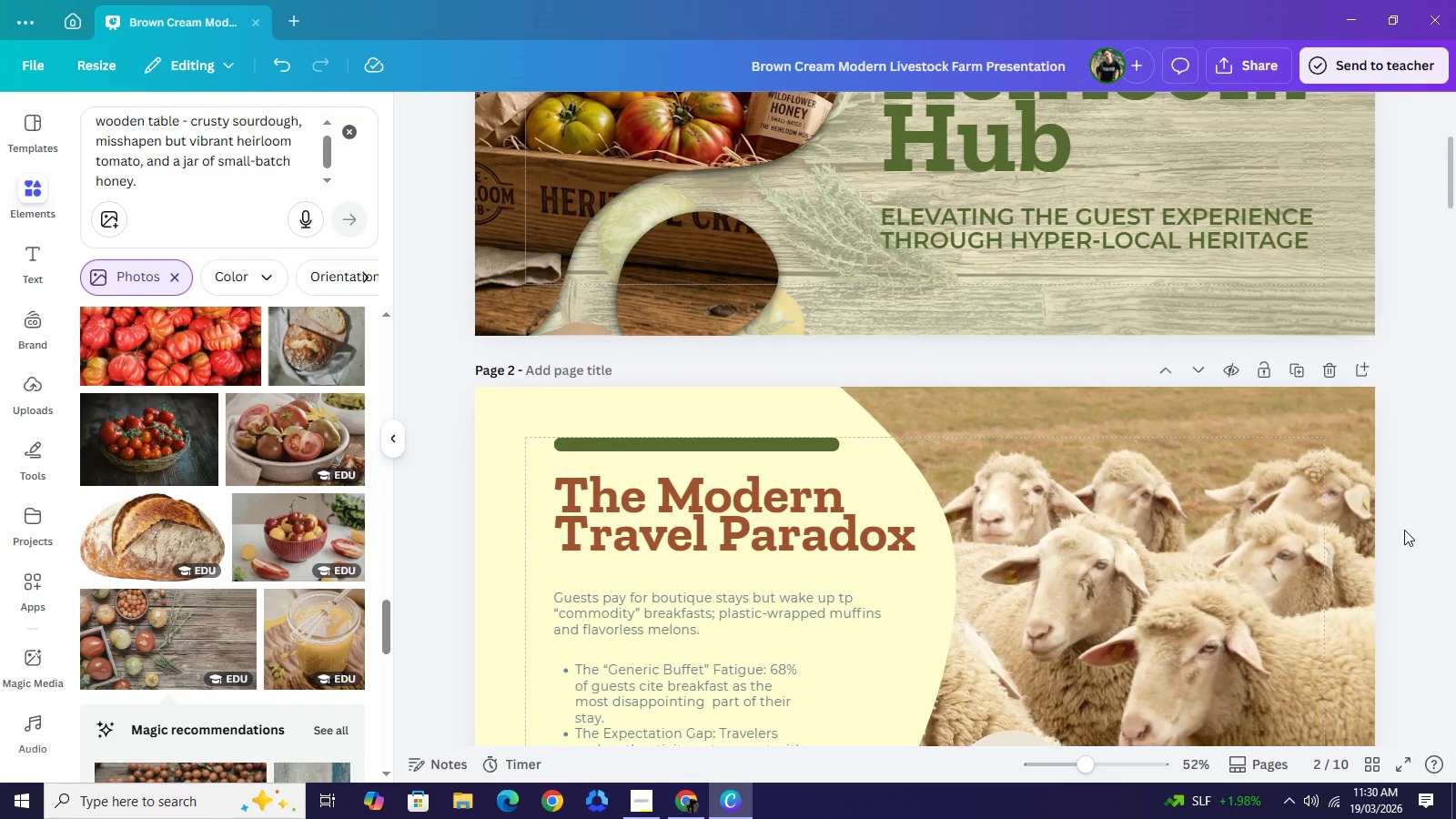 
scroll: coordinate [1404, 530], scroll_direction: down, amount: 2.0
 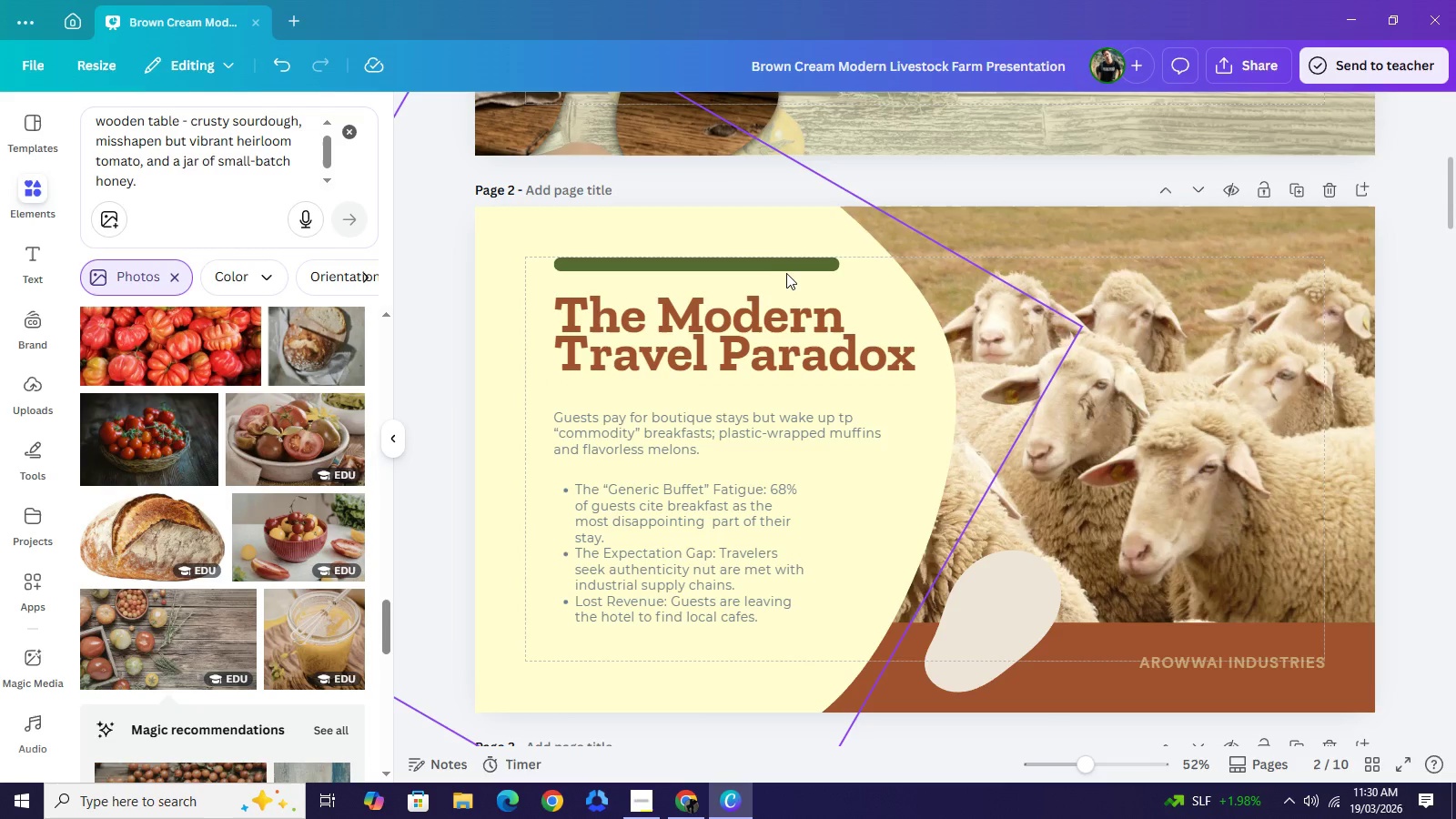 
left_click([784, 268])
 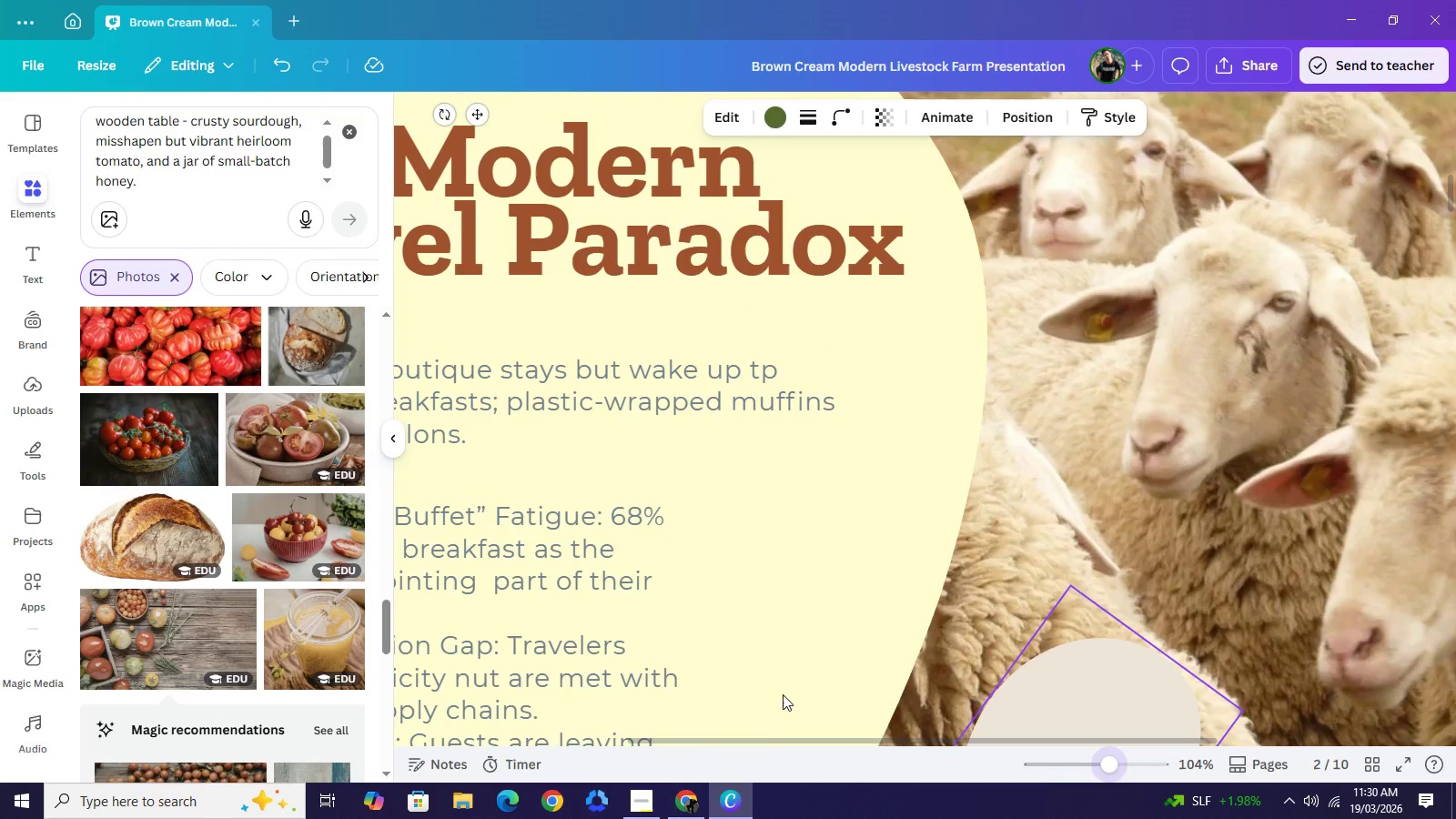 
left_click_drag(start_coordinate=[756, 741], to_coordinate=[602, 749])
 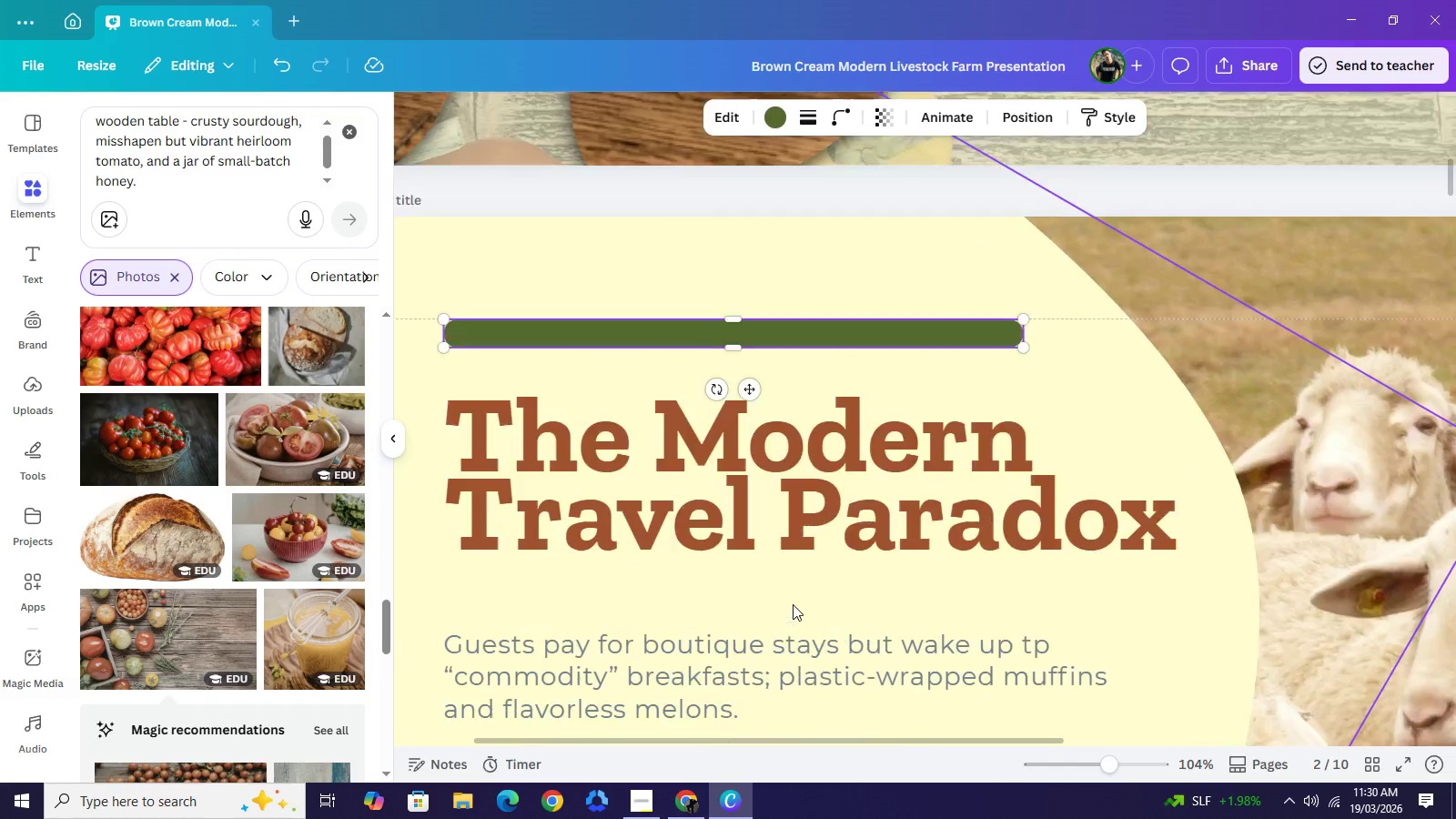 
scroll: coordinate [793, 604], scroll_direction: up, amount: 3.0
 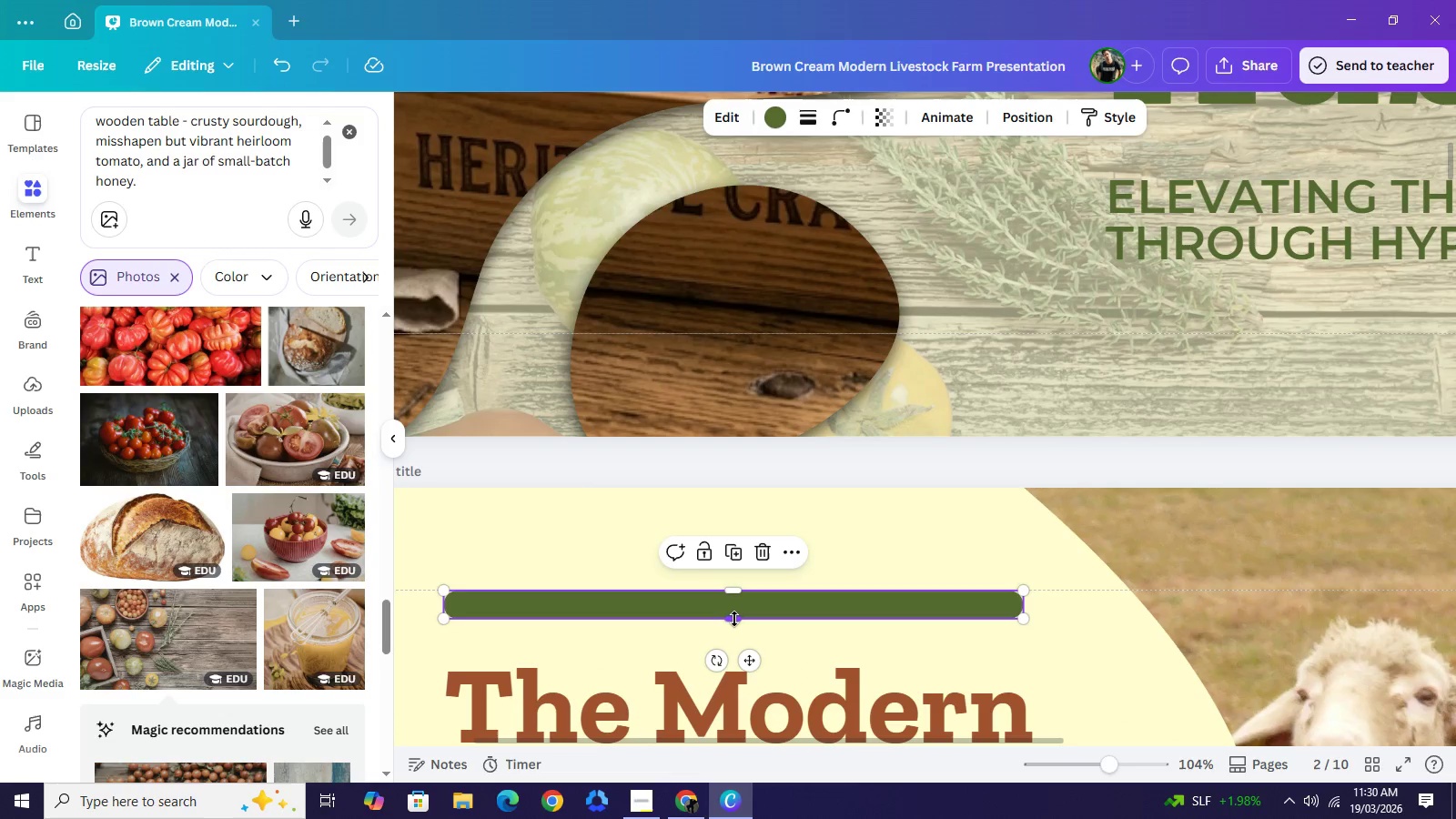 
left_click_drag(start_coordinate=[734, 619], to_coordinate=[735, 609])
 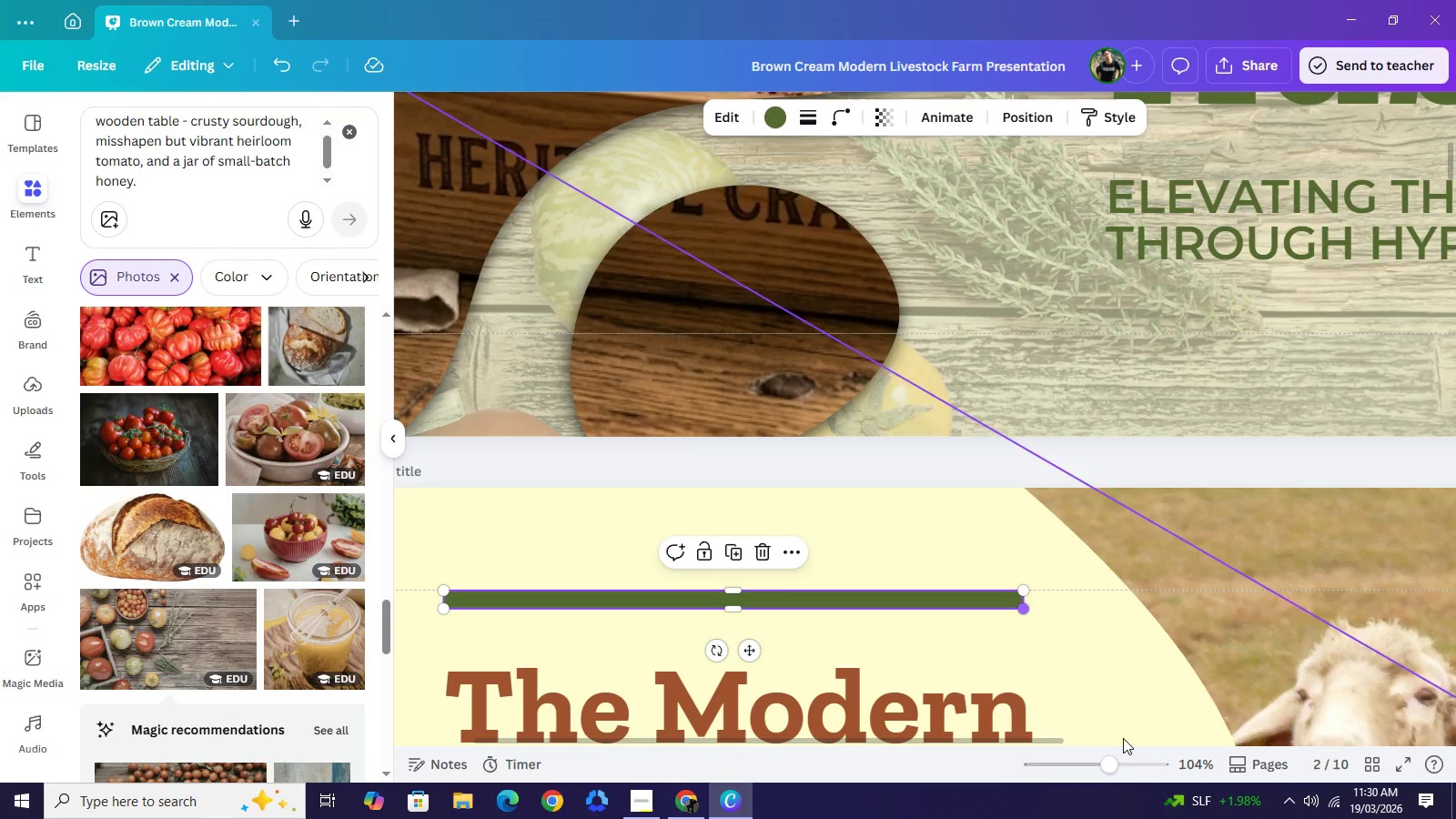 
left_click([1128, 763])
 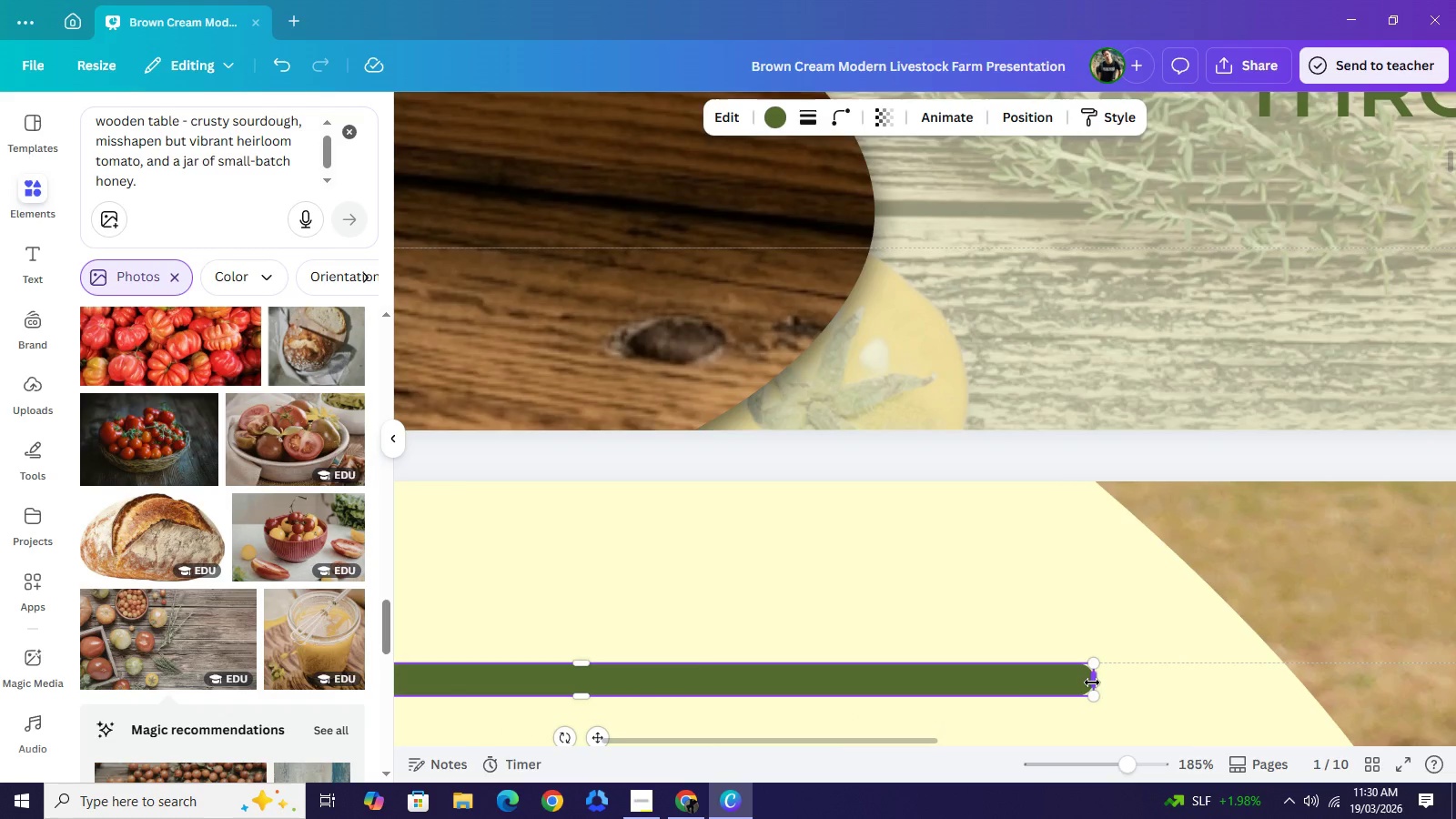 
left_click_drag(start_coordinate=[1092, 682], to_coordinate=[625, 686])
 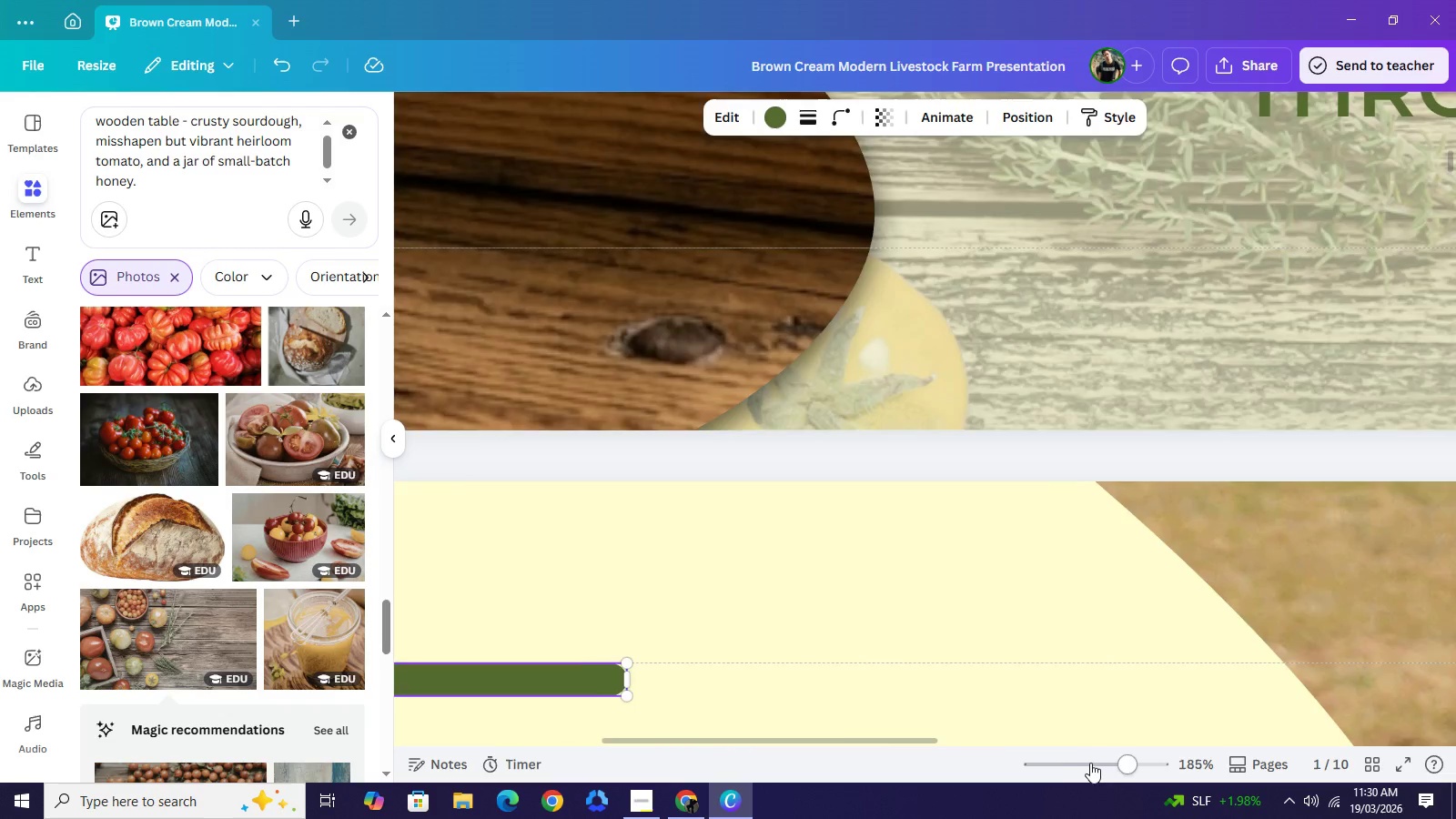 
left_click([1090, 763])
 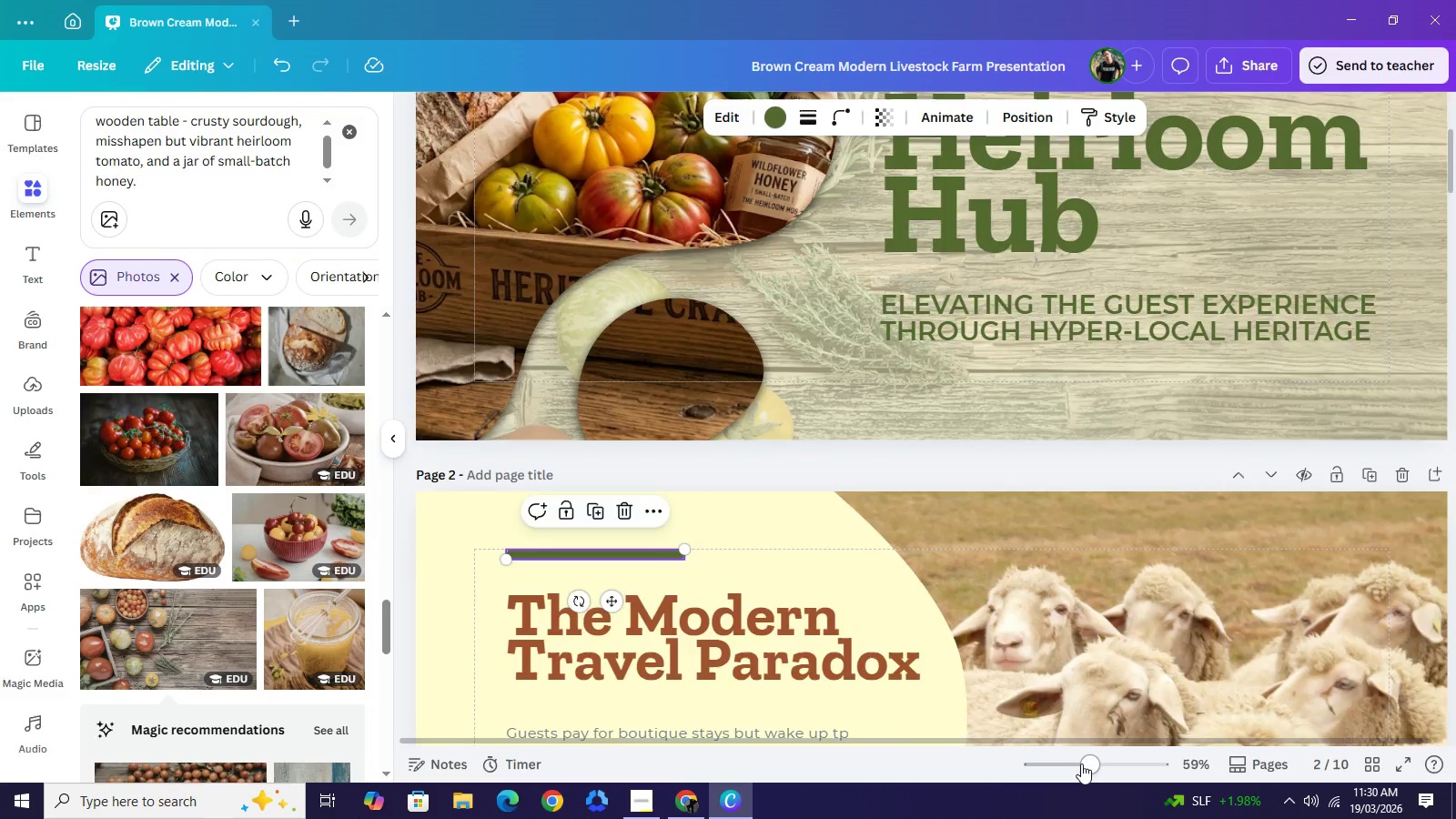 
left_click([1081, 763])
 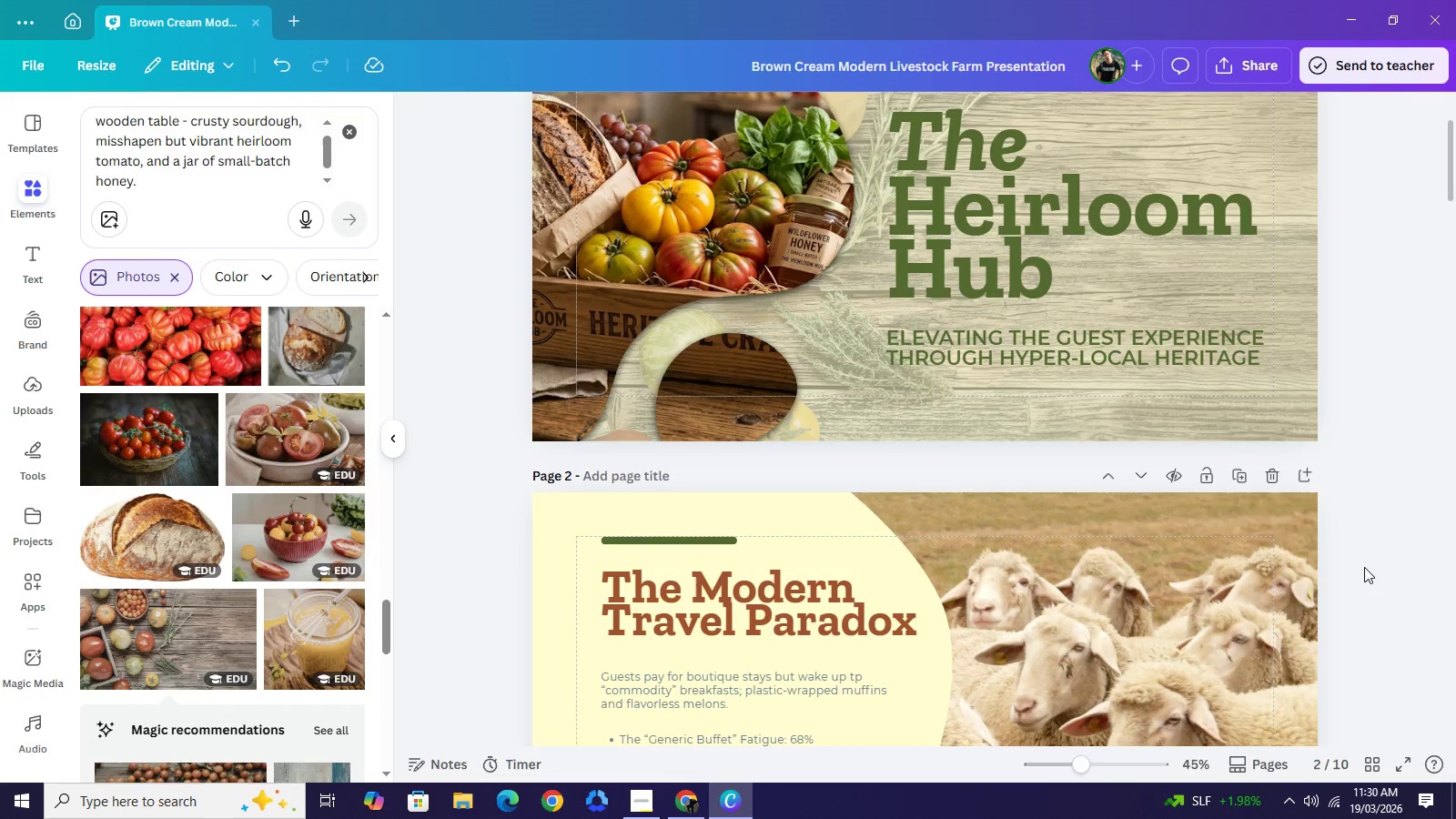 
double_click([1364, 567])
 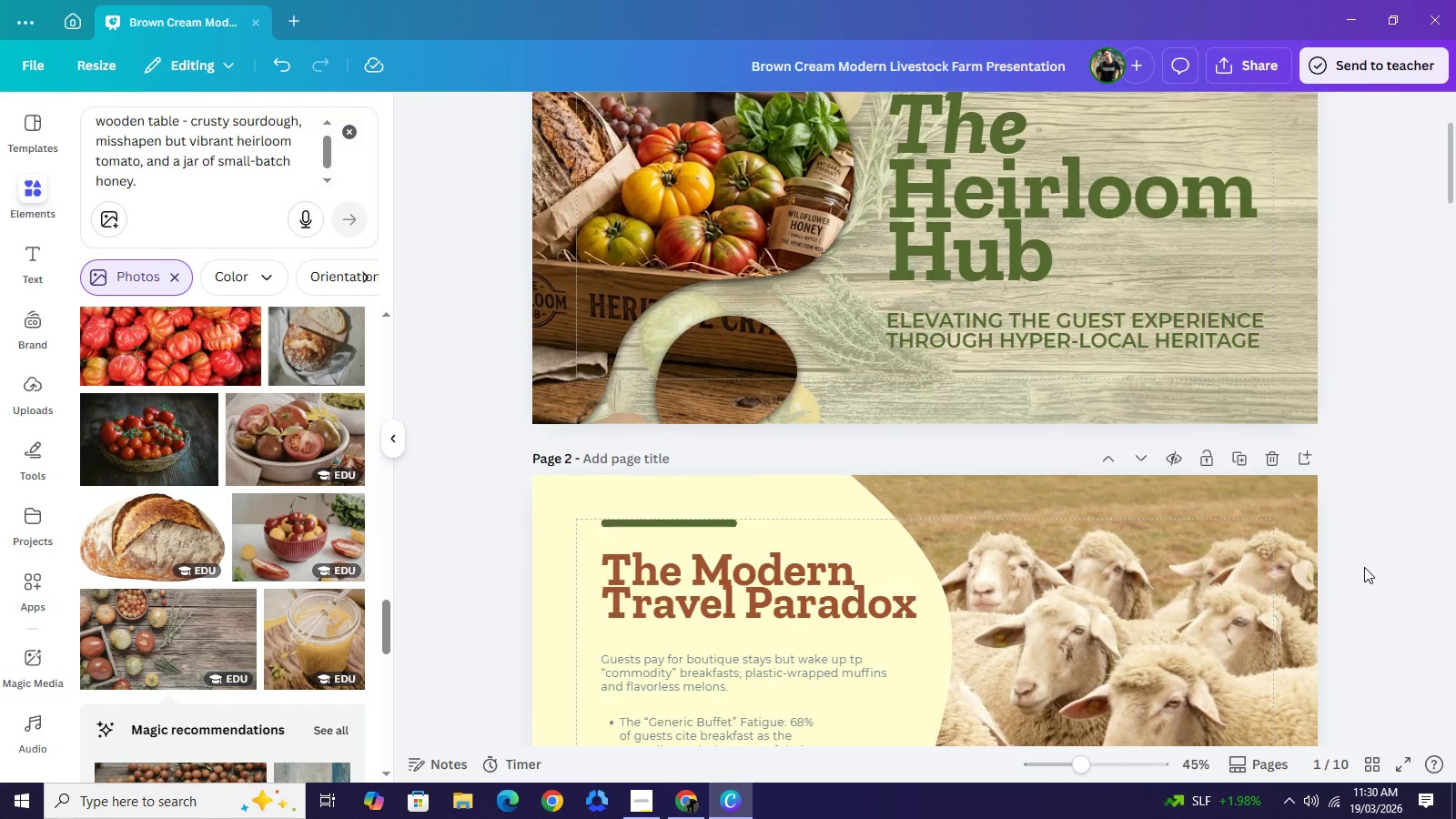 
scroll: coordinate [1364, 567], scroll_direction: down, amount: 1.0
 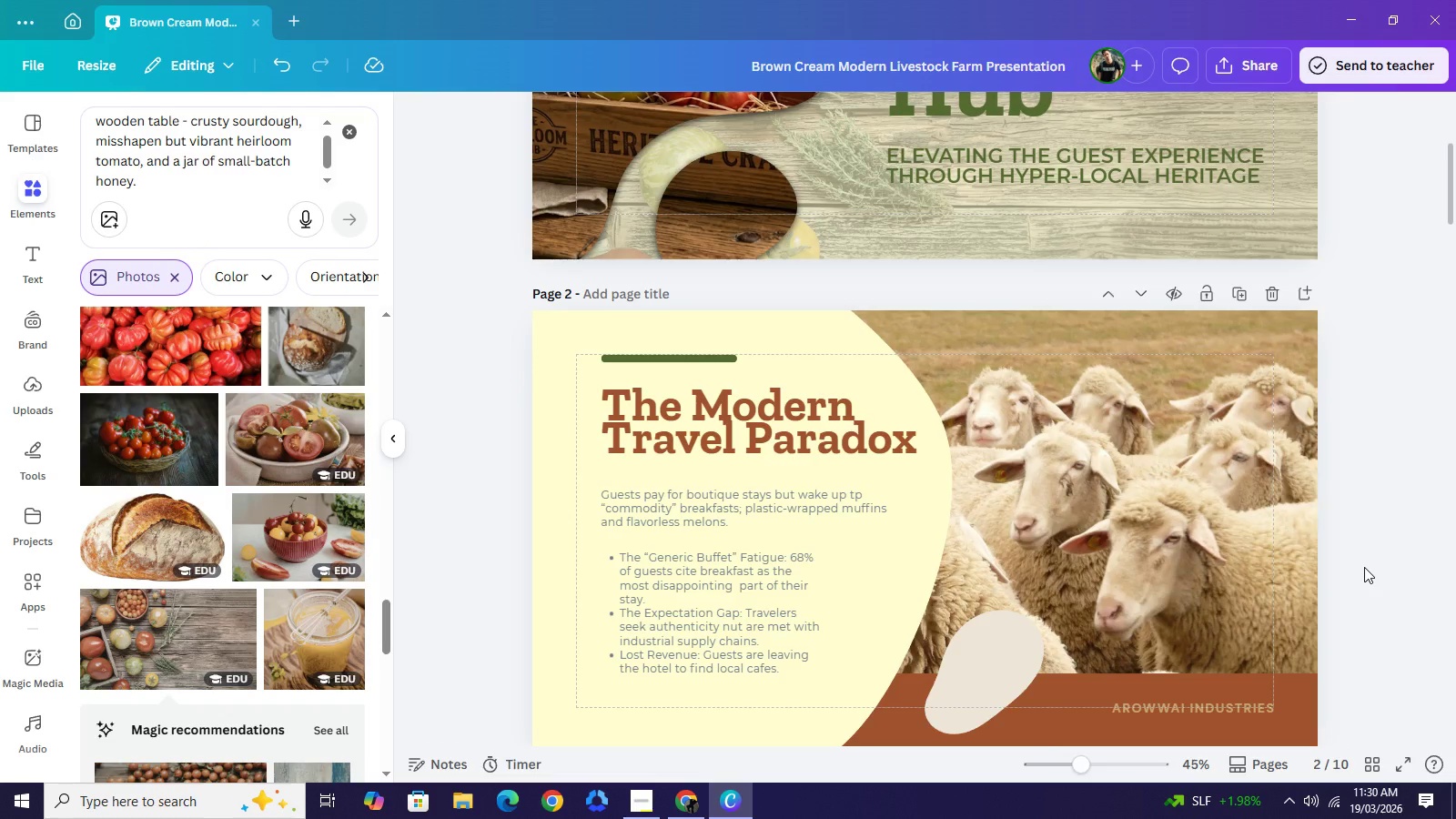 
left_click([1364, 567])
 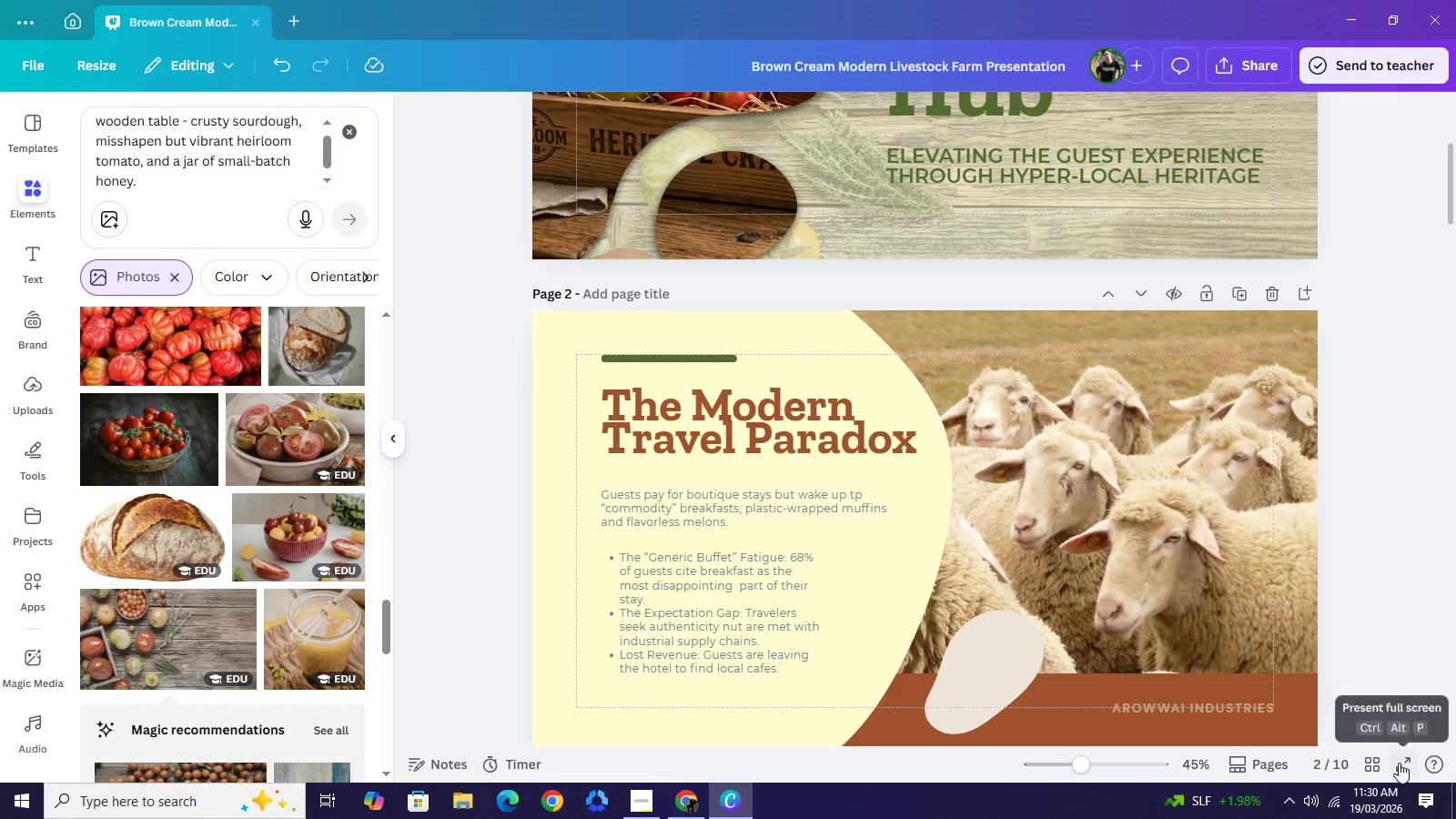 
left_click([1399, 763])
 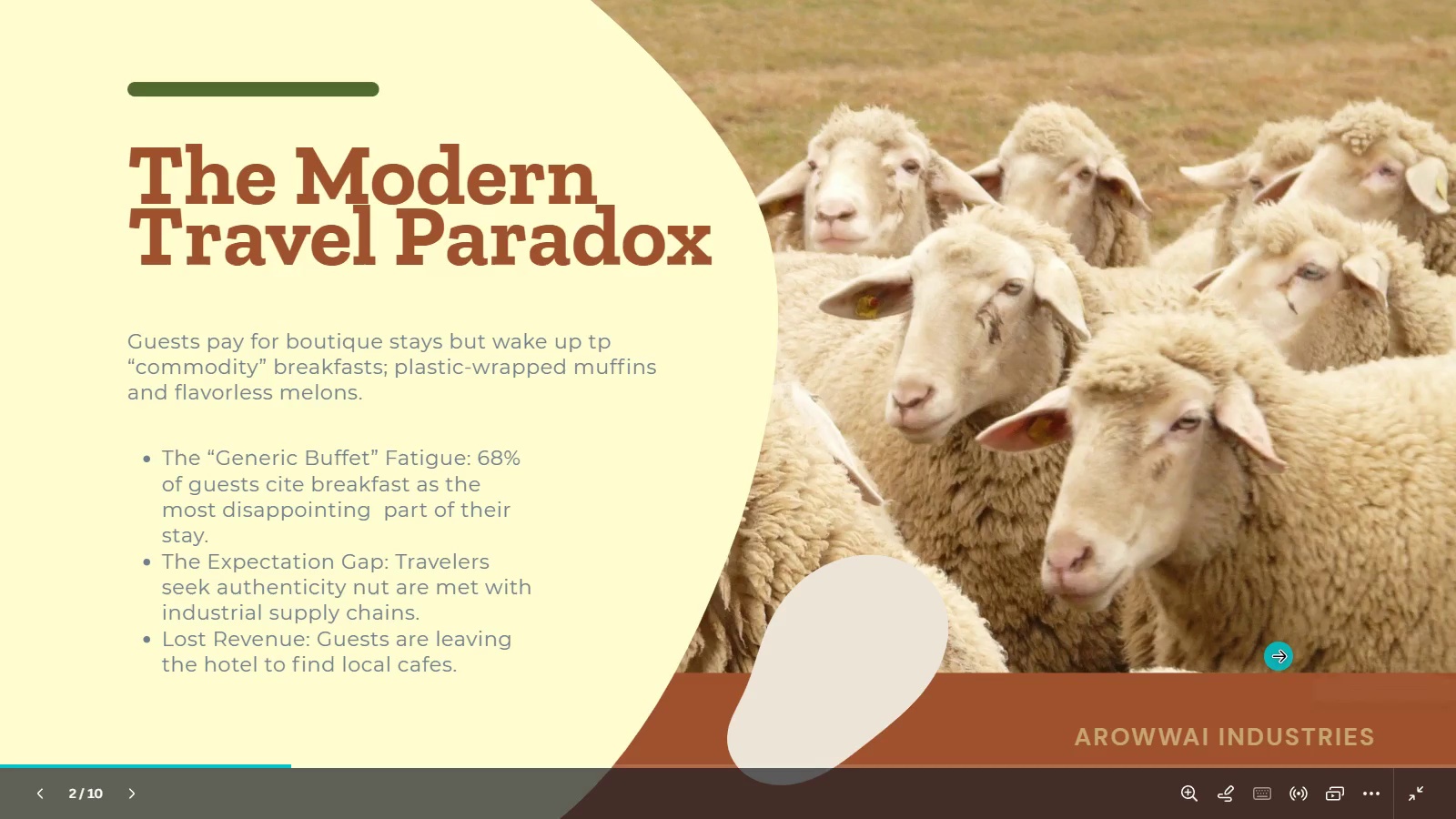 
wait(6.45)
 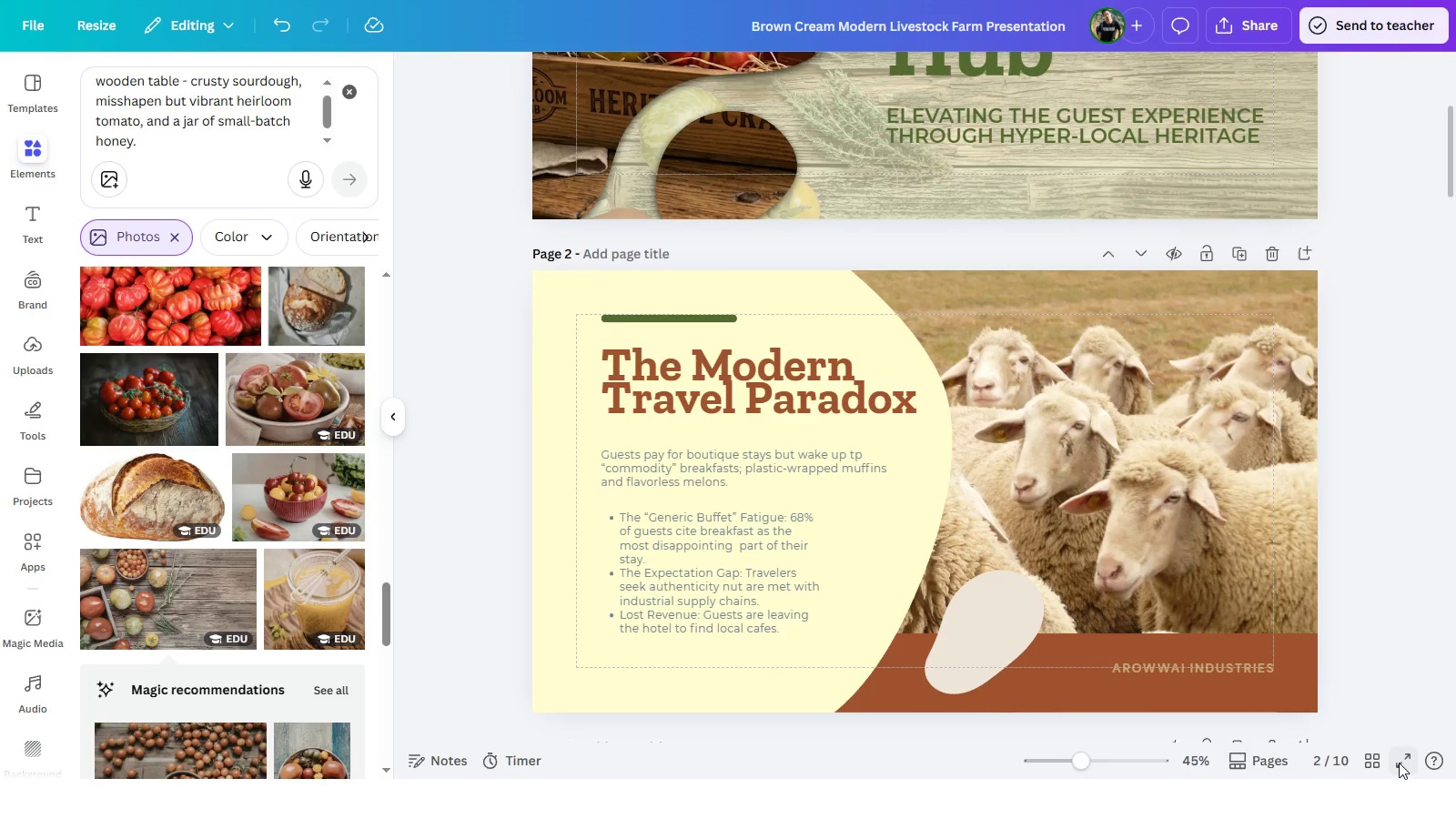 
mouse_move([1387, 792])
 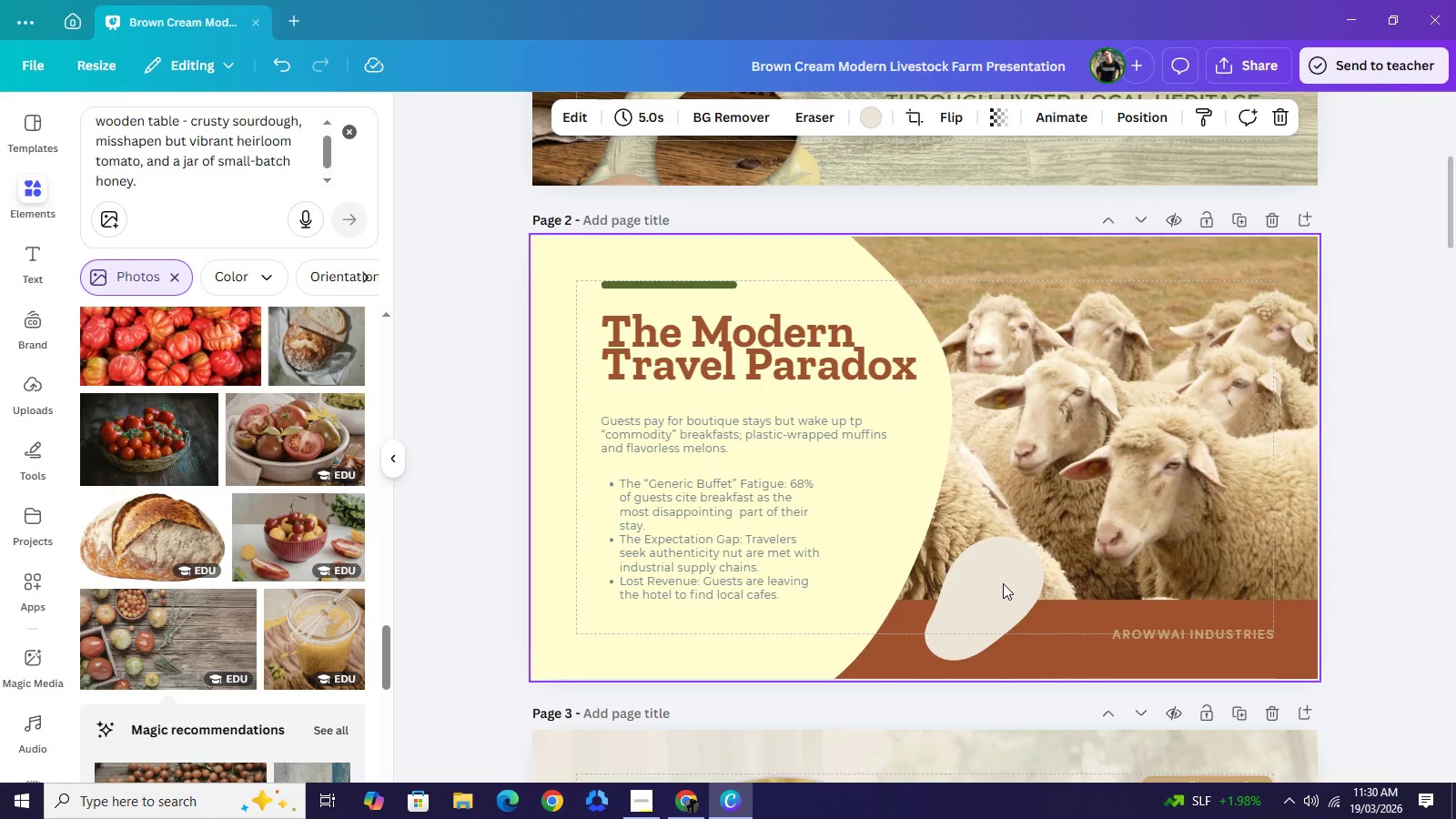 
left_click([1003, 583])
 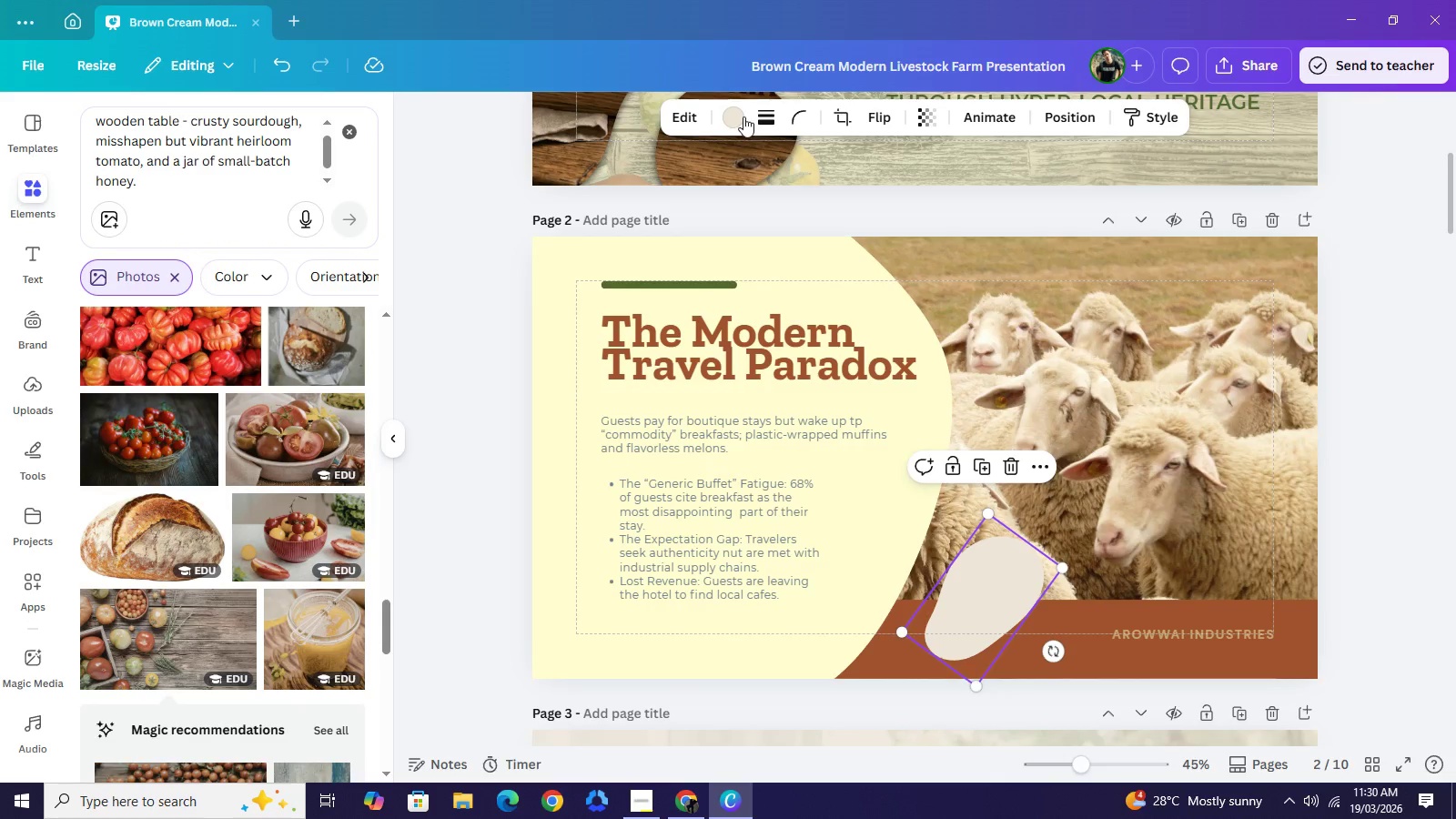 
left_click([739, 116])
 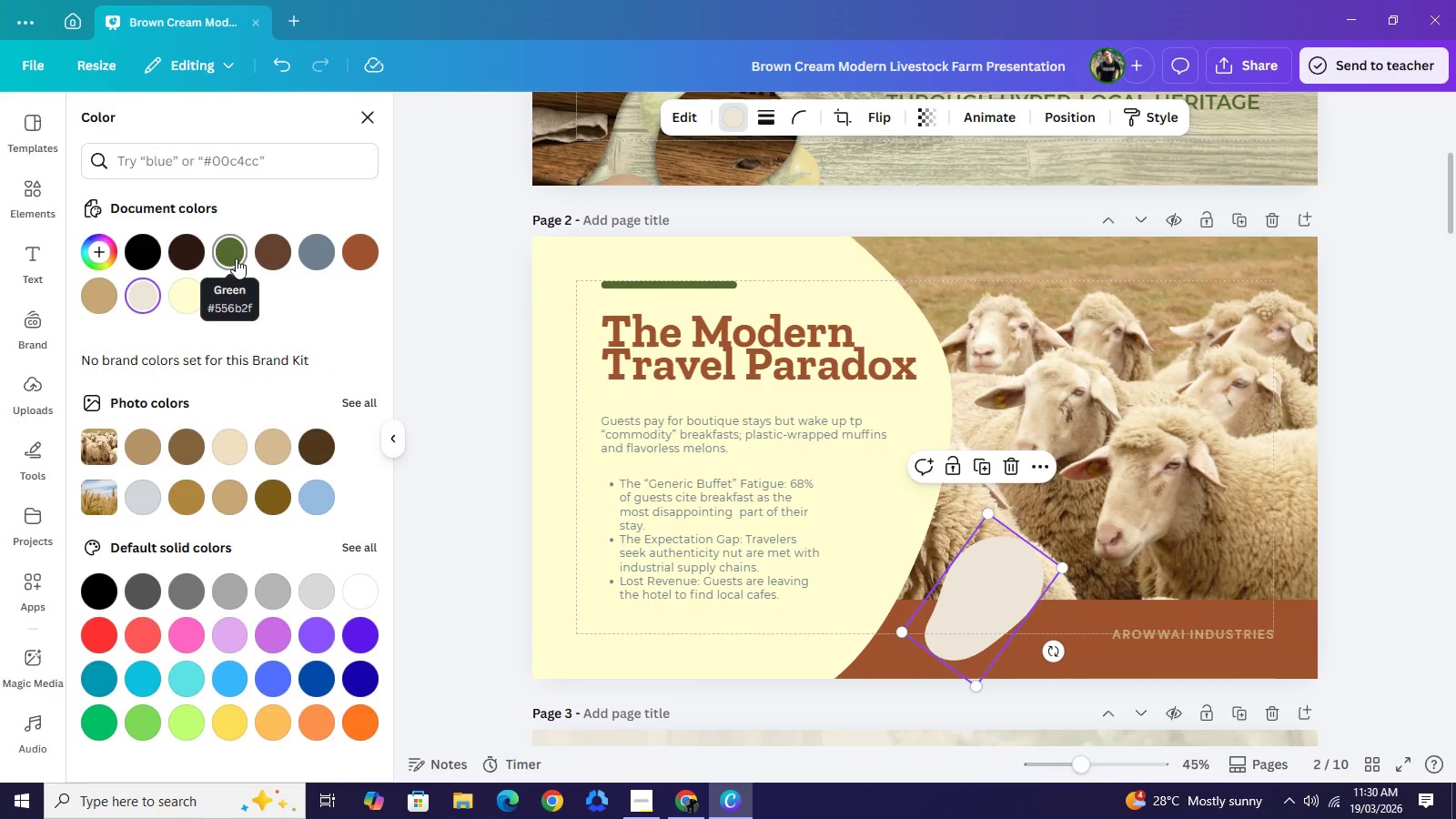 
left_click([236, 258])
 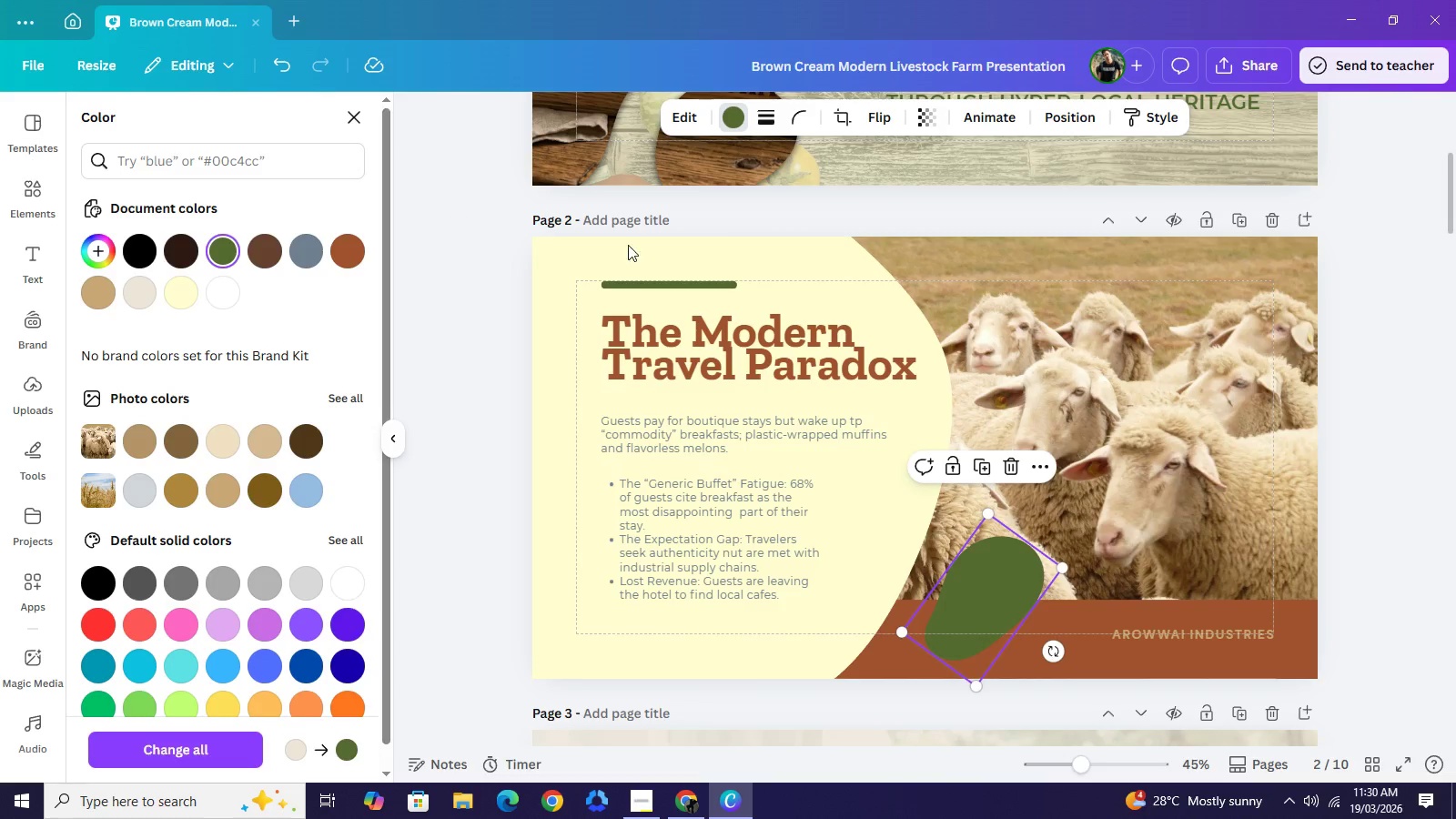 
left_click([707, 338])
 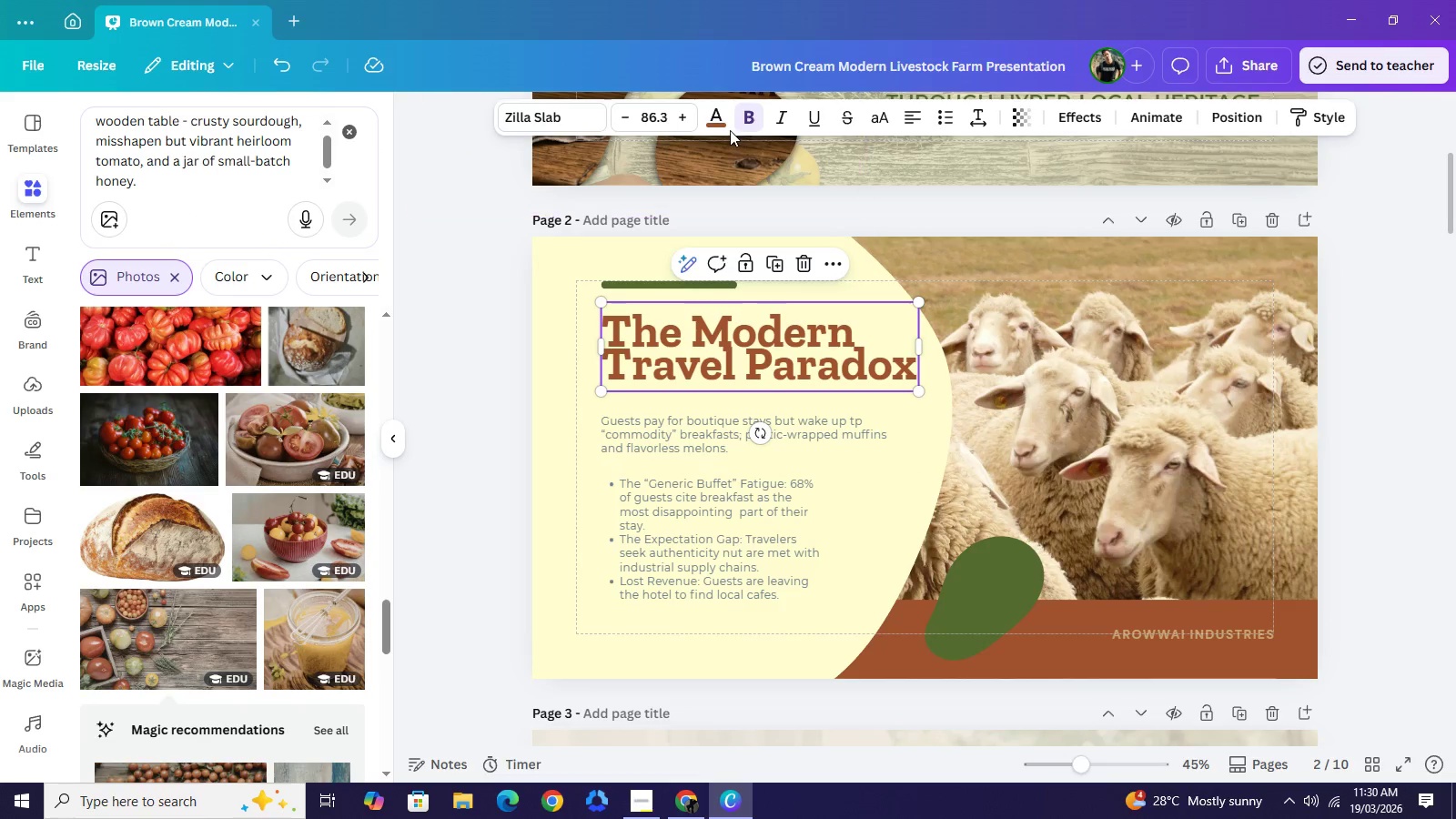 
left_click([717, 119])
 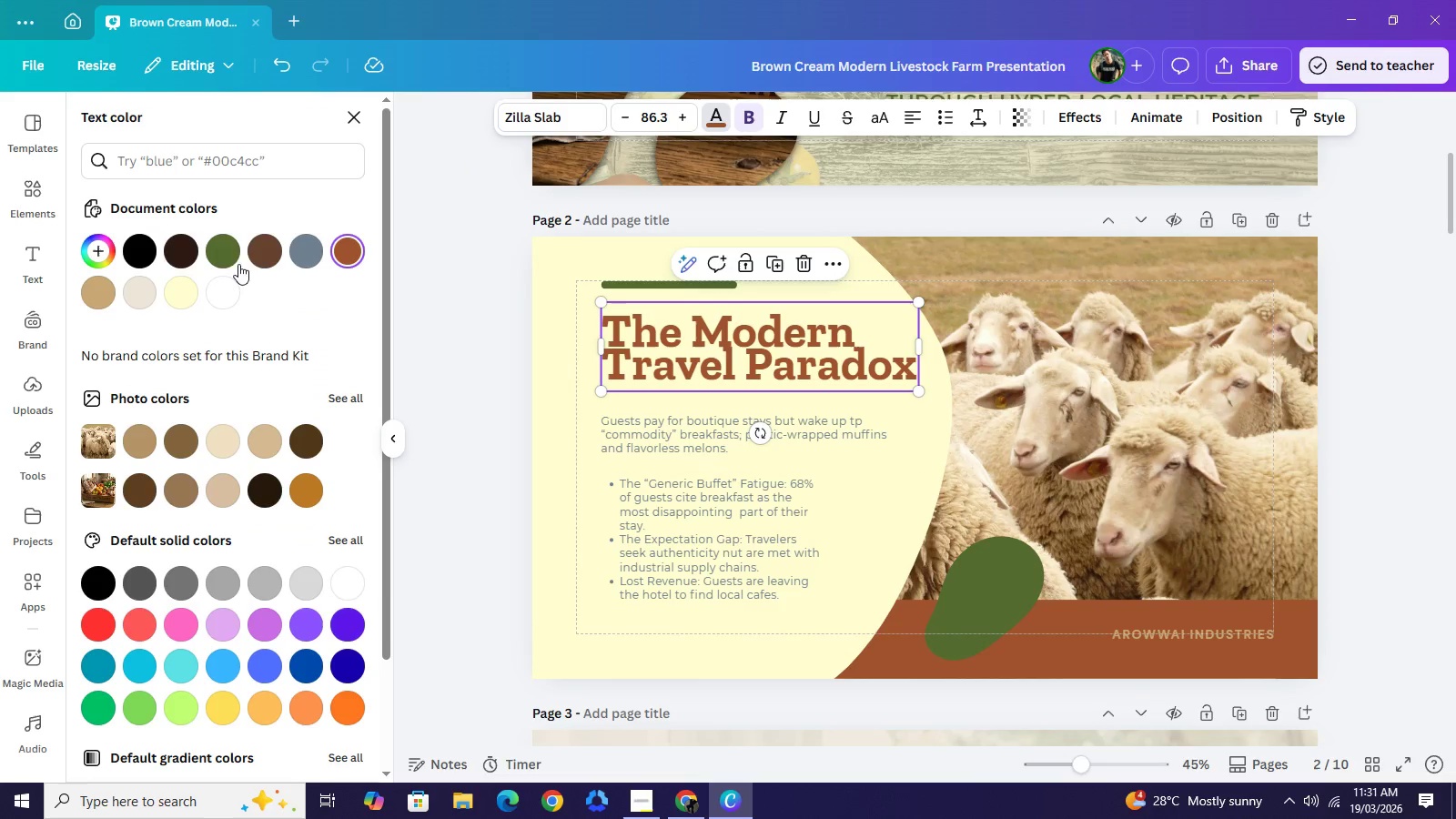 
left_click([223, 251])
 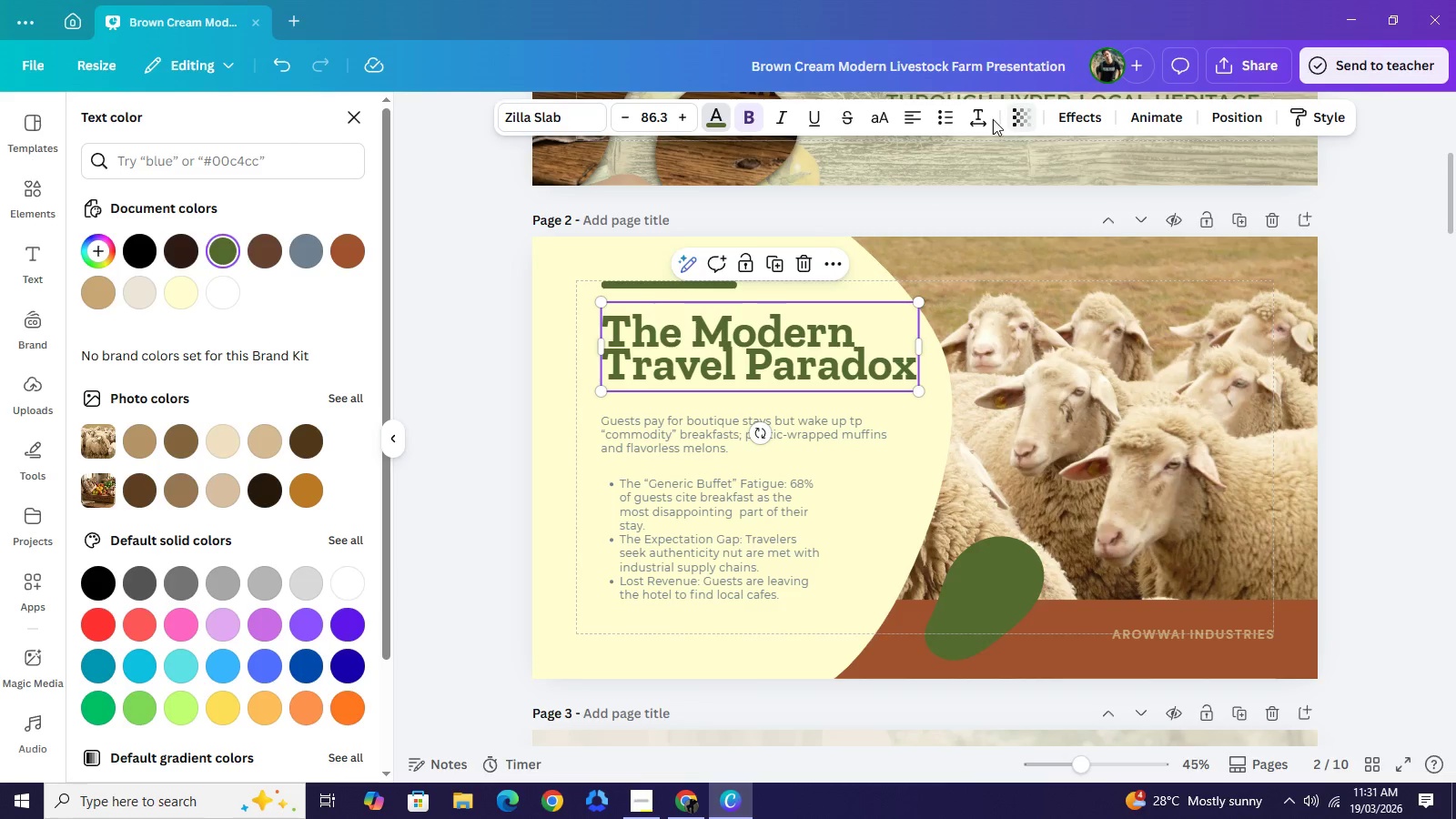 
left_click([987, 119])
 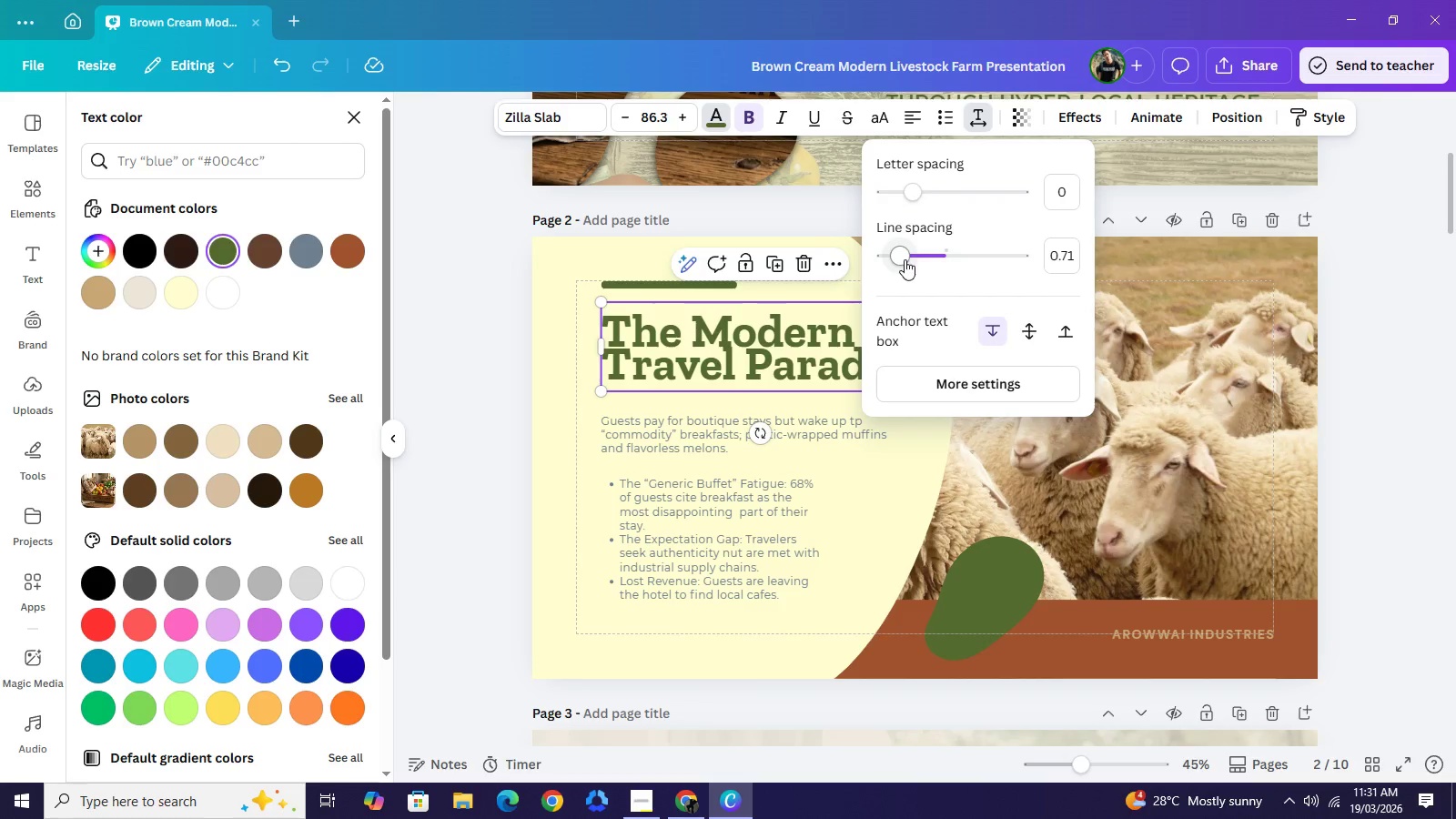 
left_click_drag(start_coordinate=[905, 258], to_coordinate=[909, 259])
 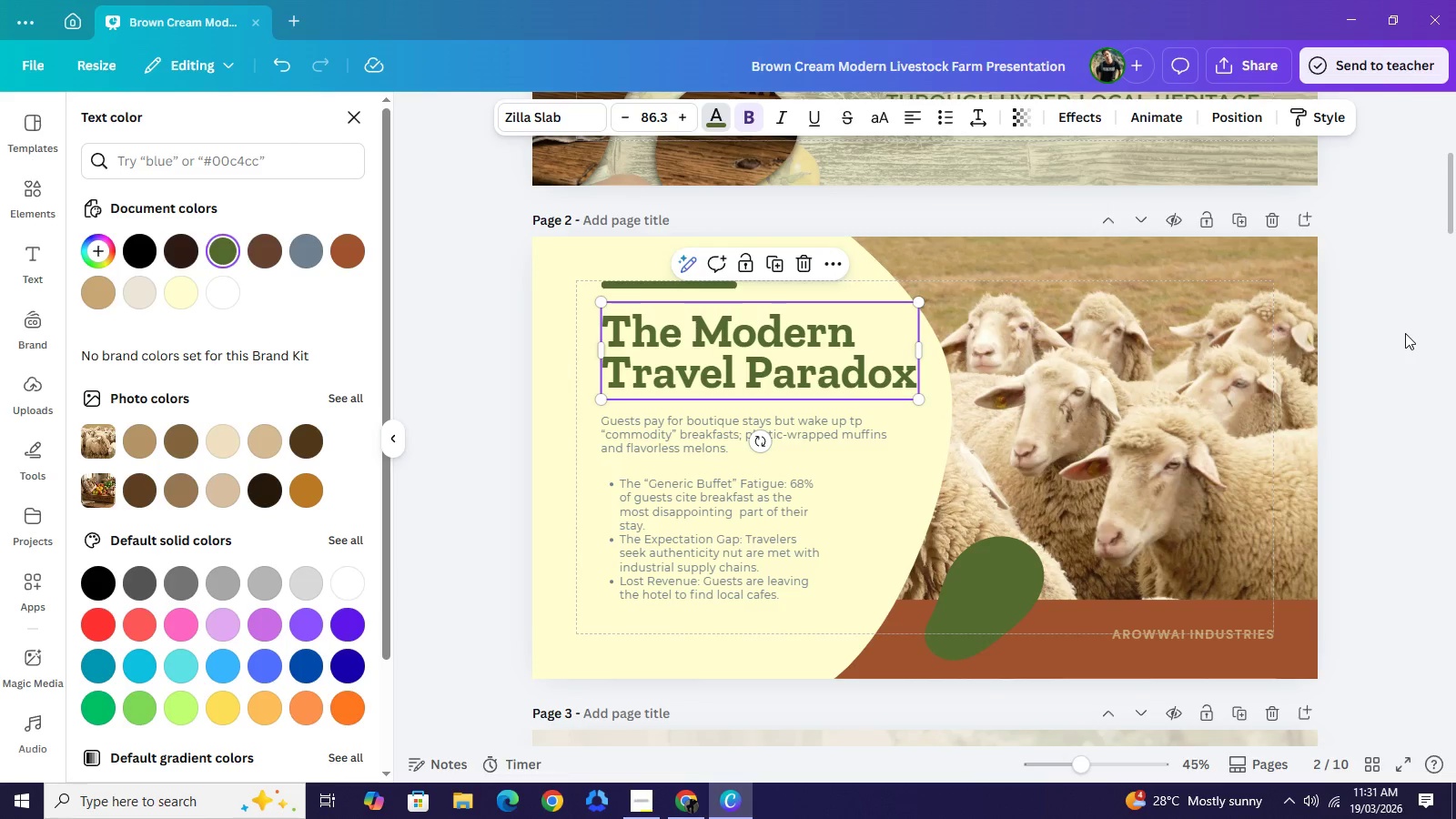 
double_click([1405, 333])
 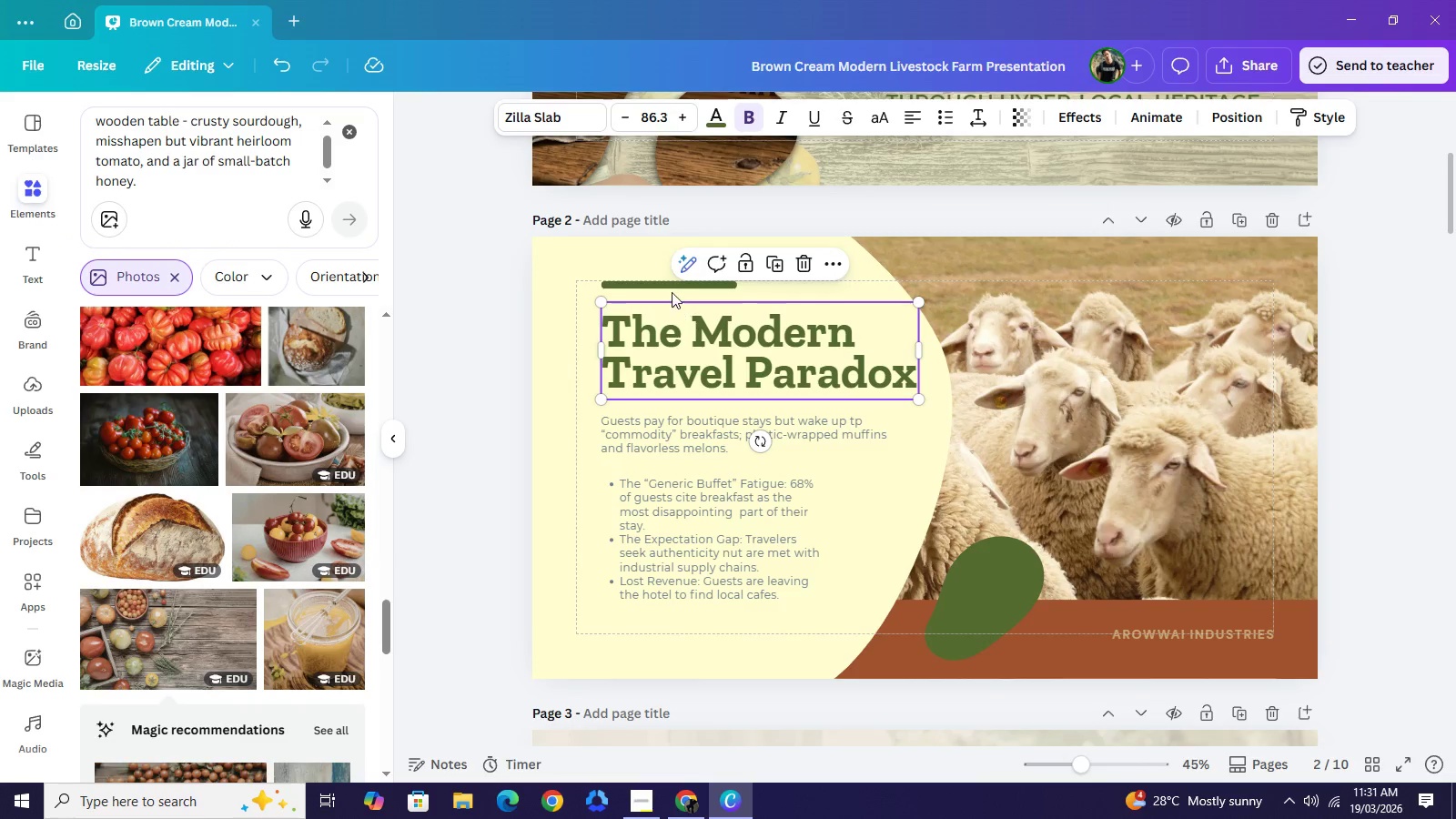 
left_click([670, 287])
 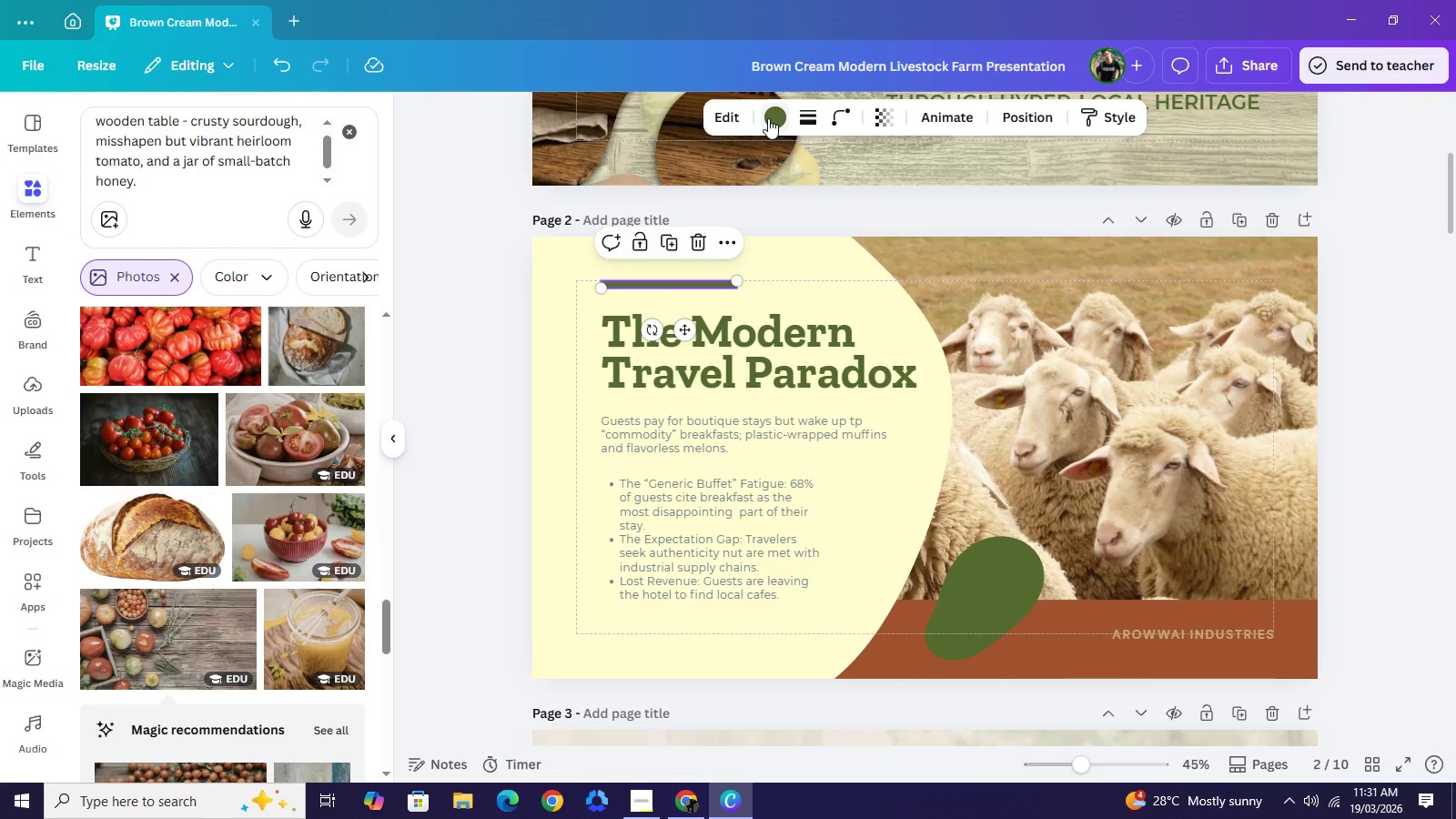 
left_click([768, 118])
 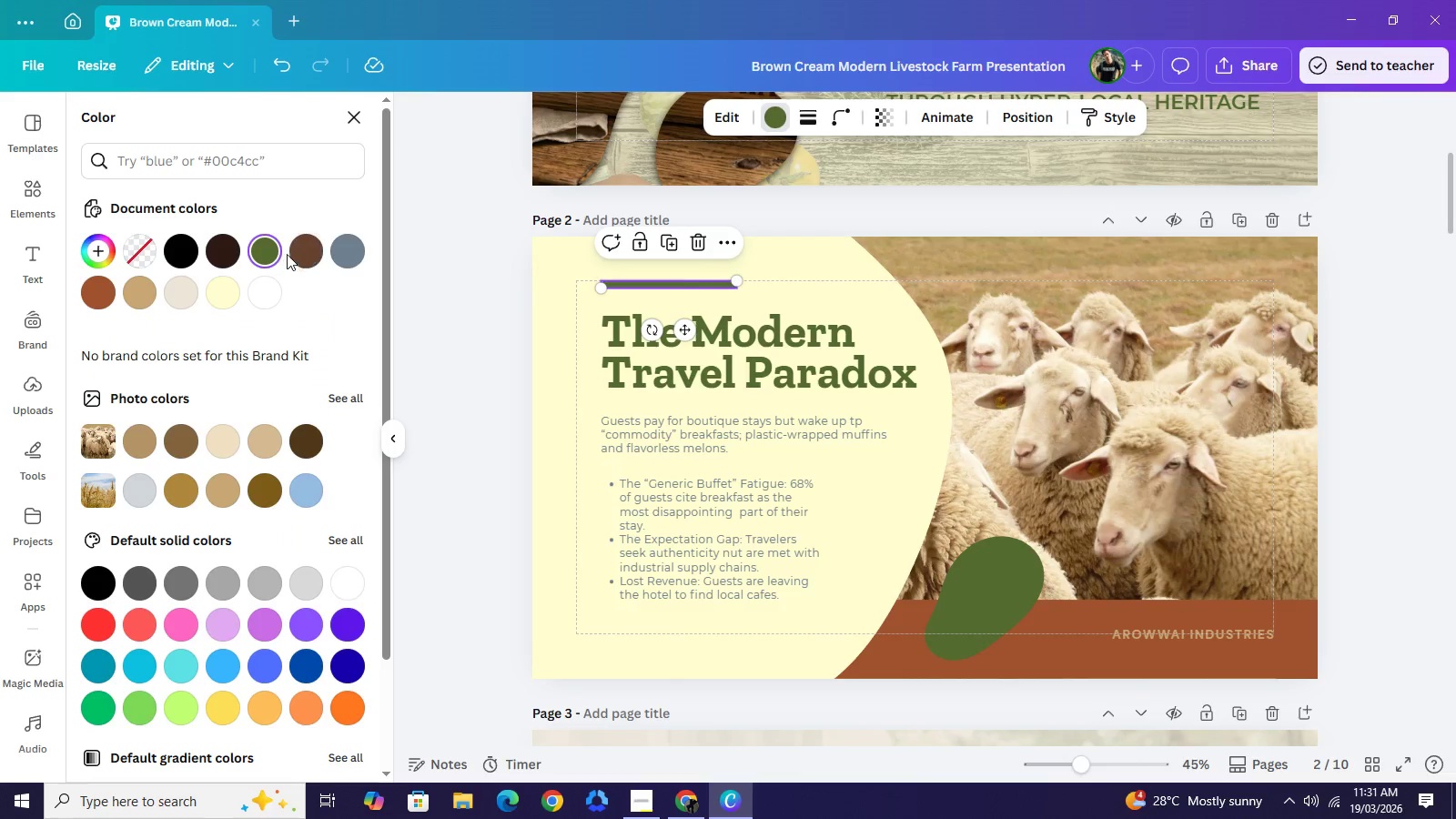 
left_click([308, 252])
 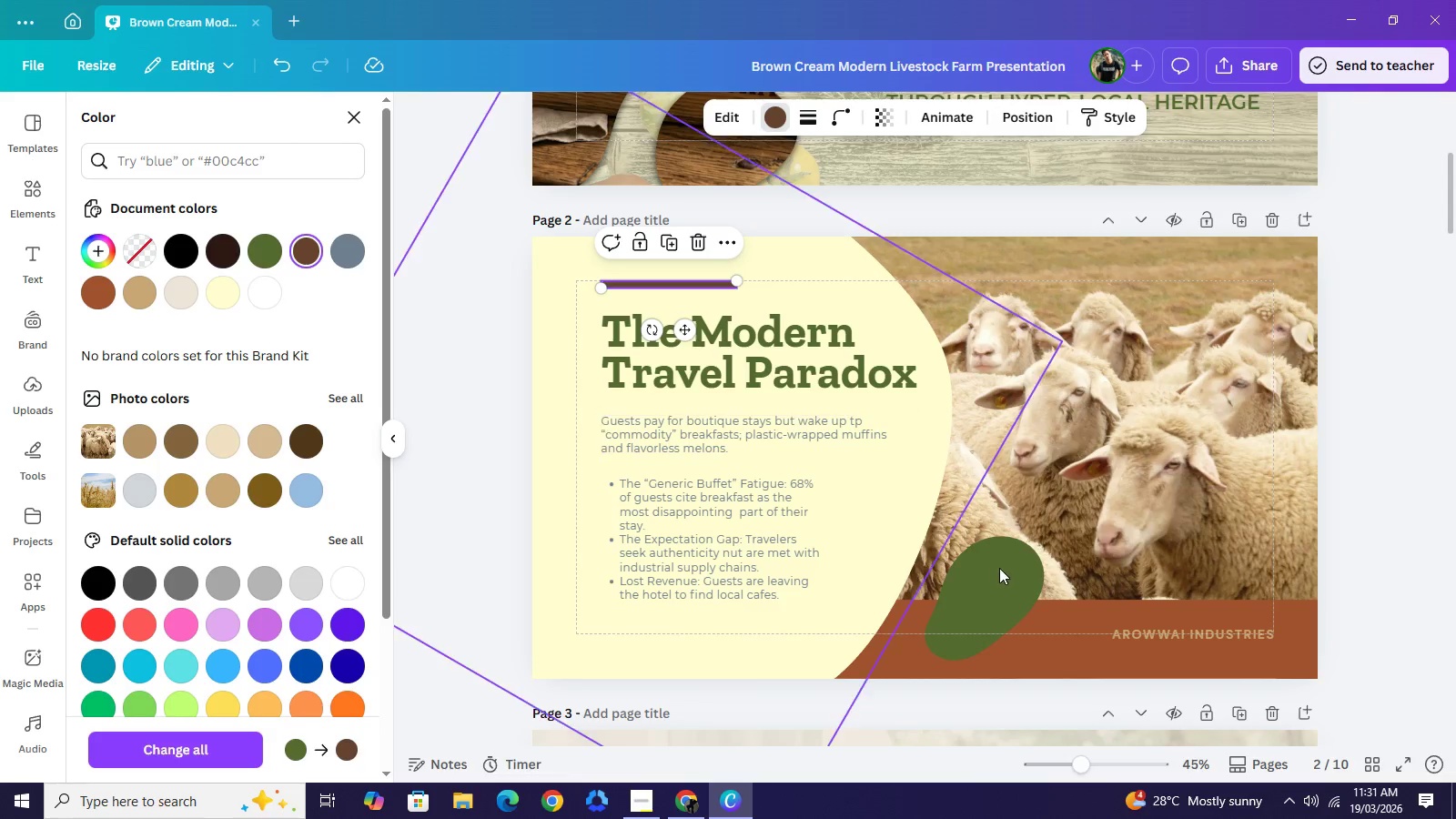 
left_click([1026, 588])
 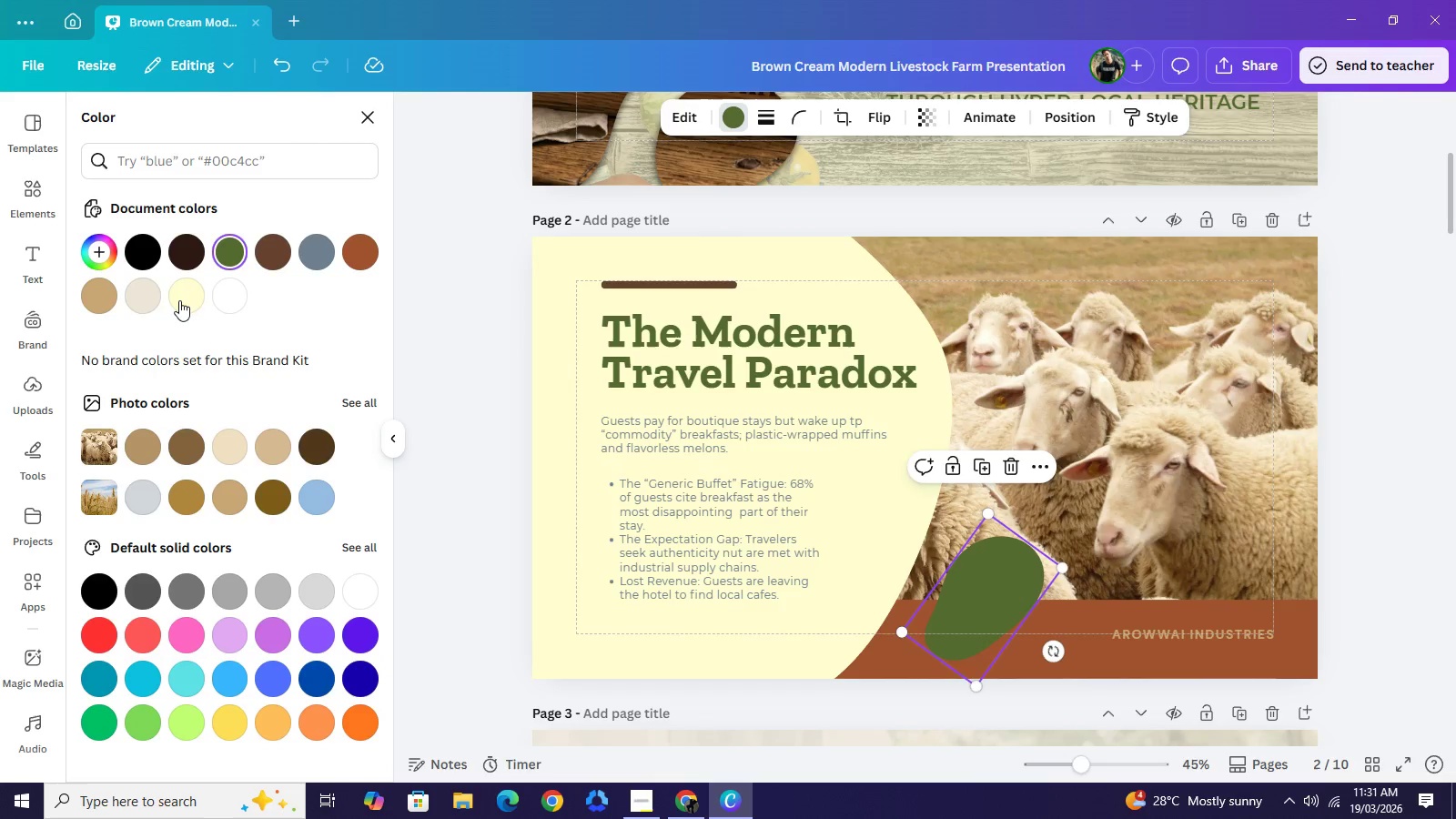 
left_click([179, 300])
 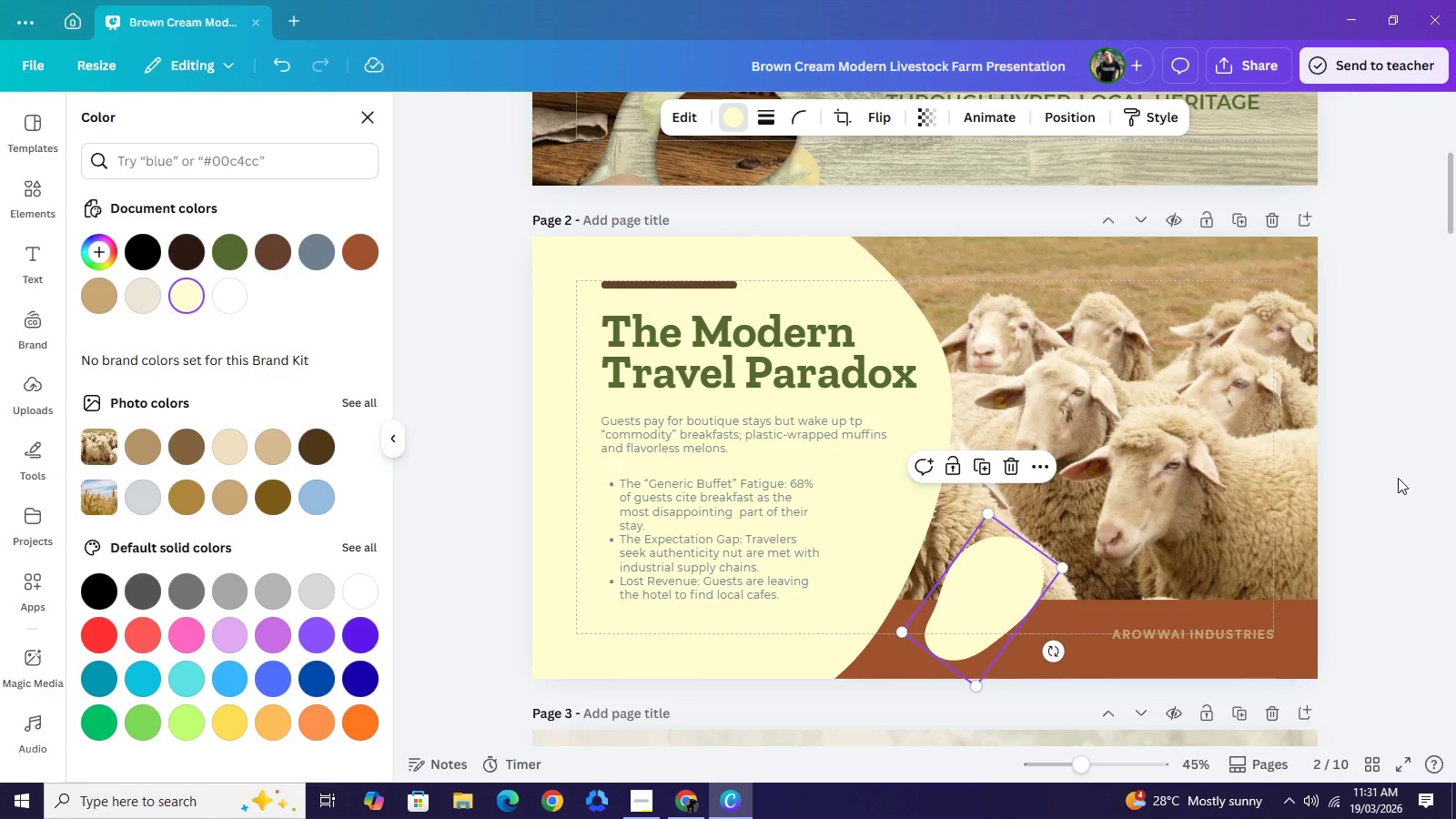 
double_click([1398, 478])
 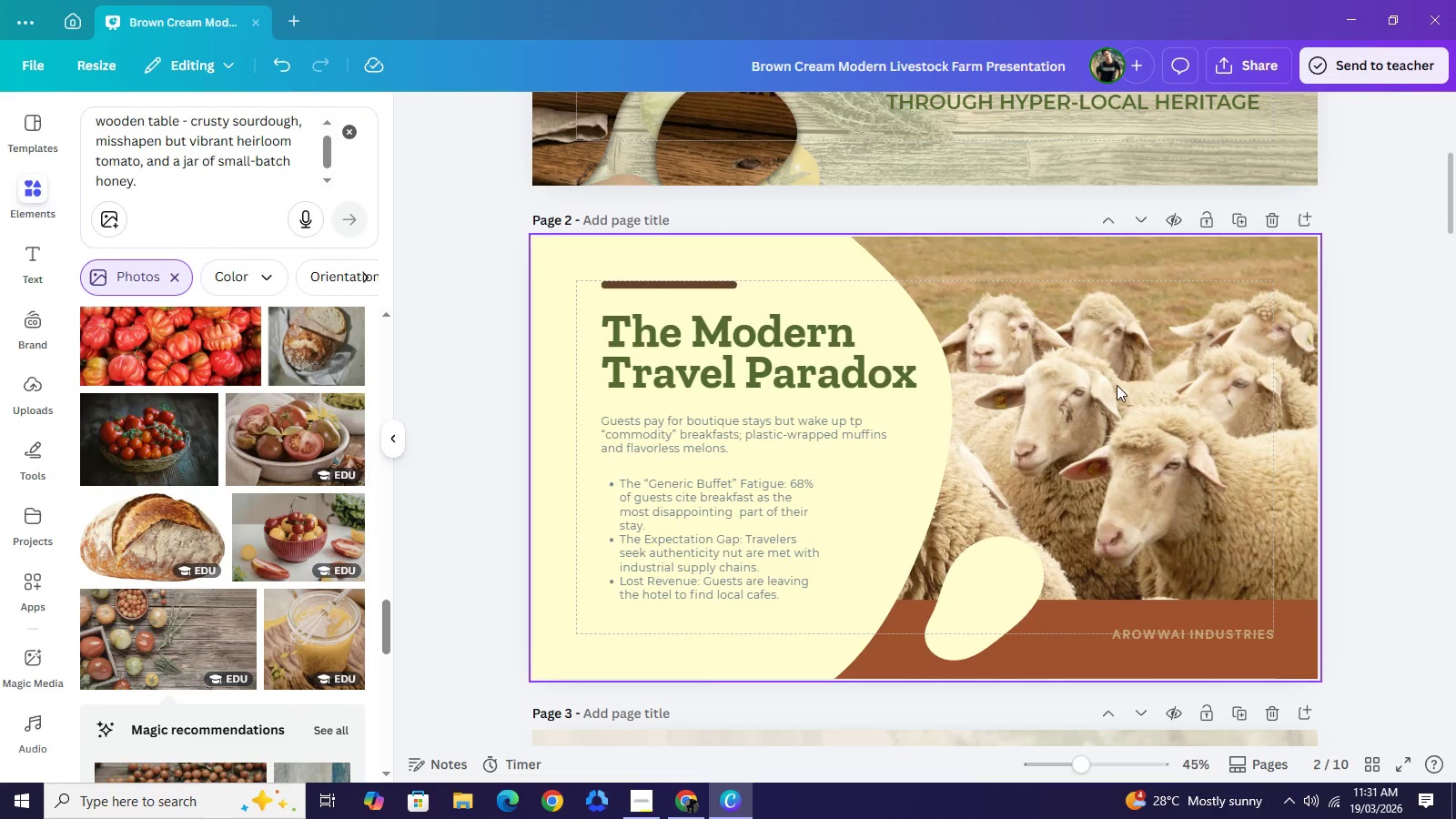 
left_click([1117, 384])
 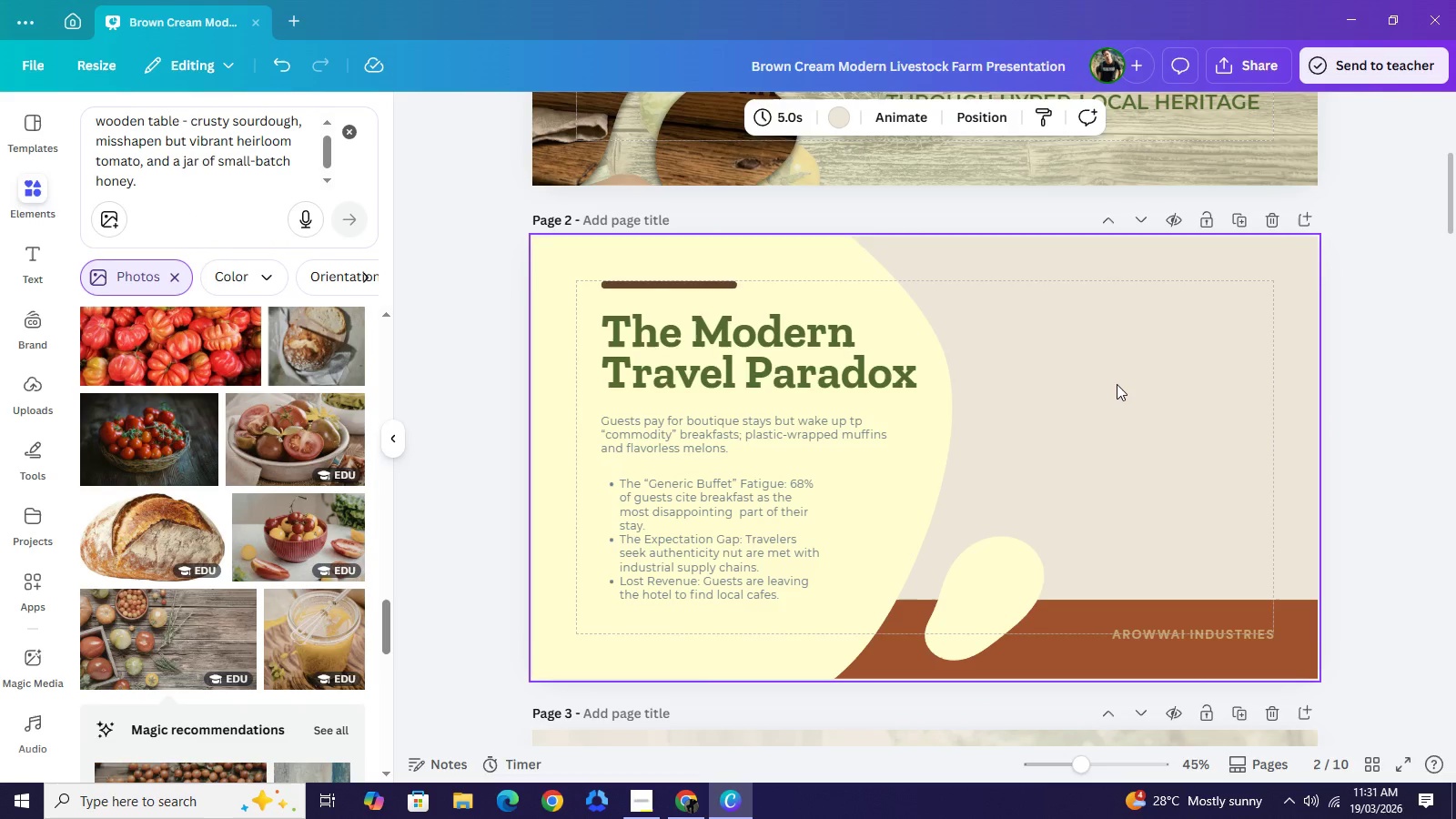 
key(Backspace)
 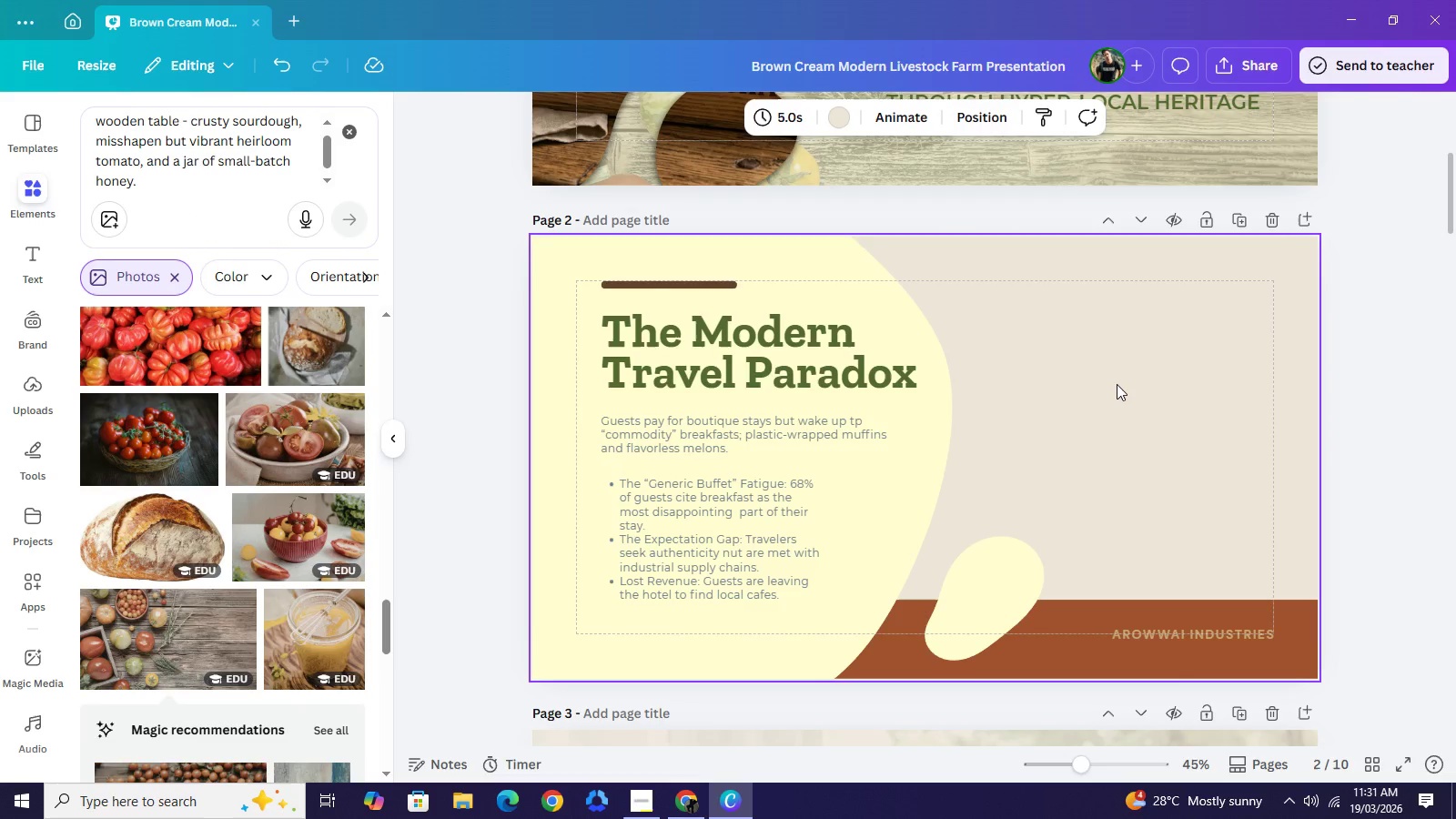 
left_click([1117, 384])
 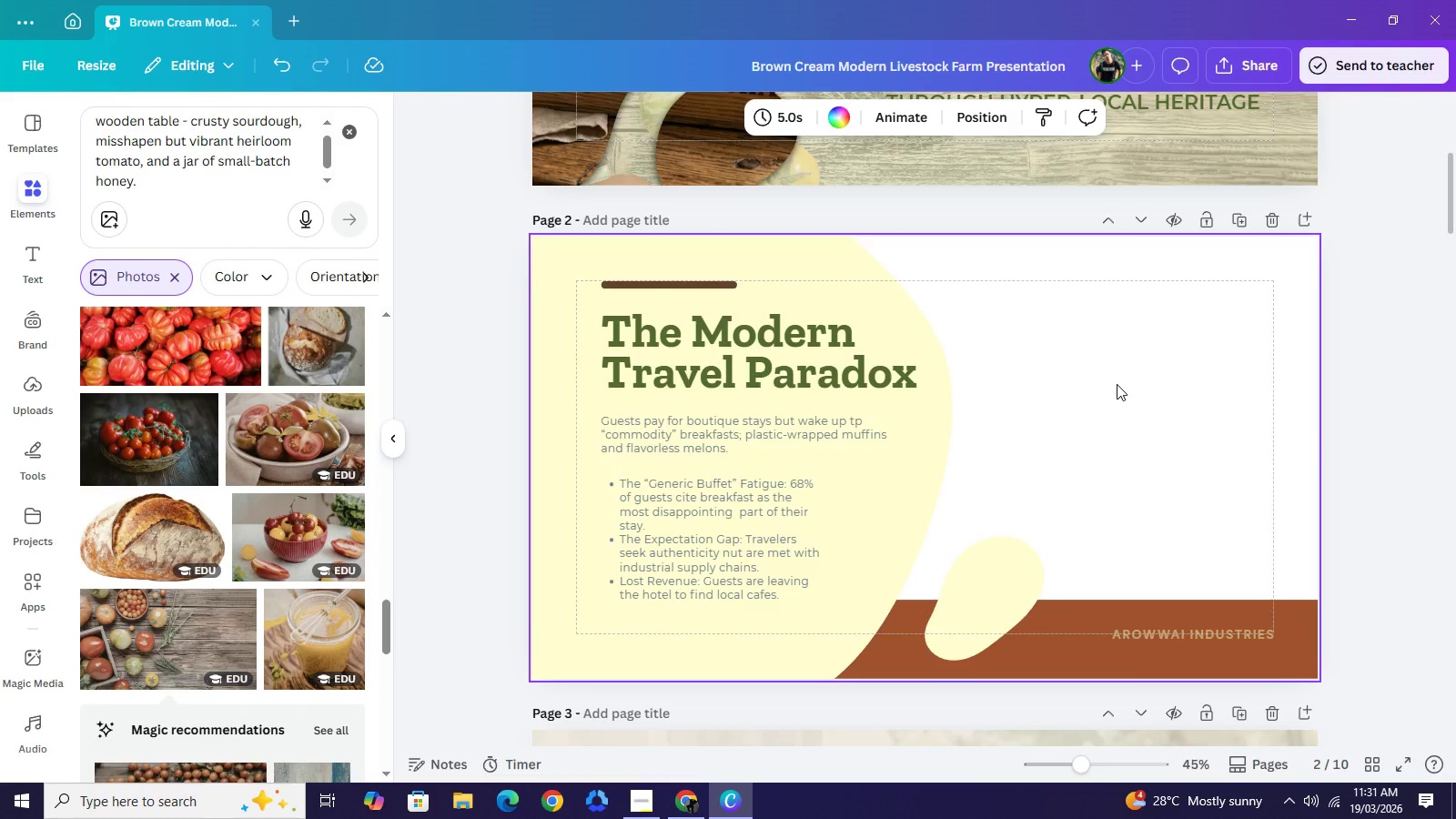 
key(Backspace)
 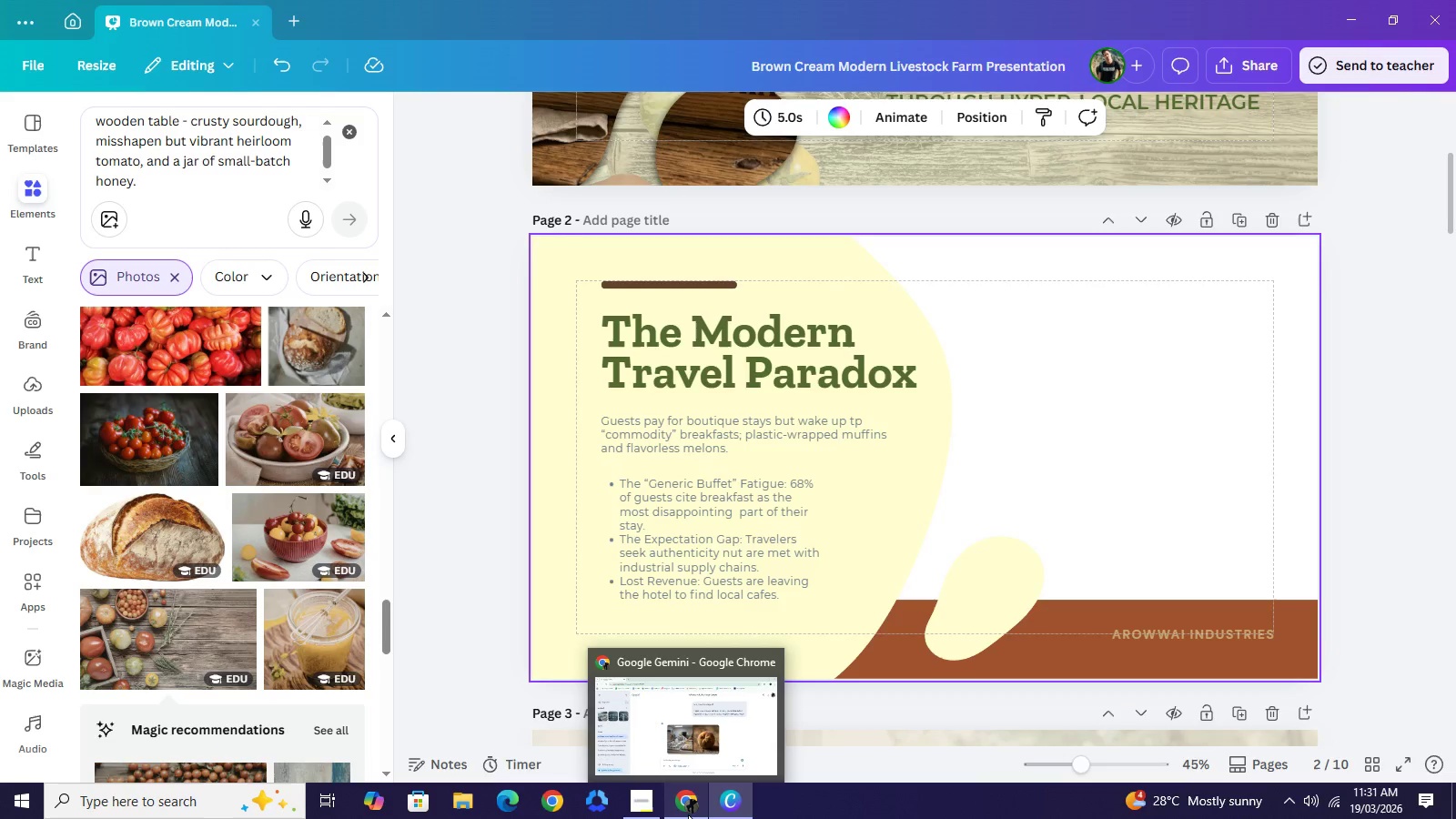 
left_click([688, 811])
 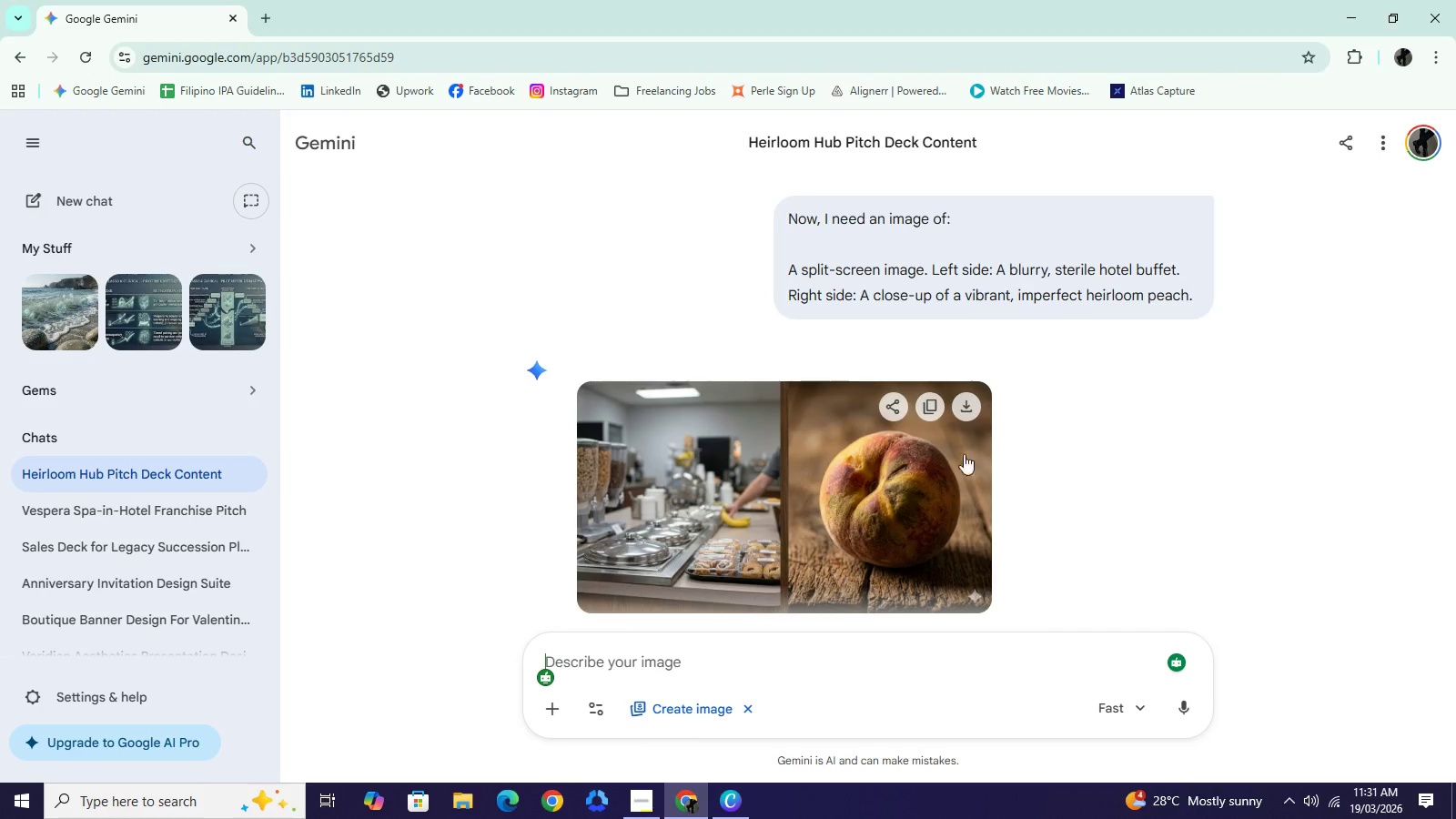 
scroll: coordinate [951, 458], scroll_direction: down, amount: 1.0
 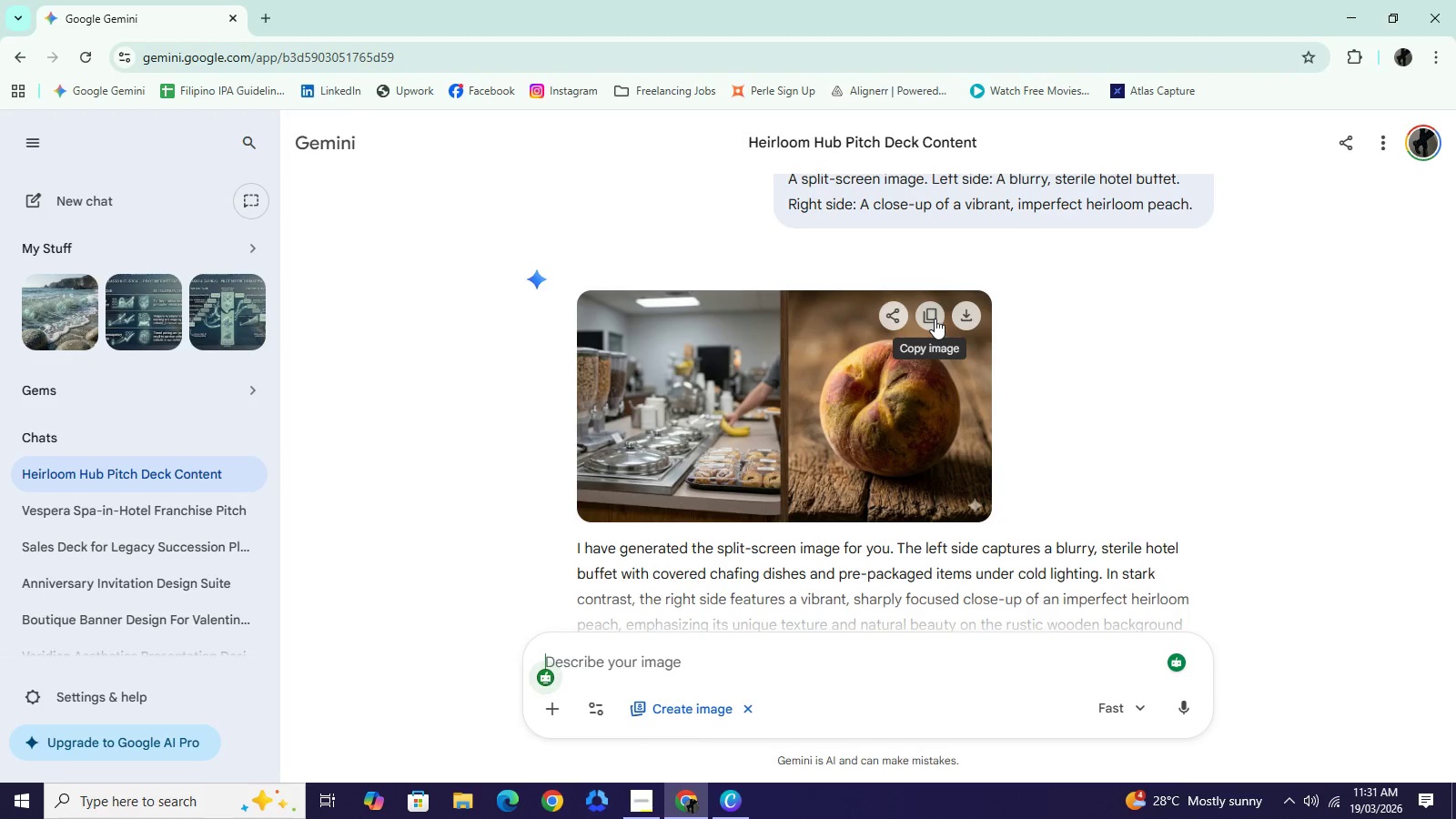 
wait(5.63)
 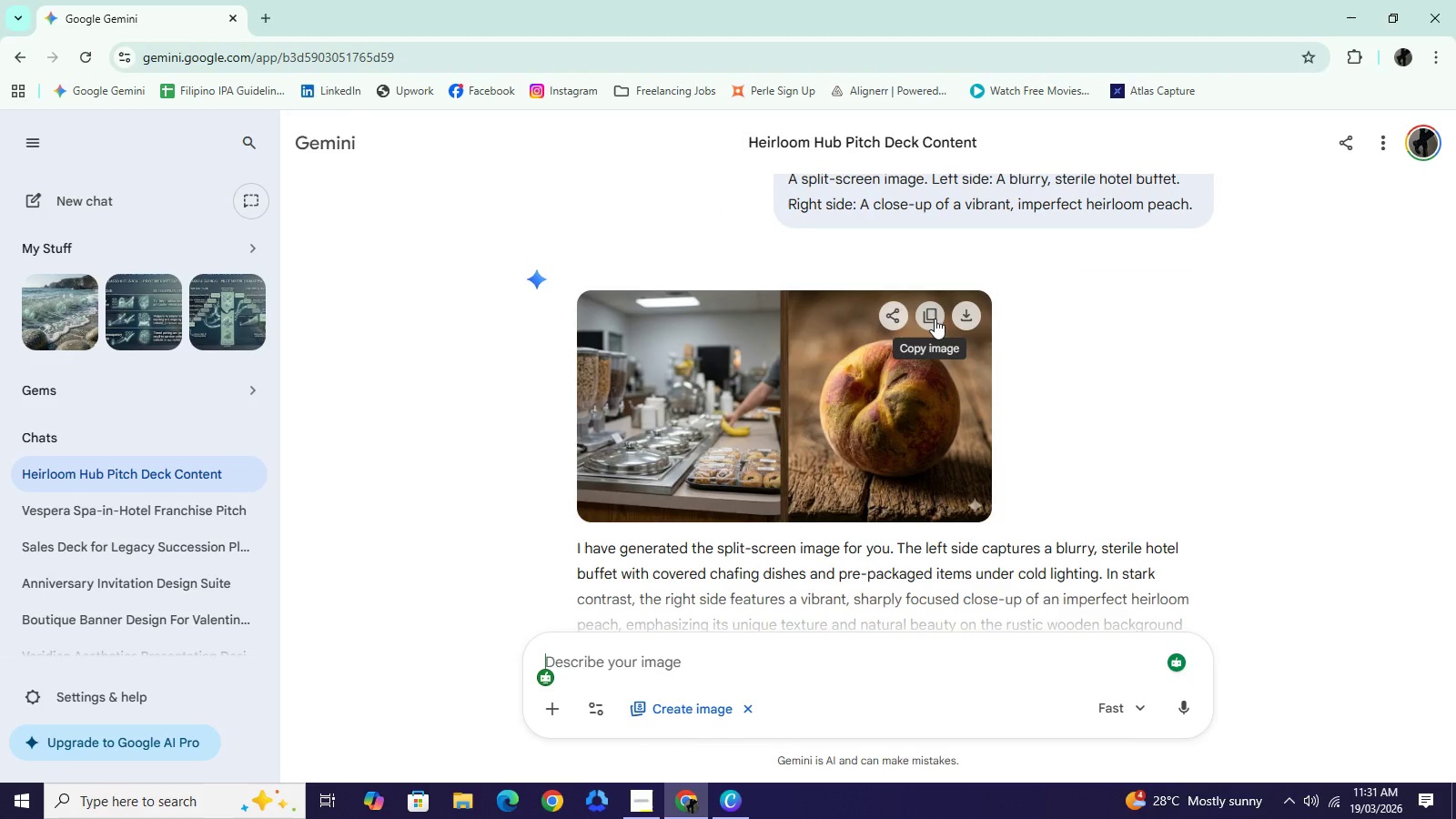 
scroll: coordinate [935, 318], scroll_direction: down, amount: 1.0
 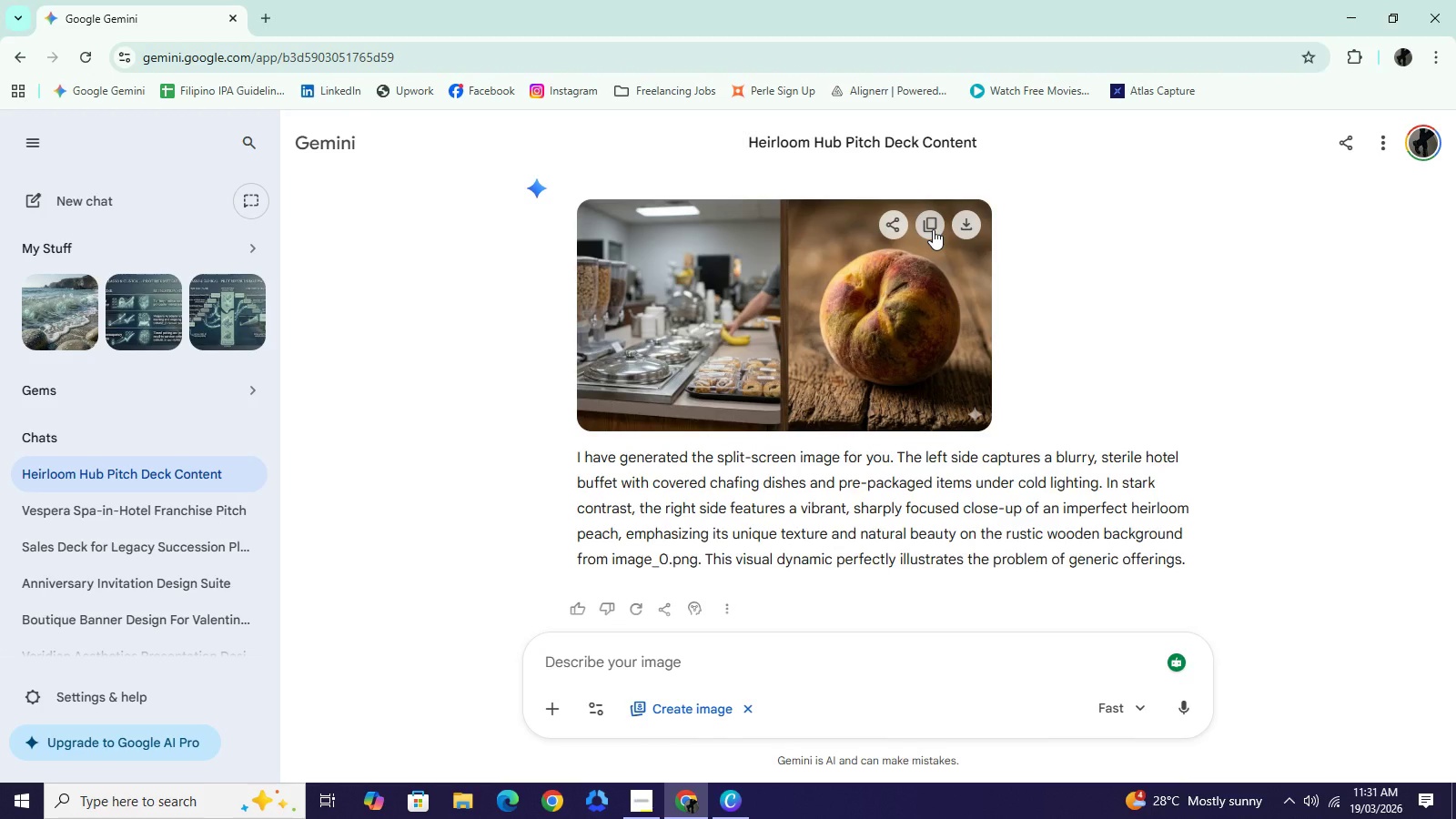 
wait(11.71)
 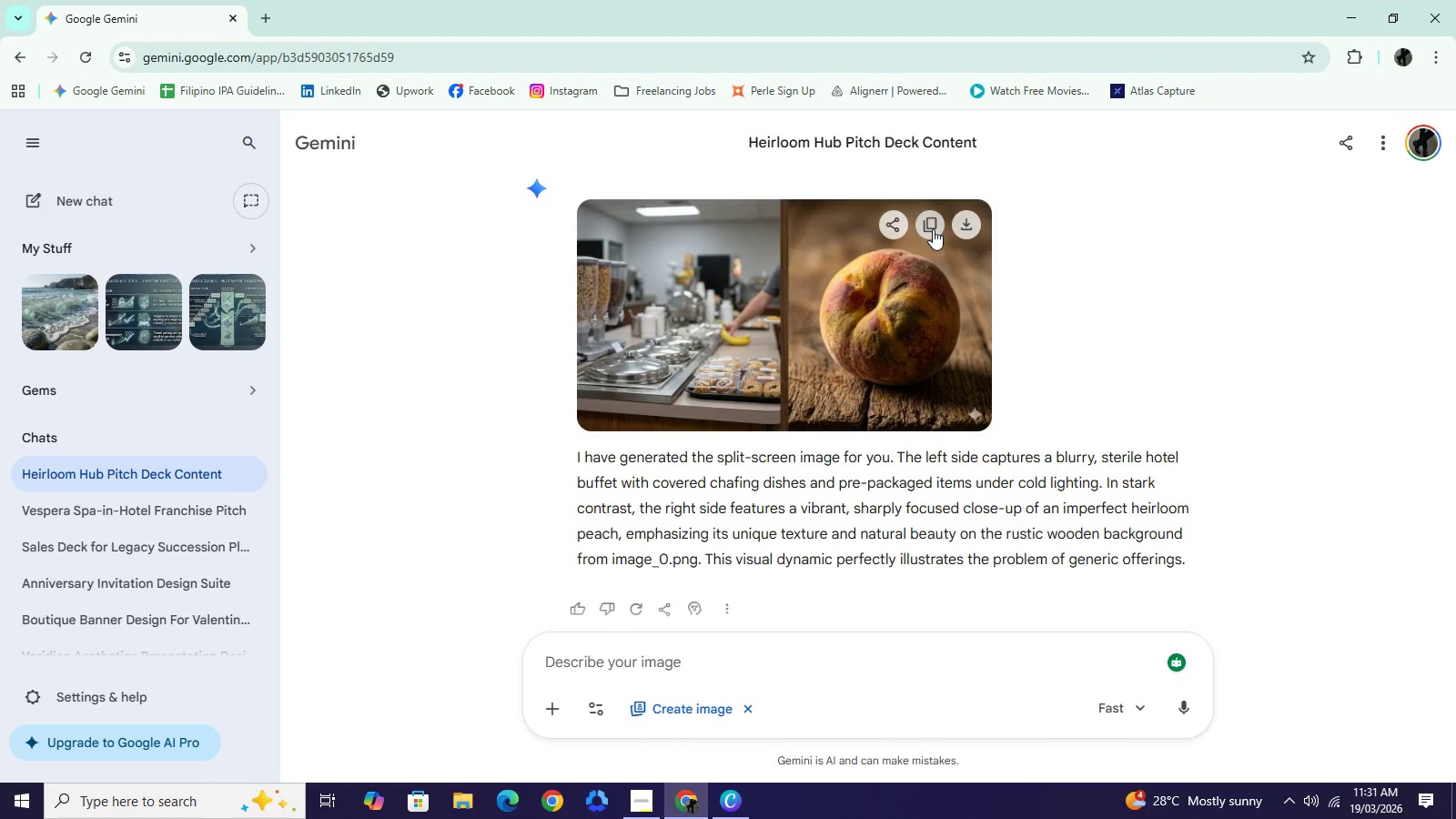 
left_click([739, 801])
 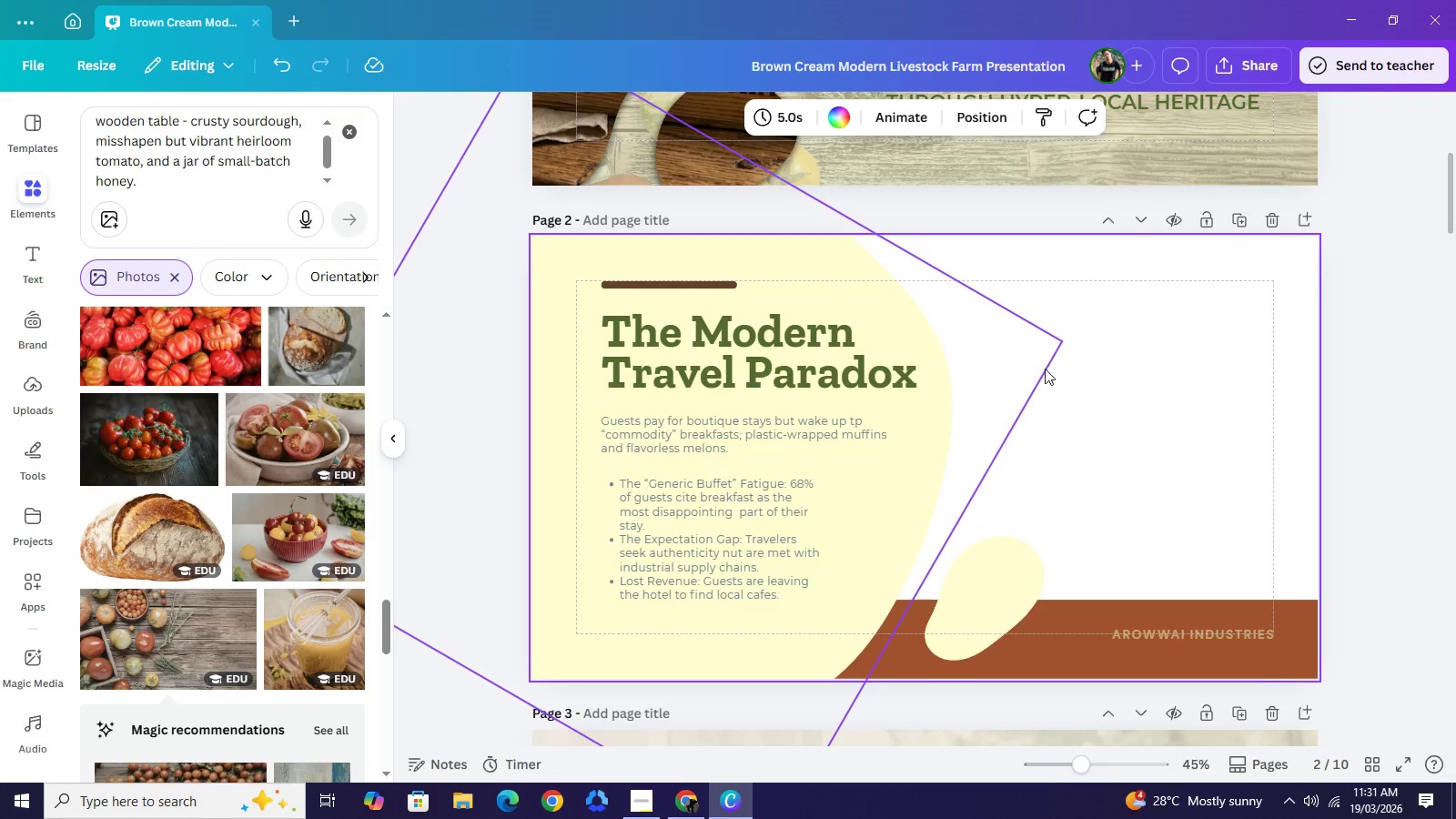 
right_click([1024, 369])
 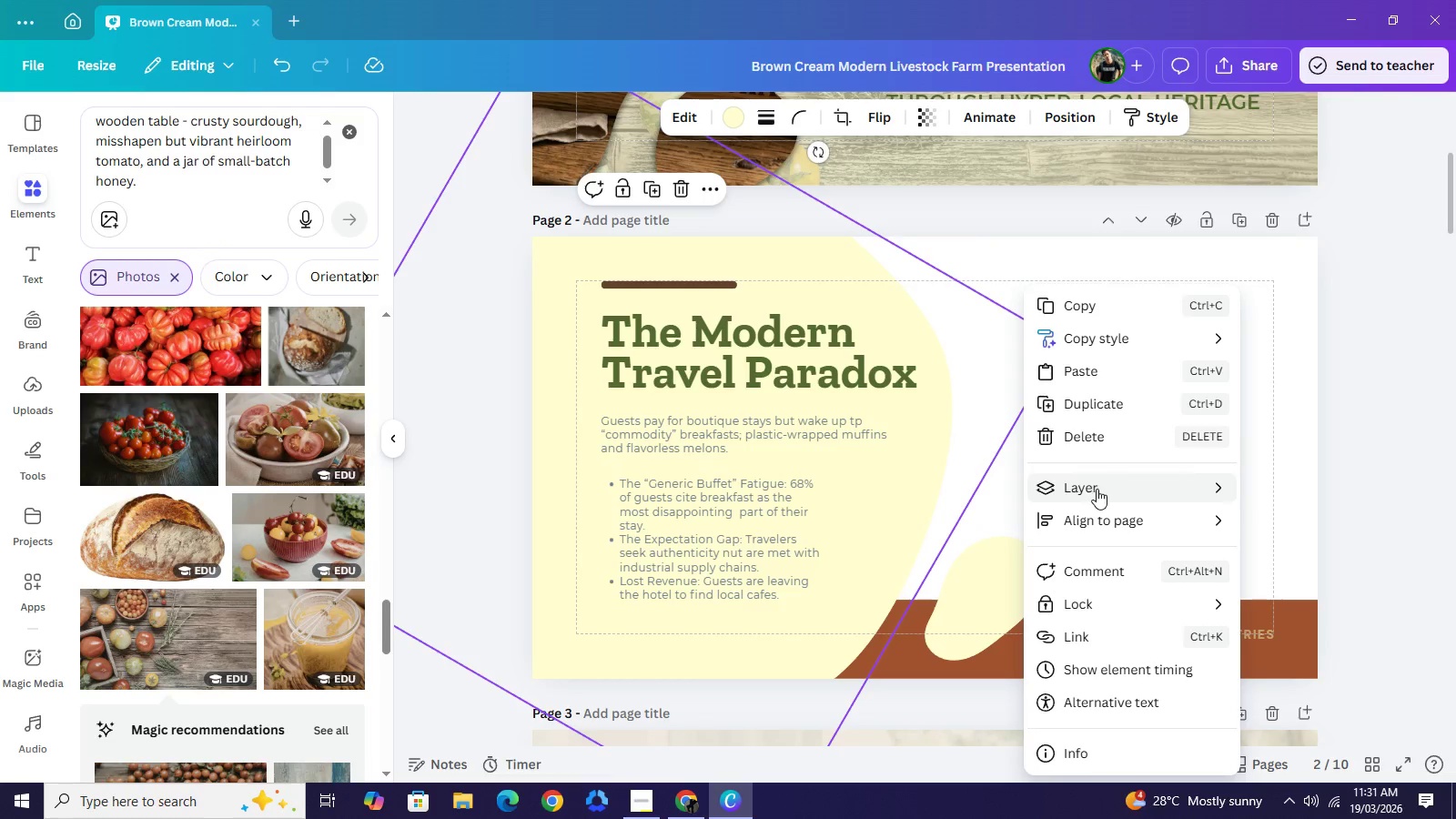 
left_click([1100, 361])
 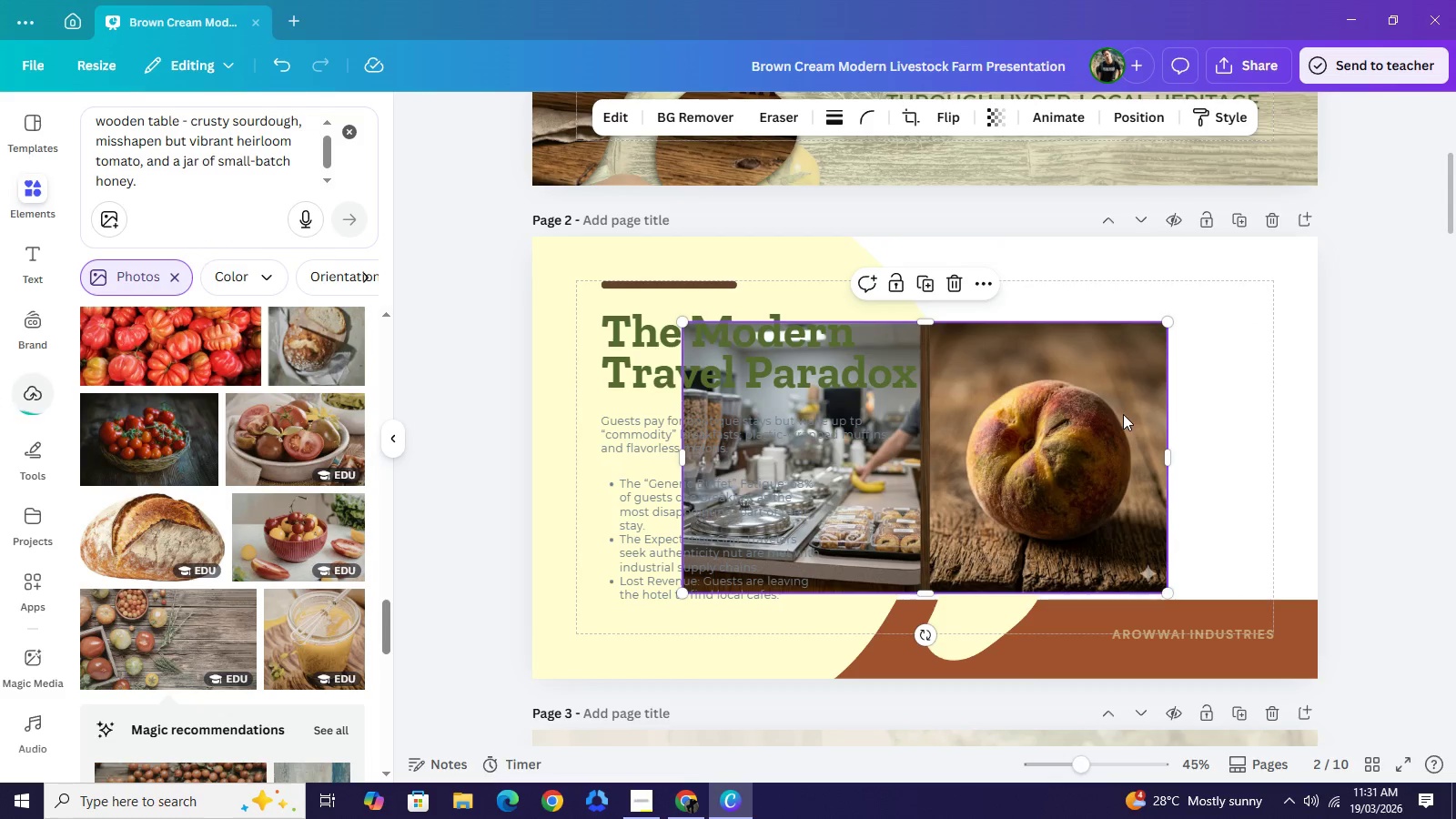 
mouse_move([1075, 459])
 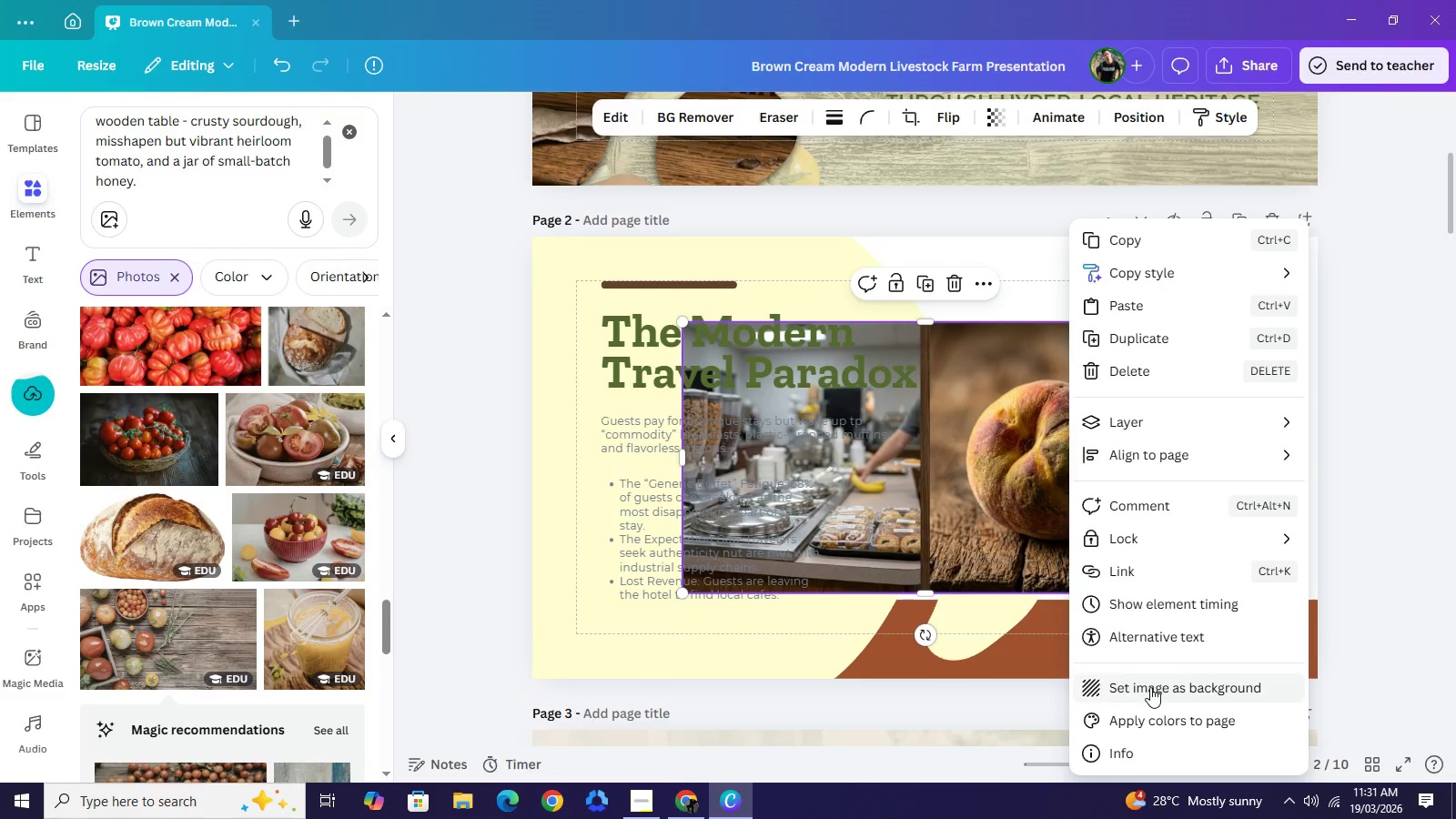 
left_click([1150, 687])
 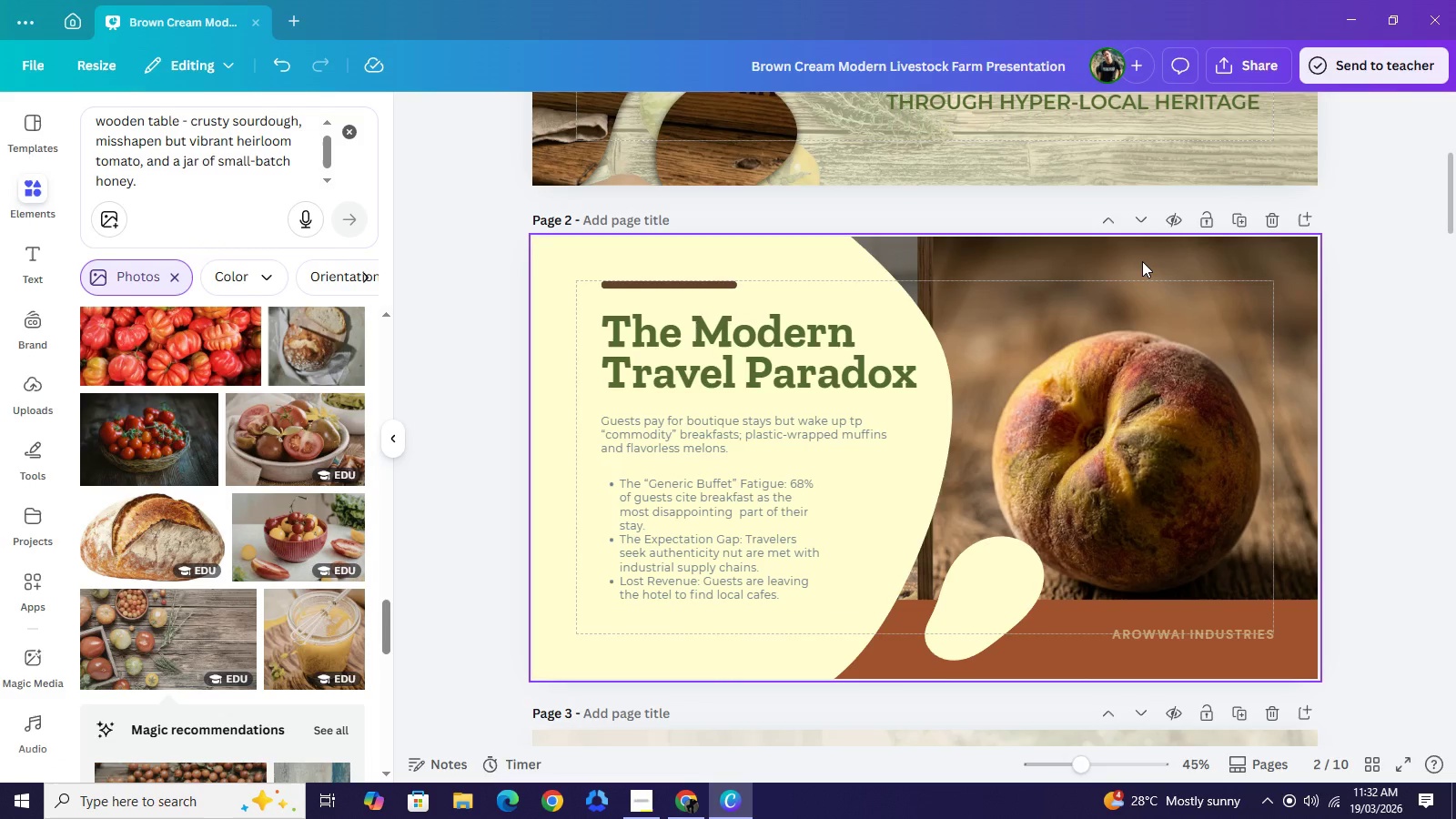 
wait(12.56)
 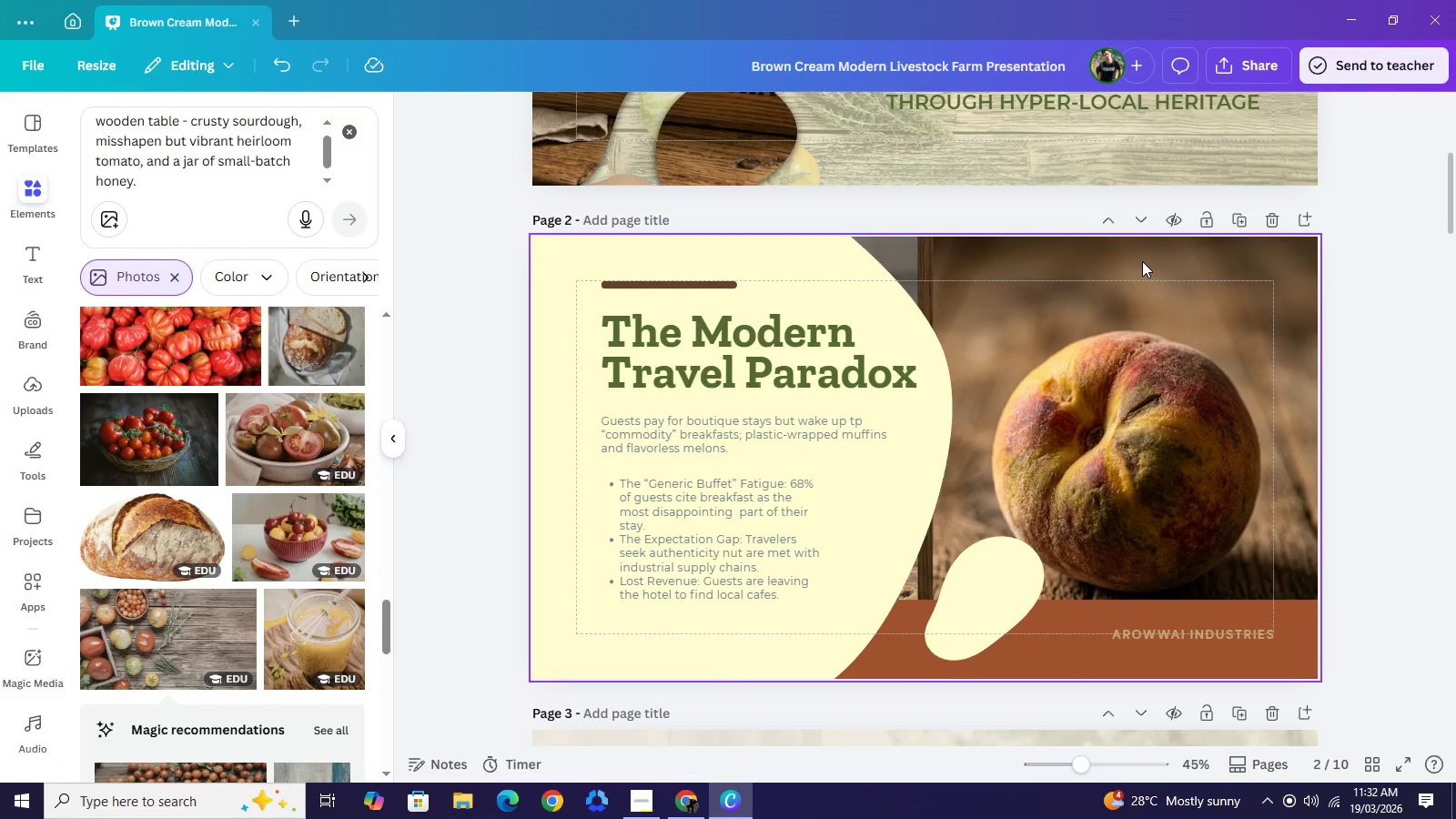 
key(Control+Z)
 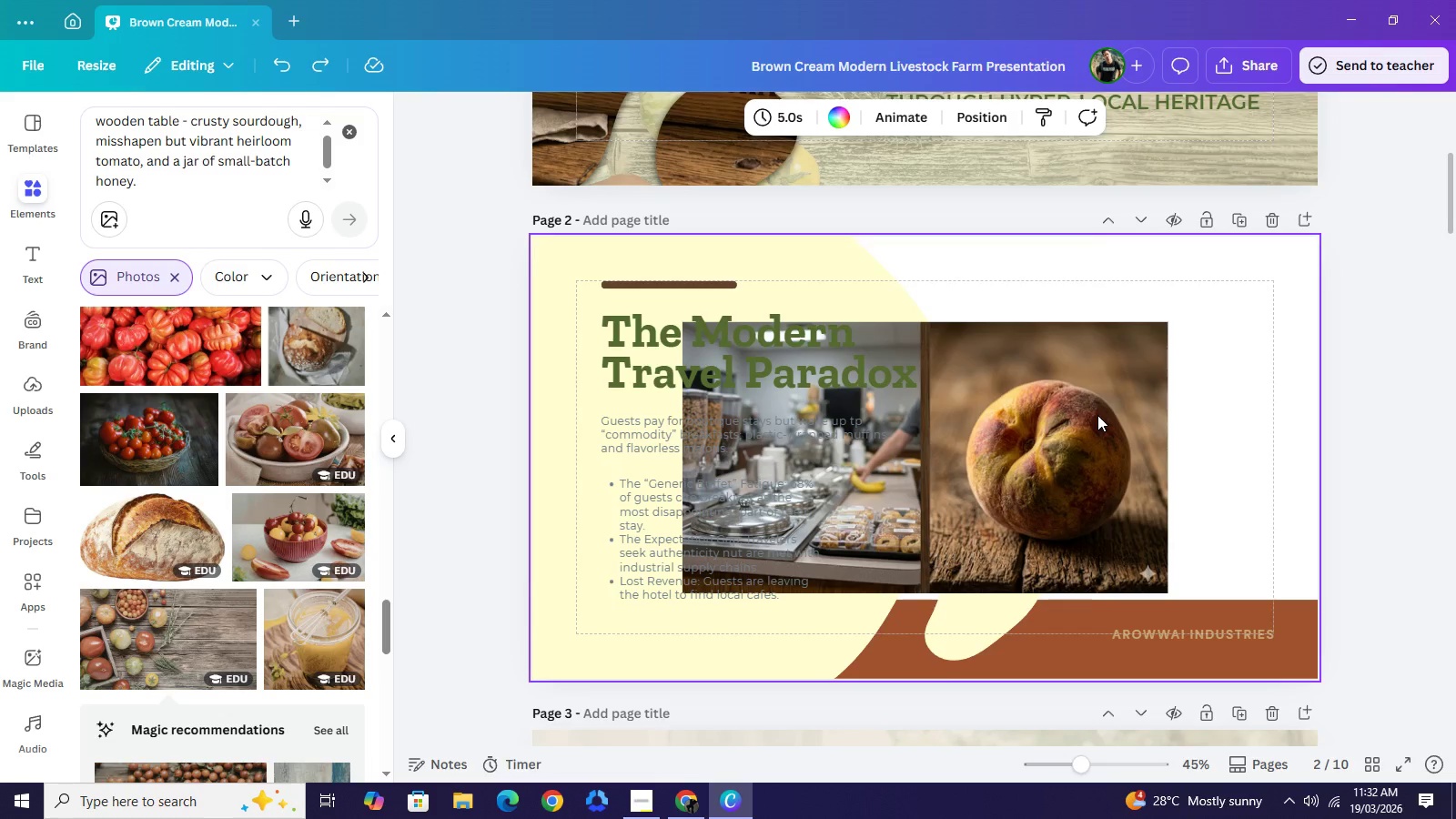 
scroll: coordinate [1097, 423], scroll_direction: down, amount: 4.0
 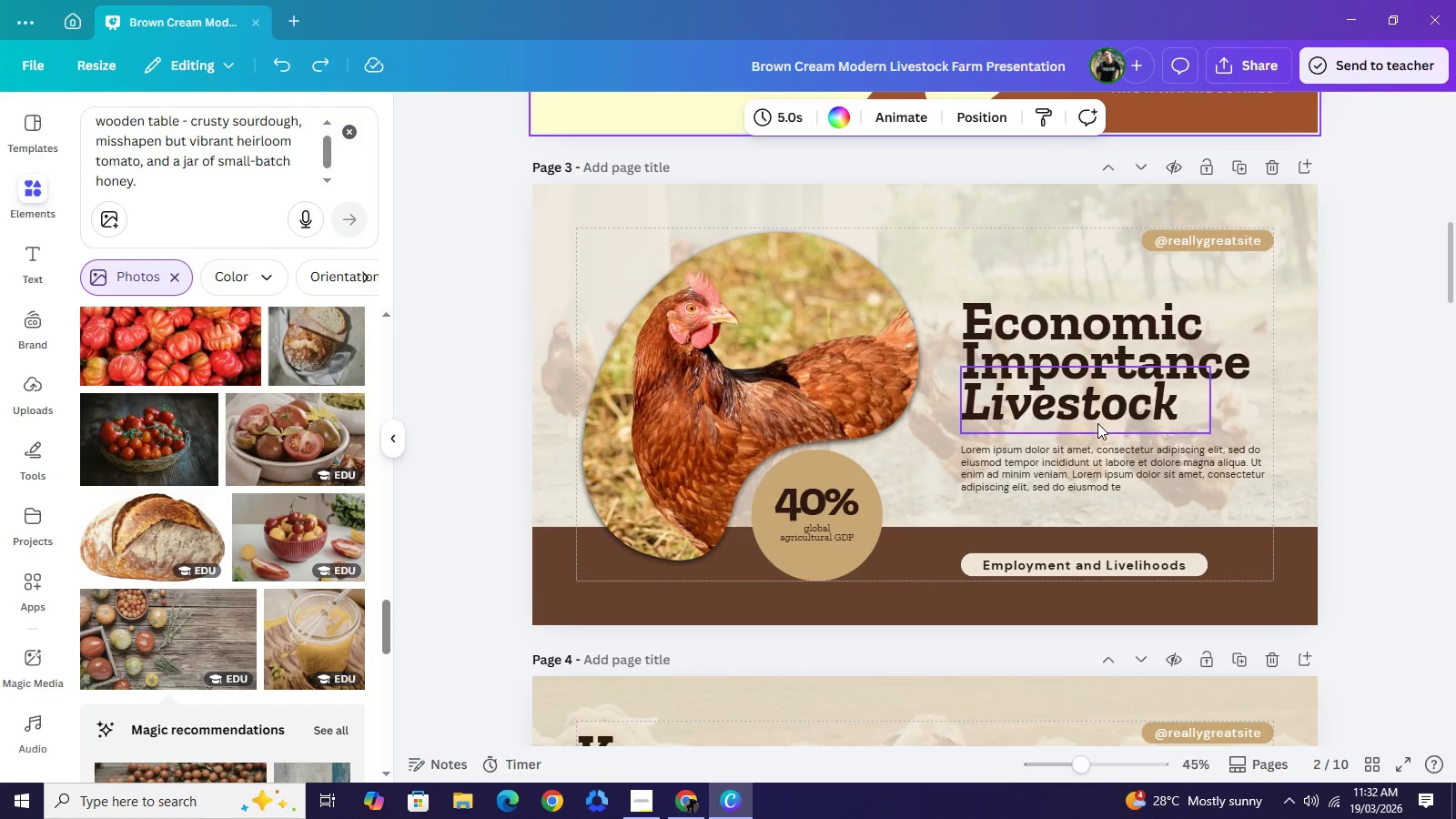 
scroll: coordinate [1097, 423], scroll_direction: up, amount: 3.0
 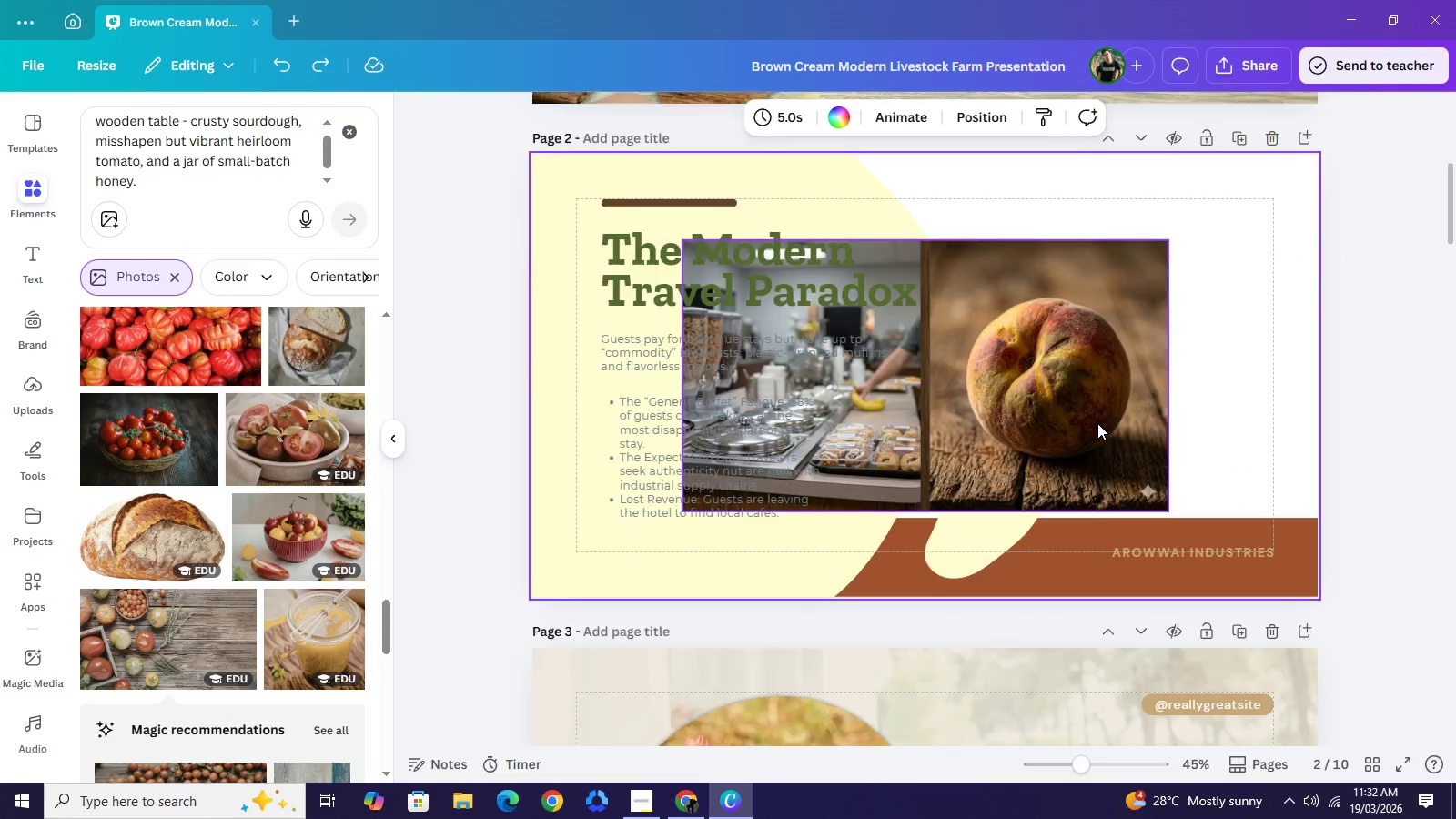 
scroll: coordinate [1097, 423], scroll_direction: down, amount: 1.0
 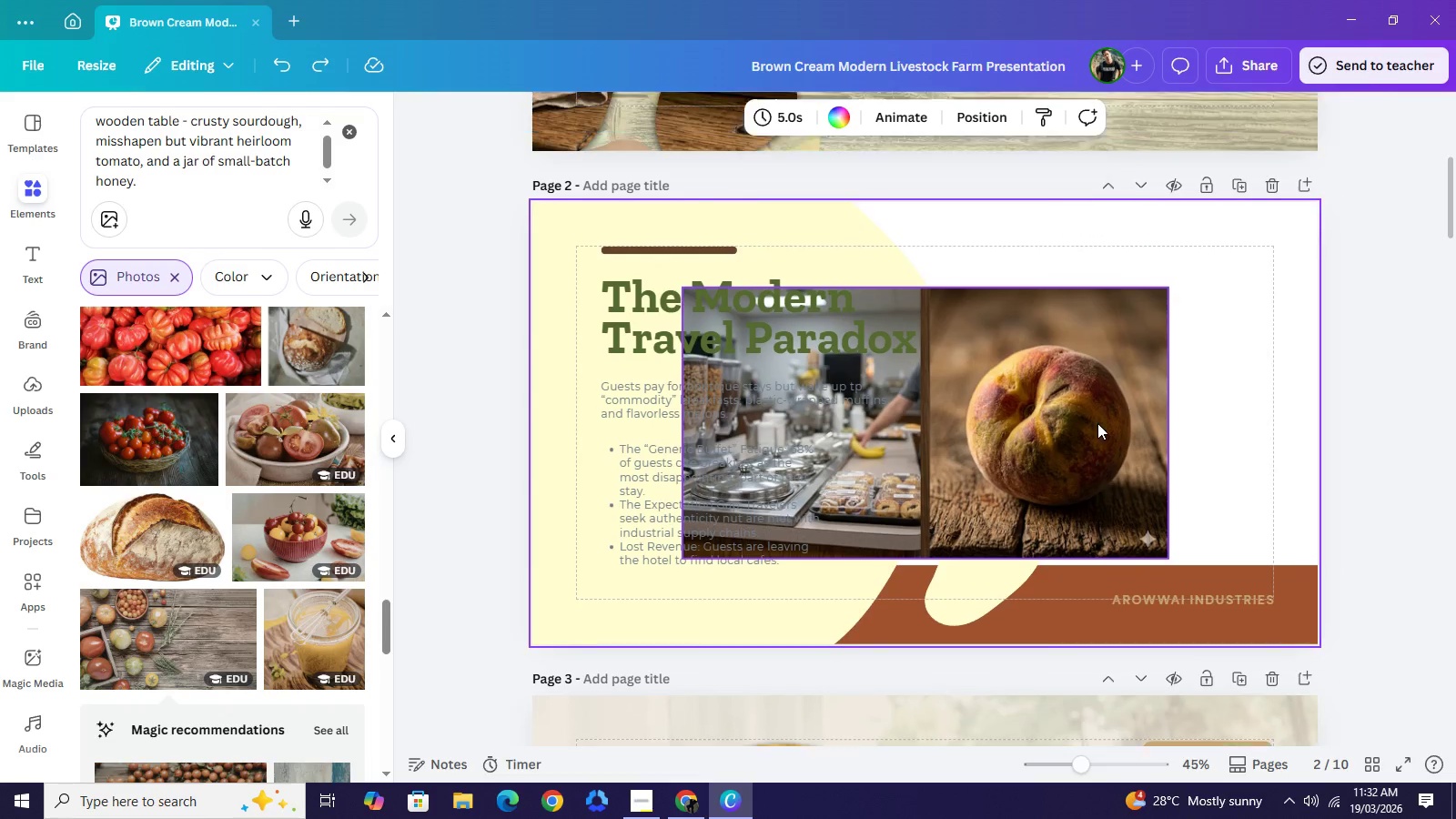 
scroll: coordinate [1097, 423], scroll_direction: up, amount: 1.0
 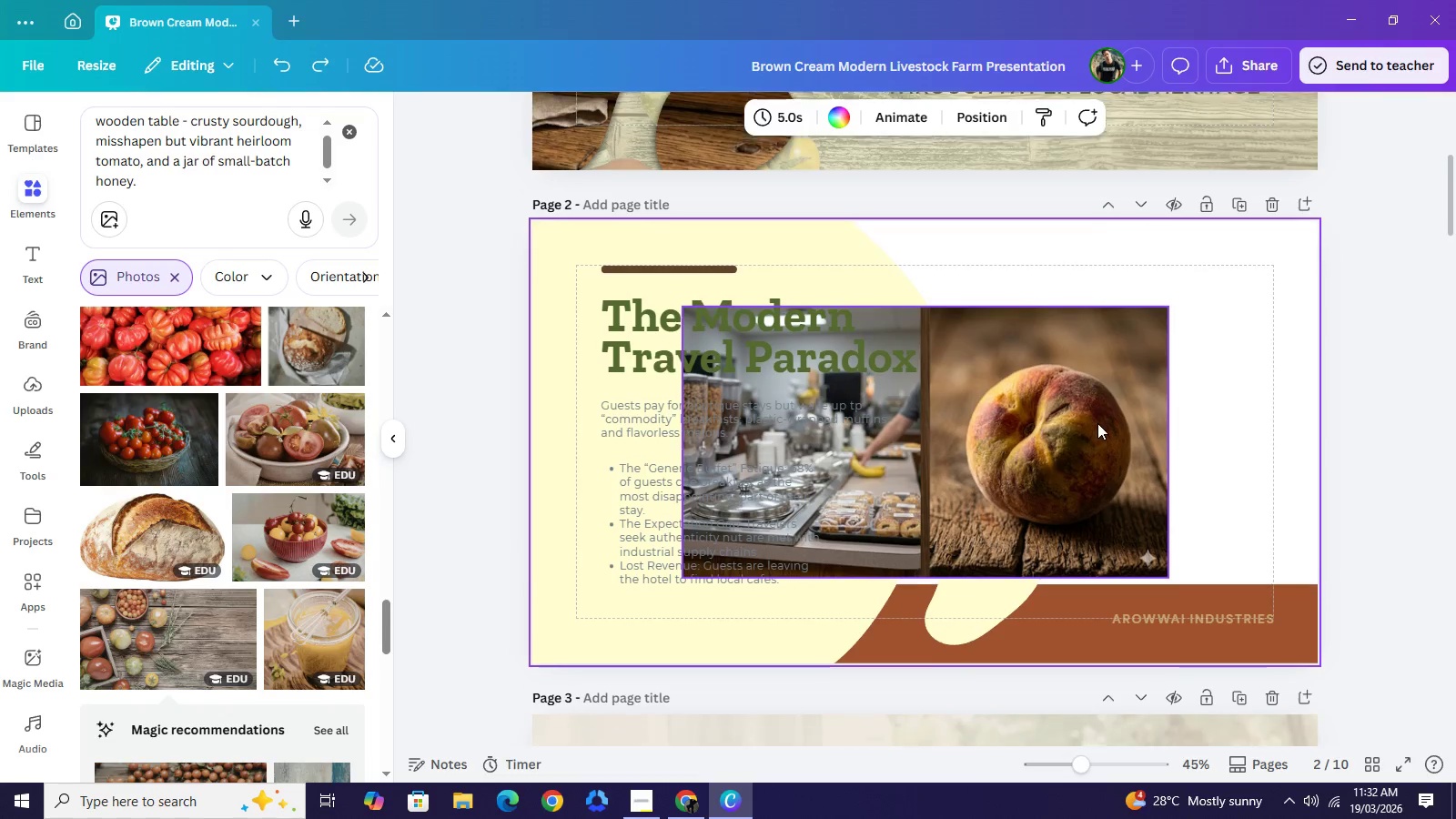 
scroll: coordinate [1097, 423], scroll_direction: down, amount: 1.0
 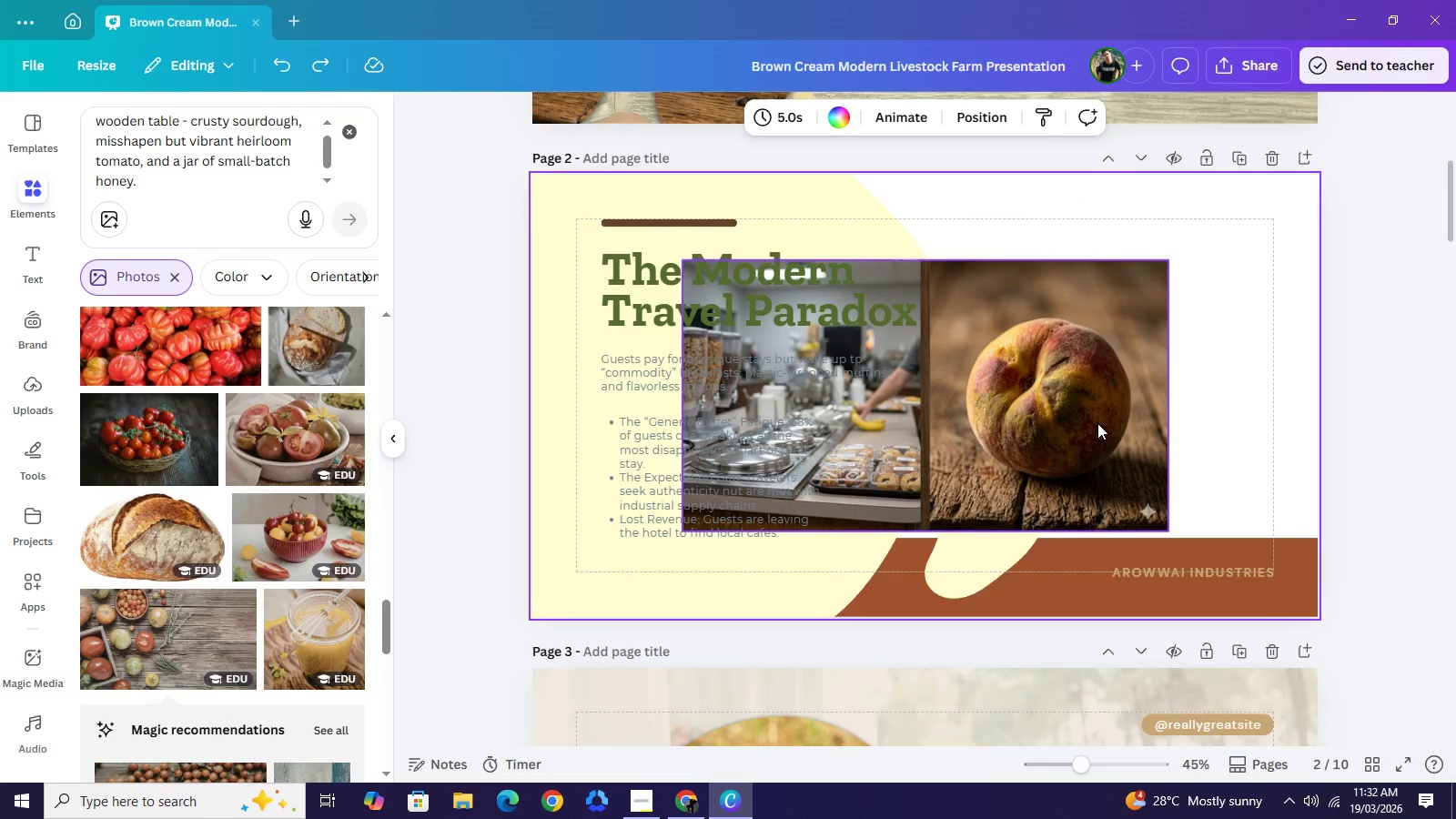 
scroll: coordinate [1097, 423], scroll_direction: up, amount: 1.0
 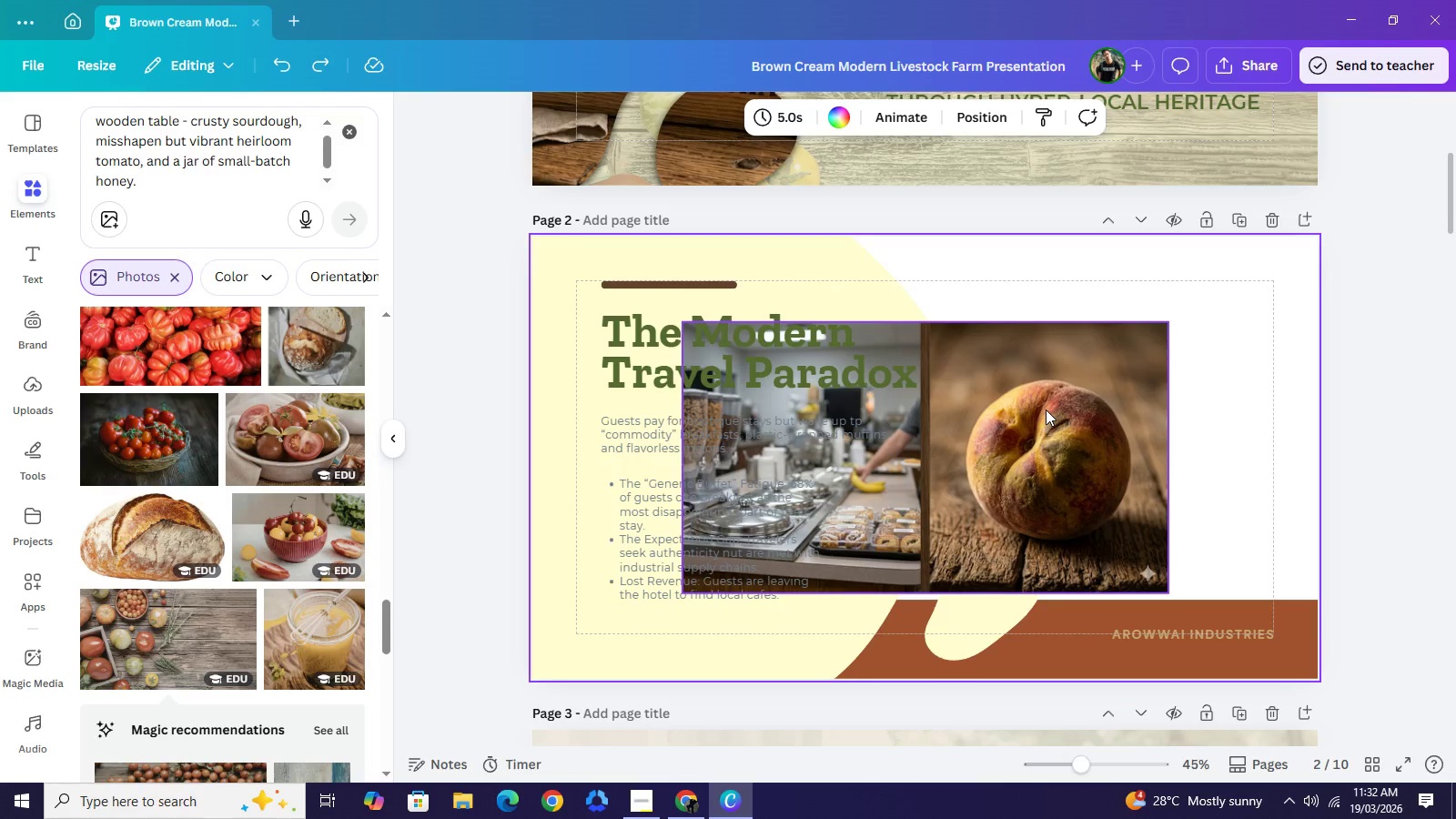 
wait(11.63)
 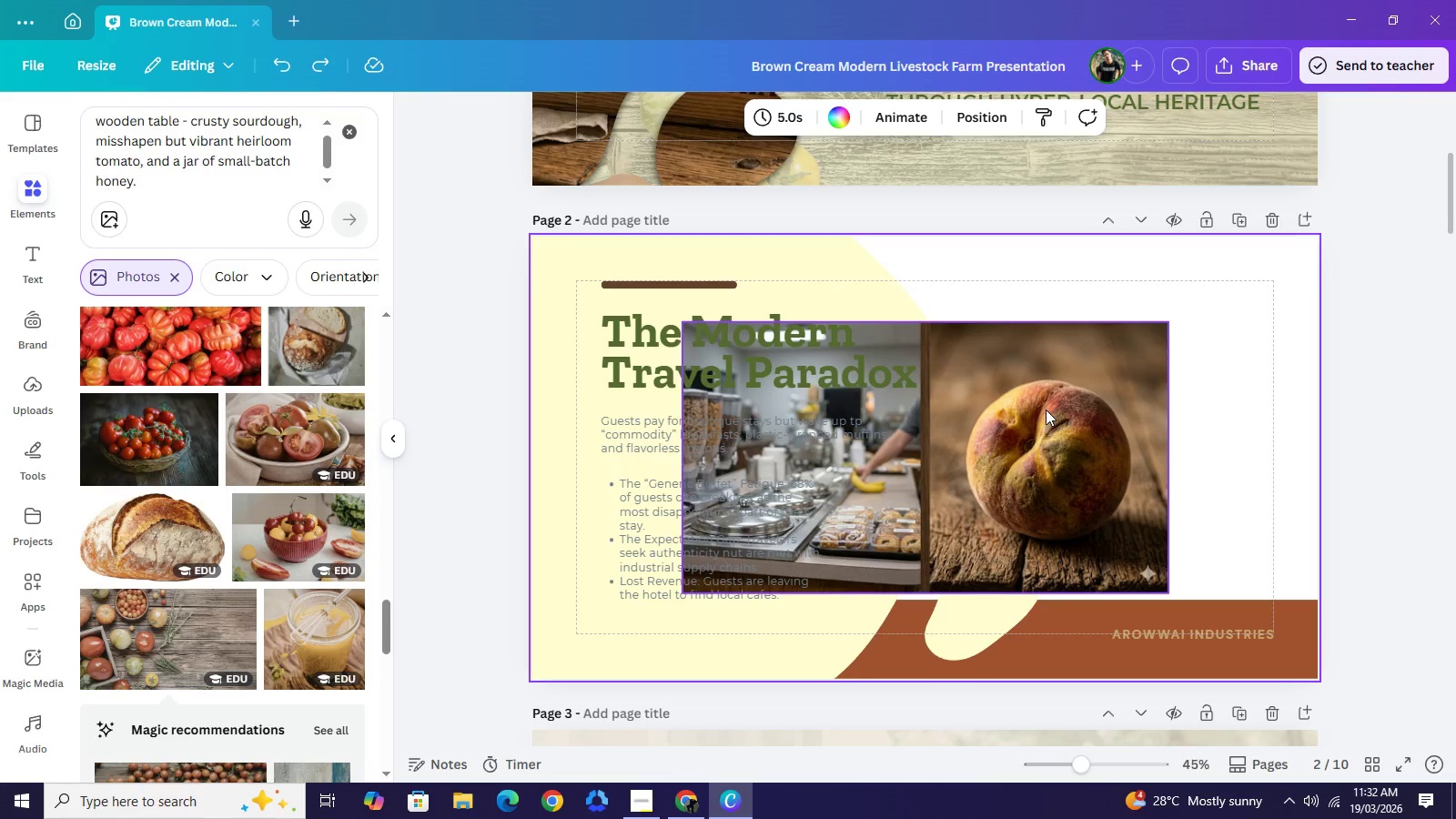 
left_click([1063, 411])
 